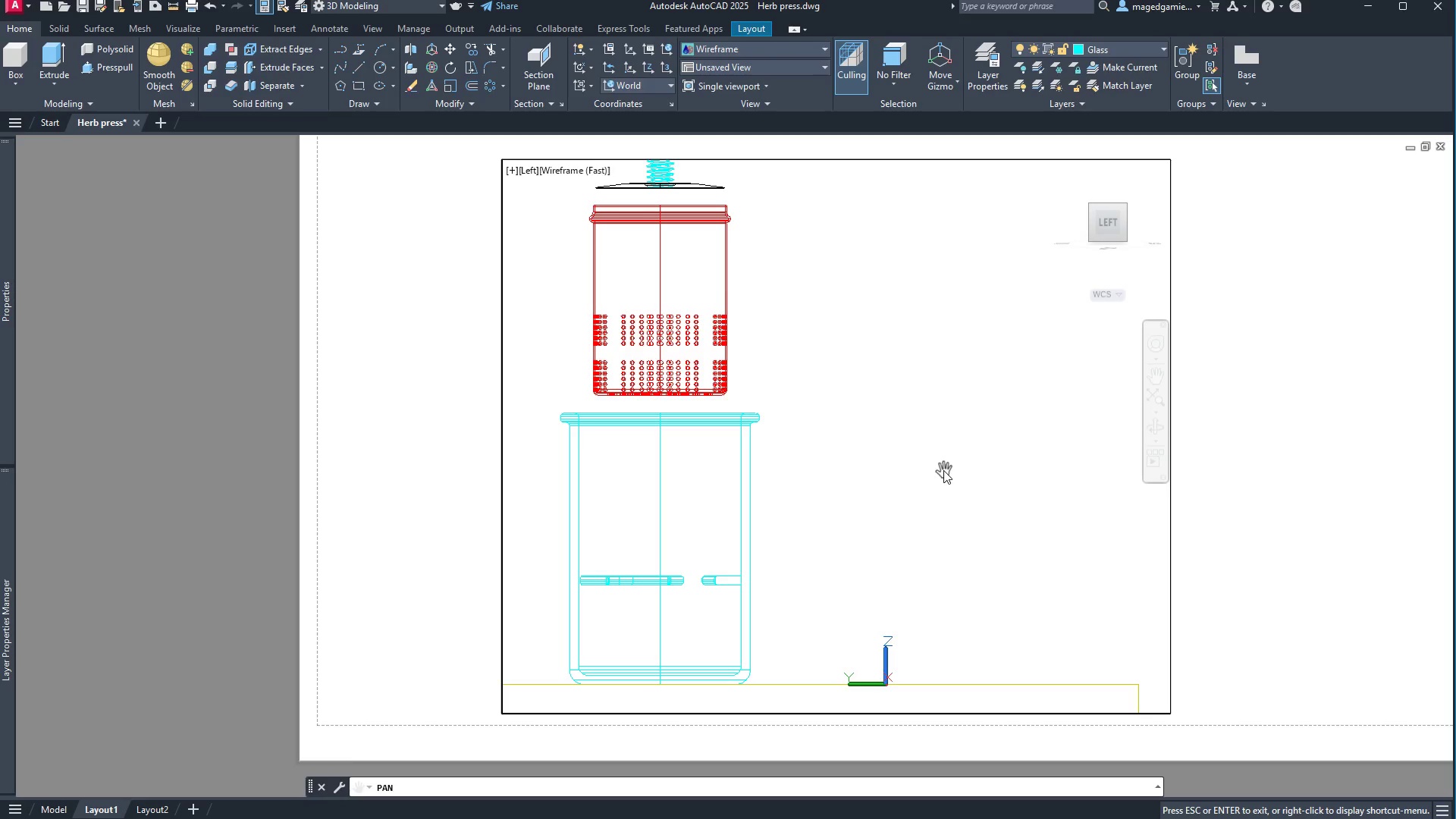 
right_click([943, 470])
 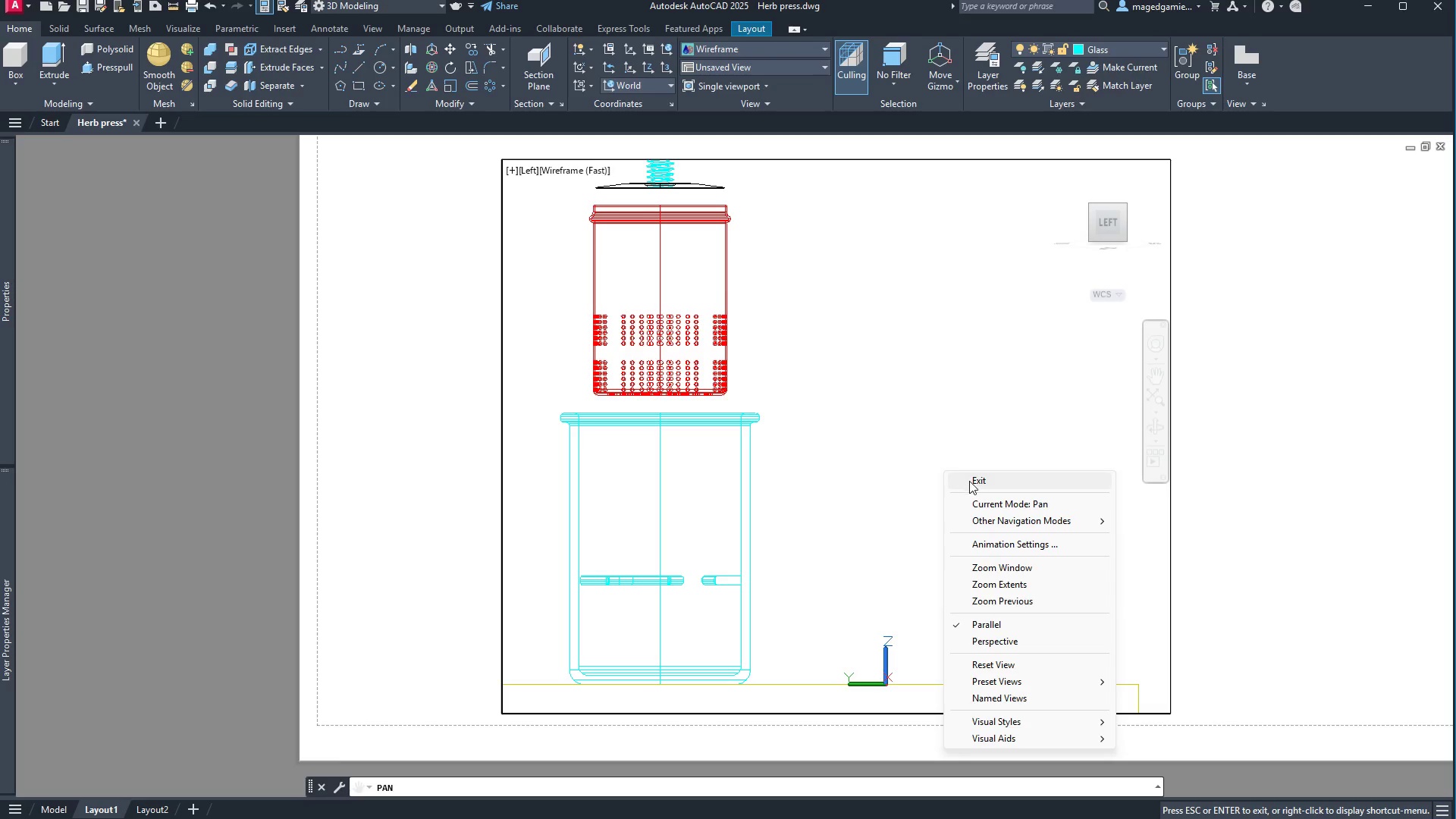 
left_click([971, 481])
 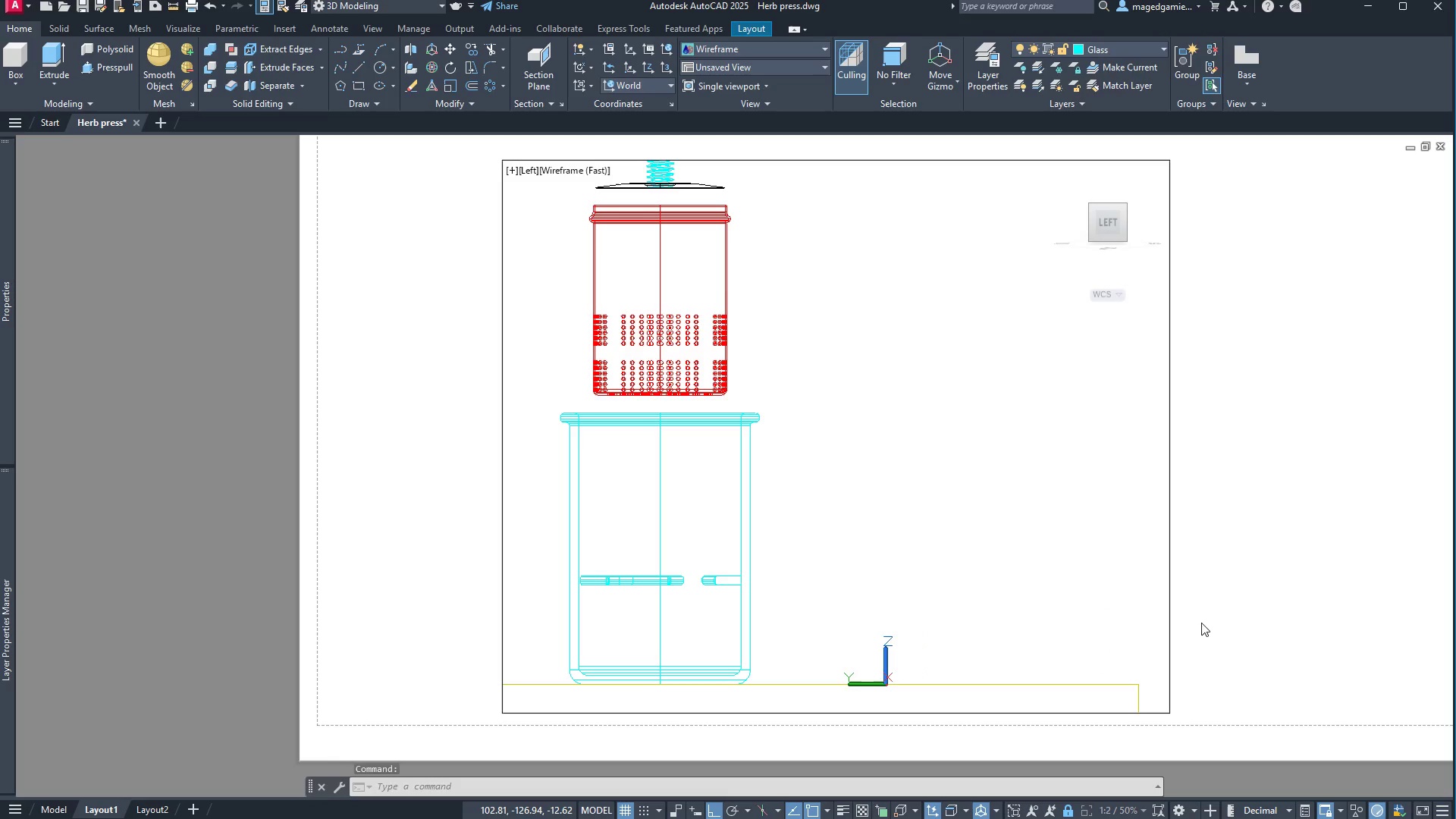 
double_click([1256, 563])
 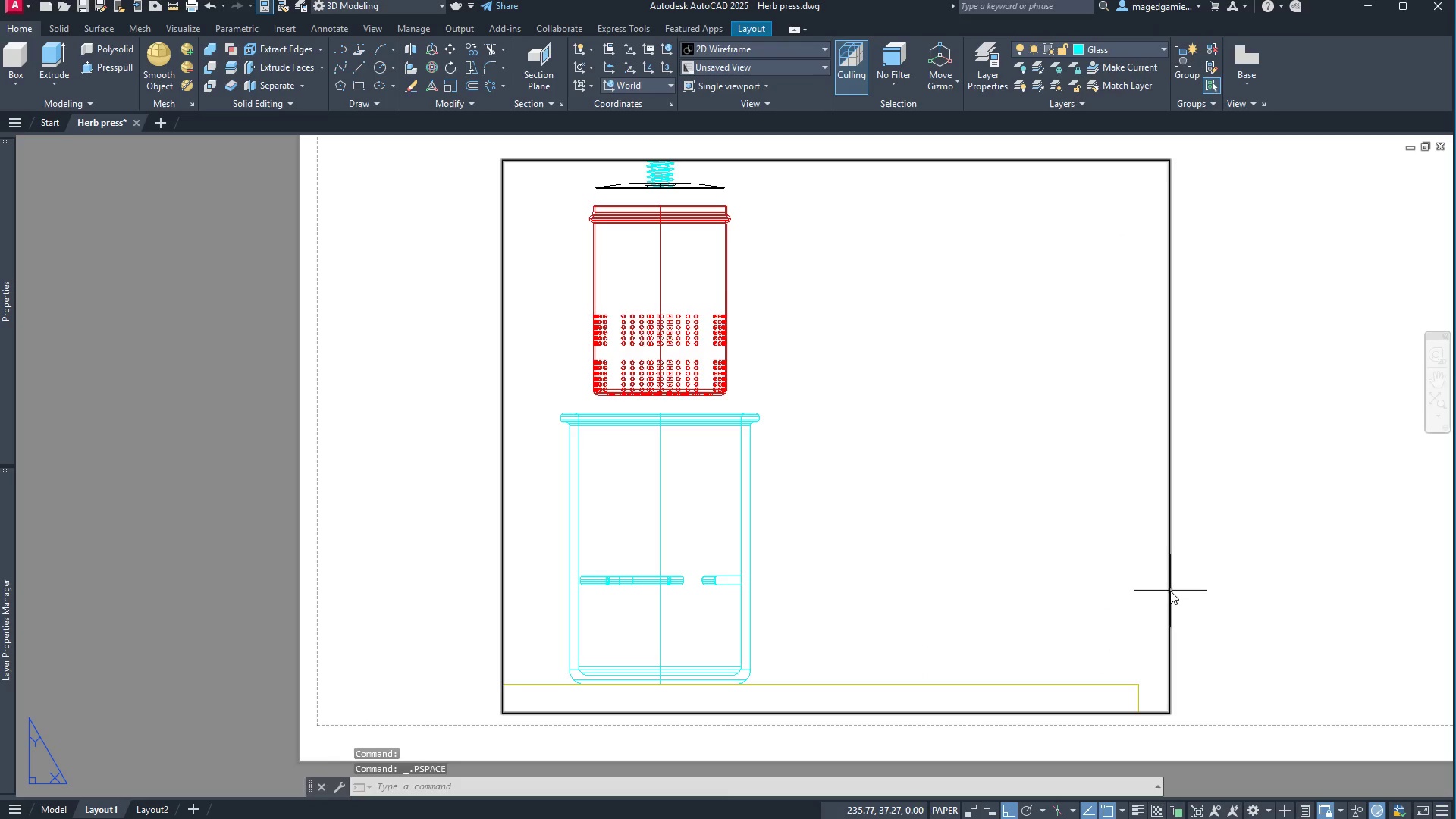 
left_click([1170, 591])
 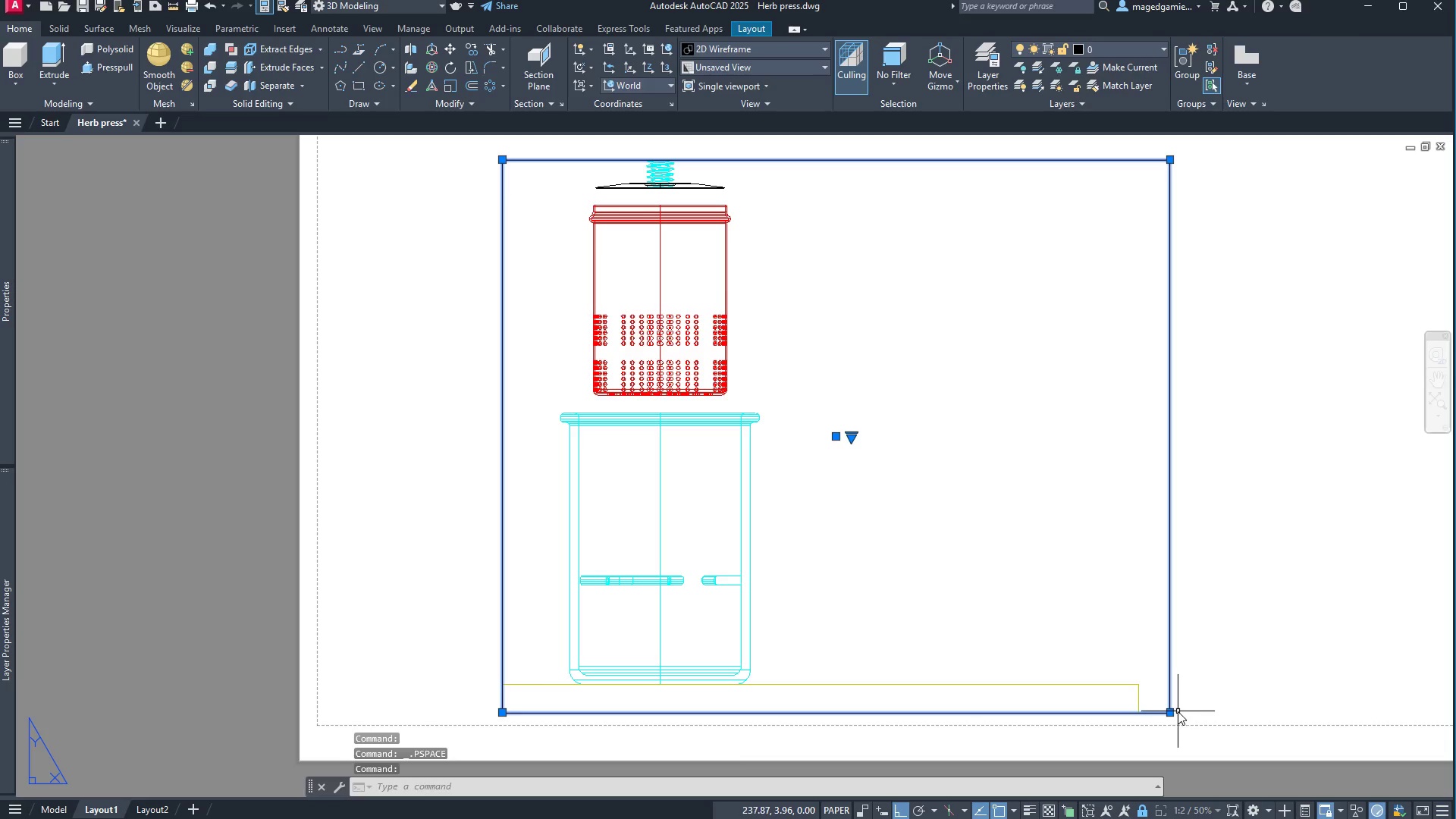 
left_click([1169, 716])
 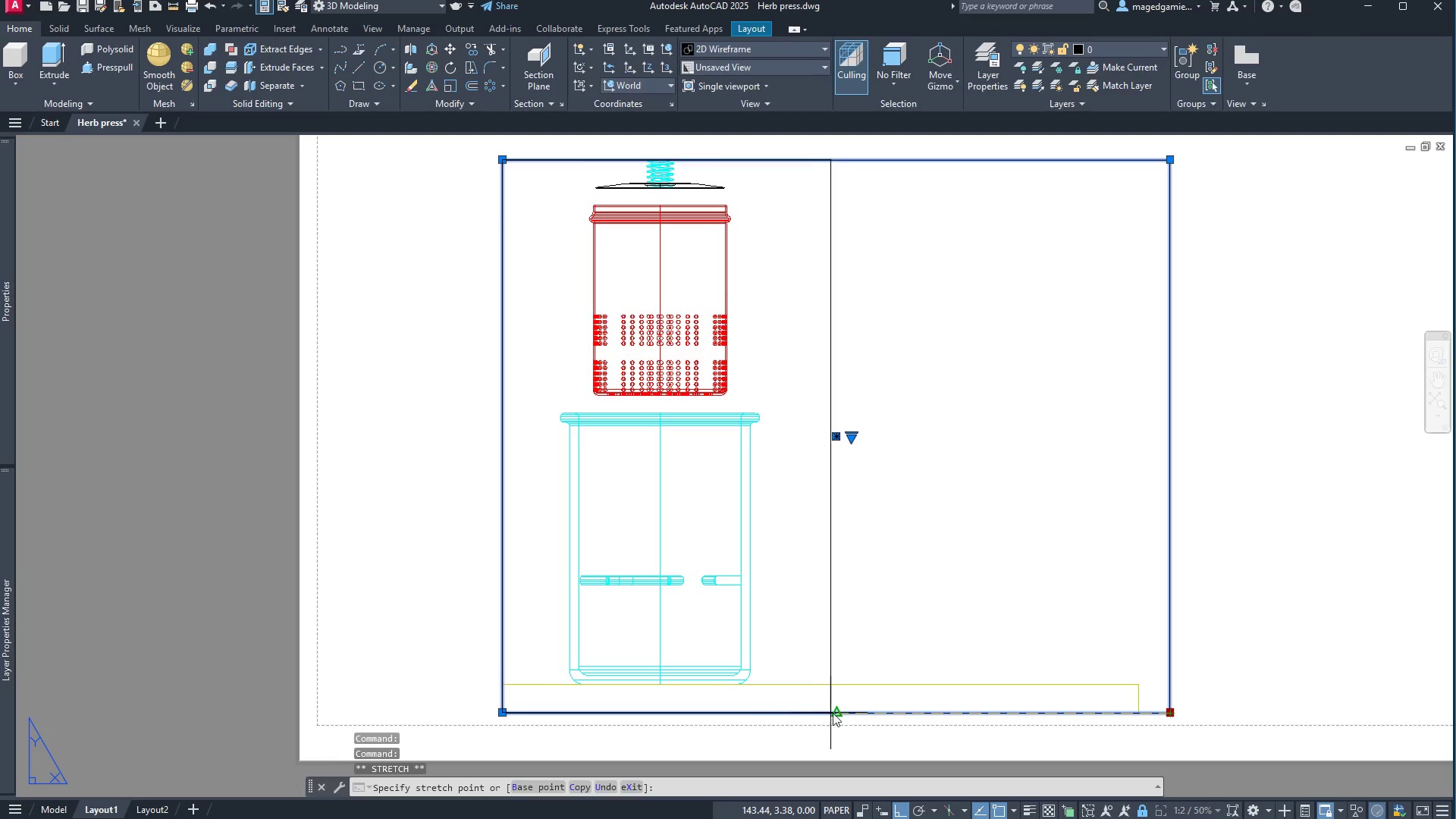 
left_click([834, 714])
 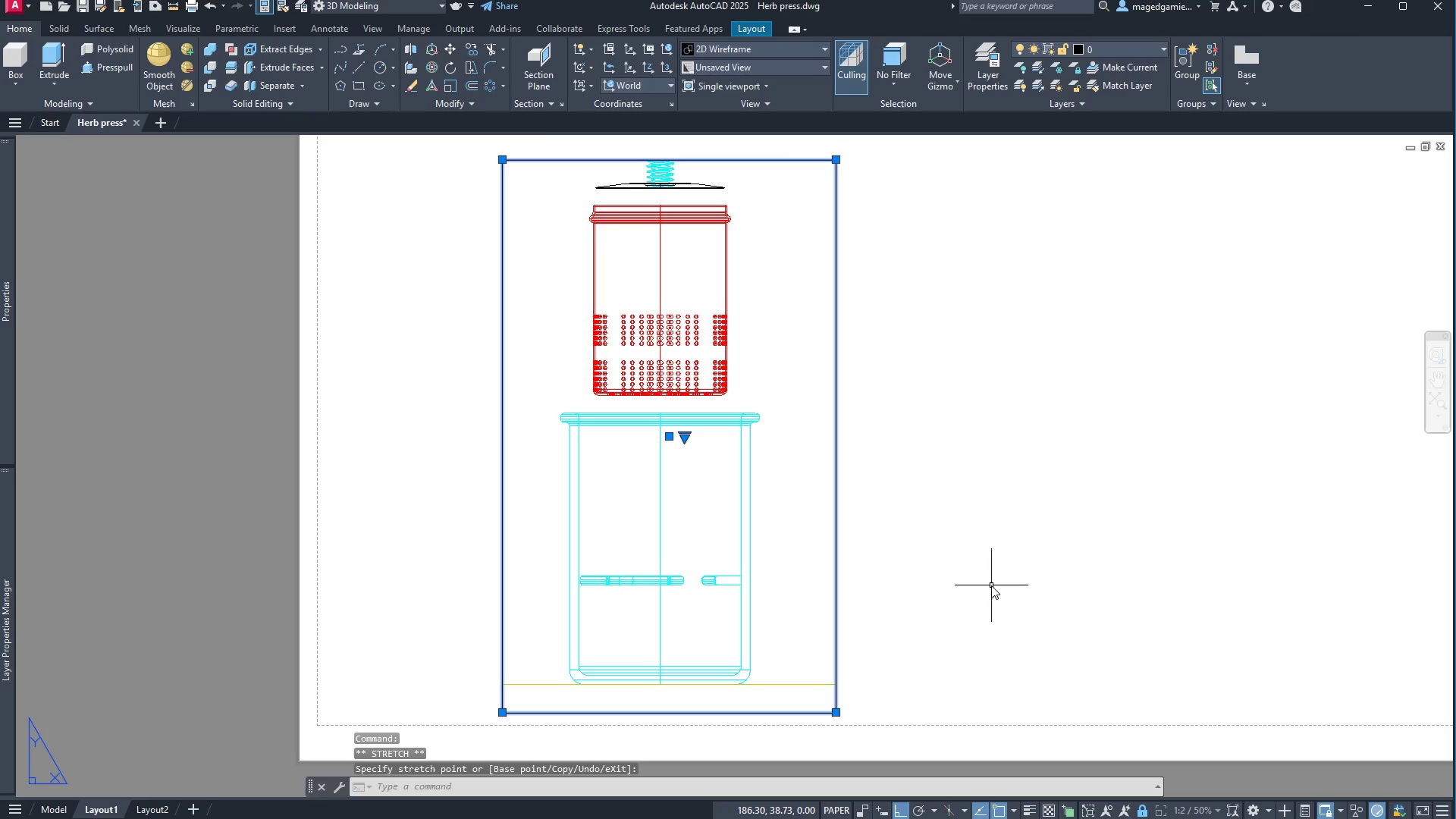 
scroll: coordinate [991, 590], scroll_direction: down, amount: 2.0
 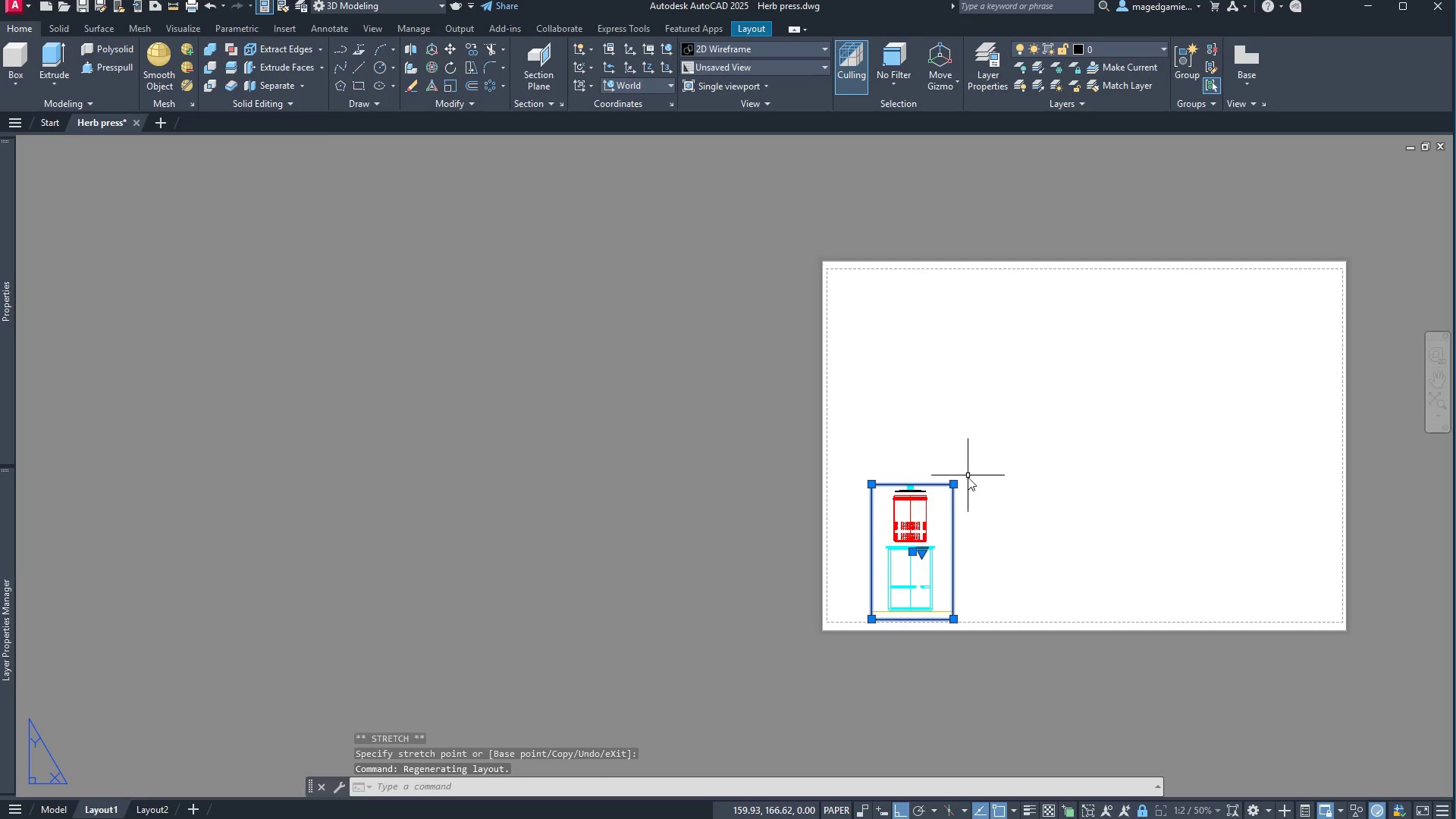 
left_click([951, 486])
 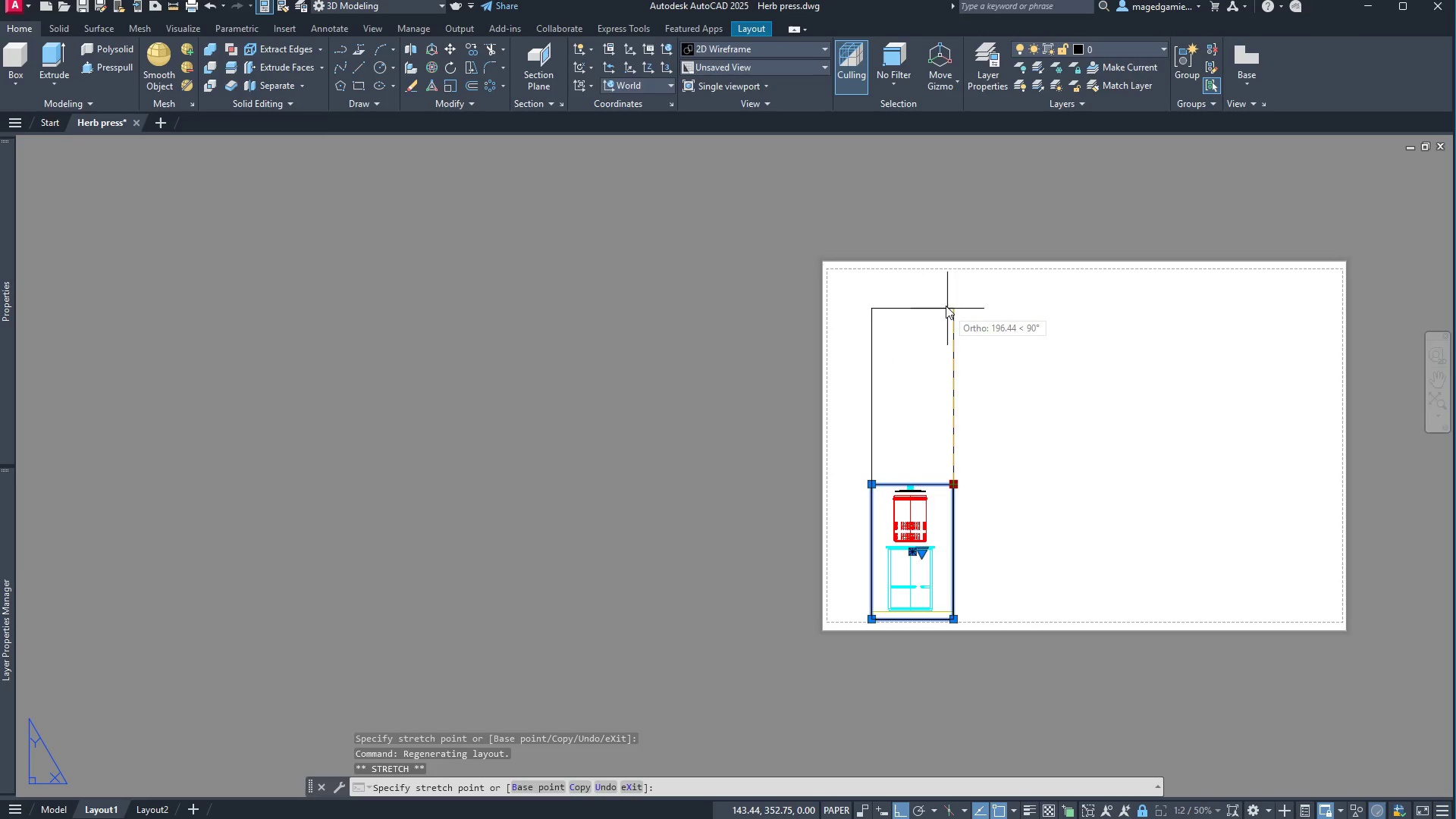 
left_click([944, 297])
 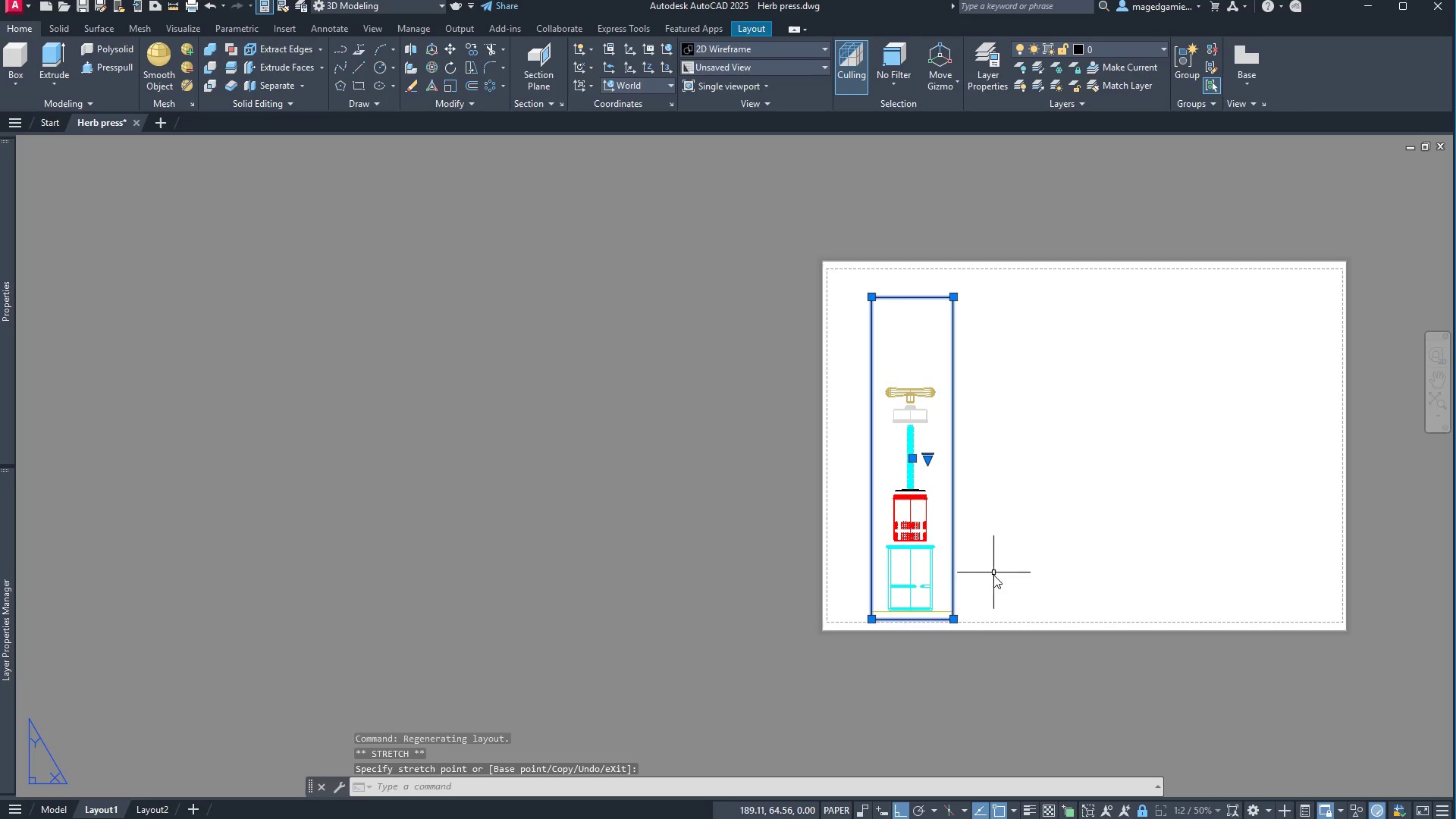 
scroll: coordinate [935, 650], scroll_direction: up, amount: 1.0
 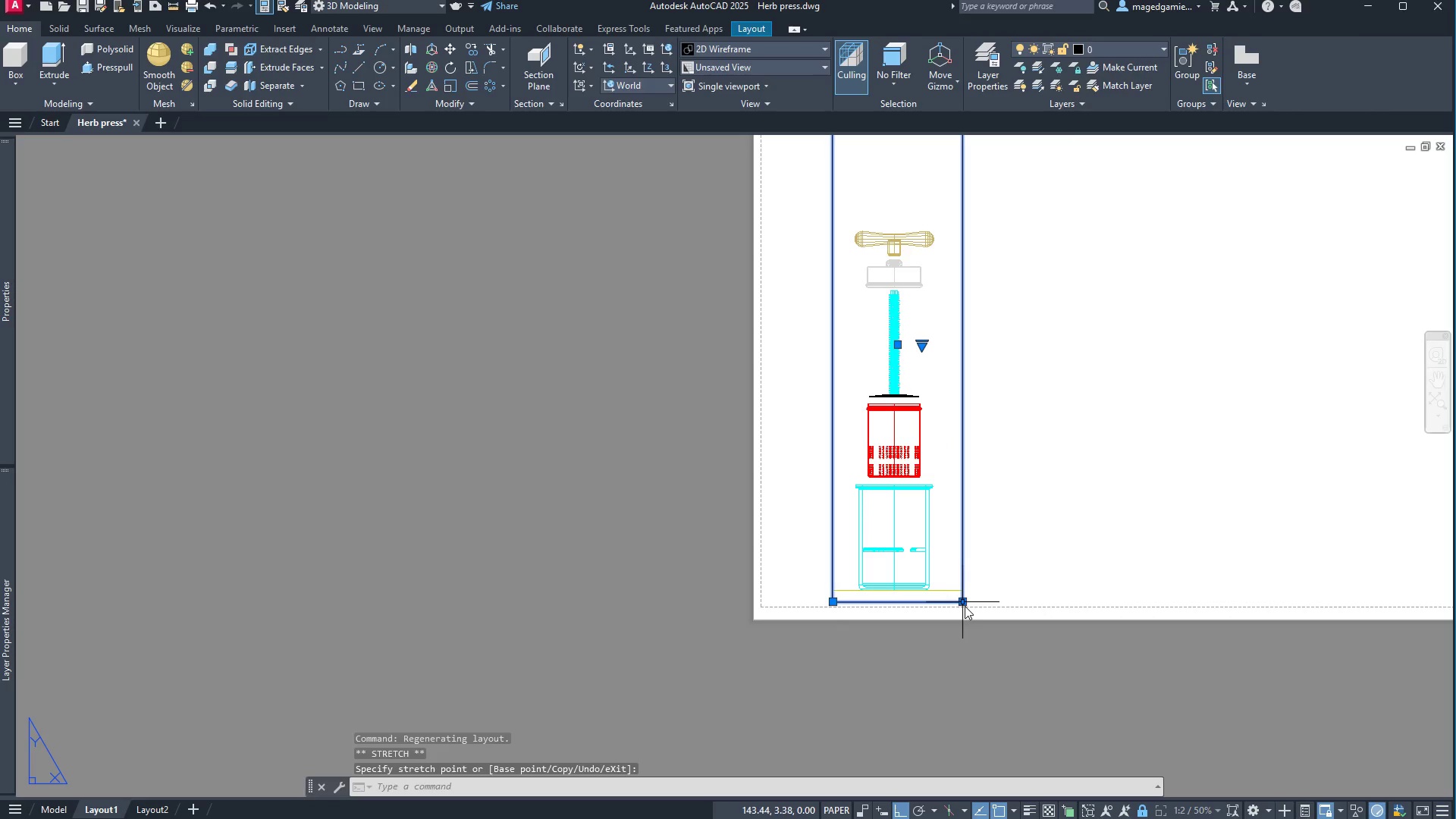 
left_click([965, 606])
 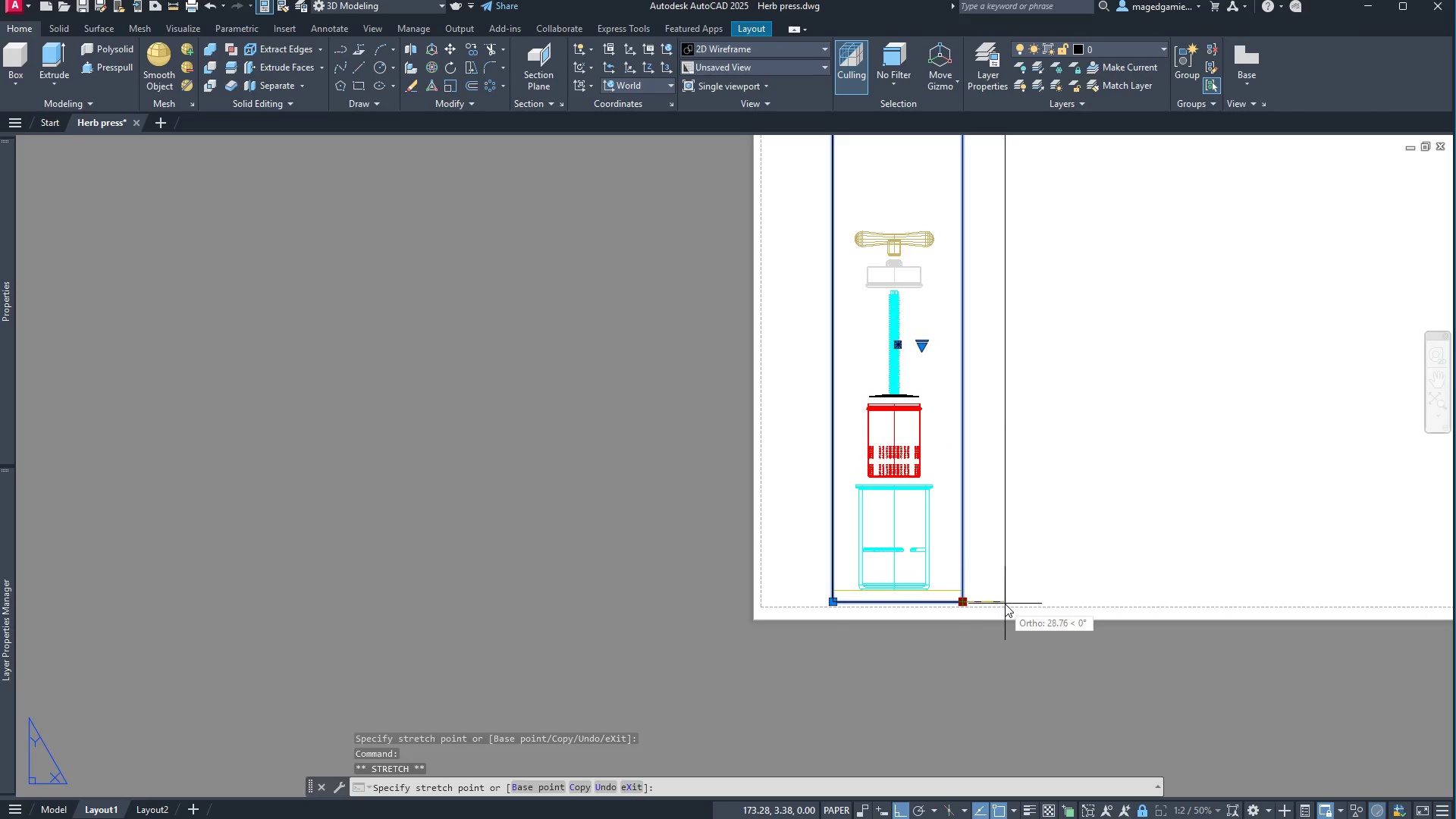 
left_click([1005, 604])
 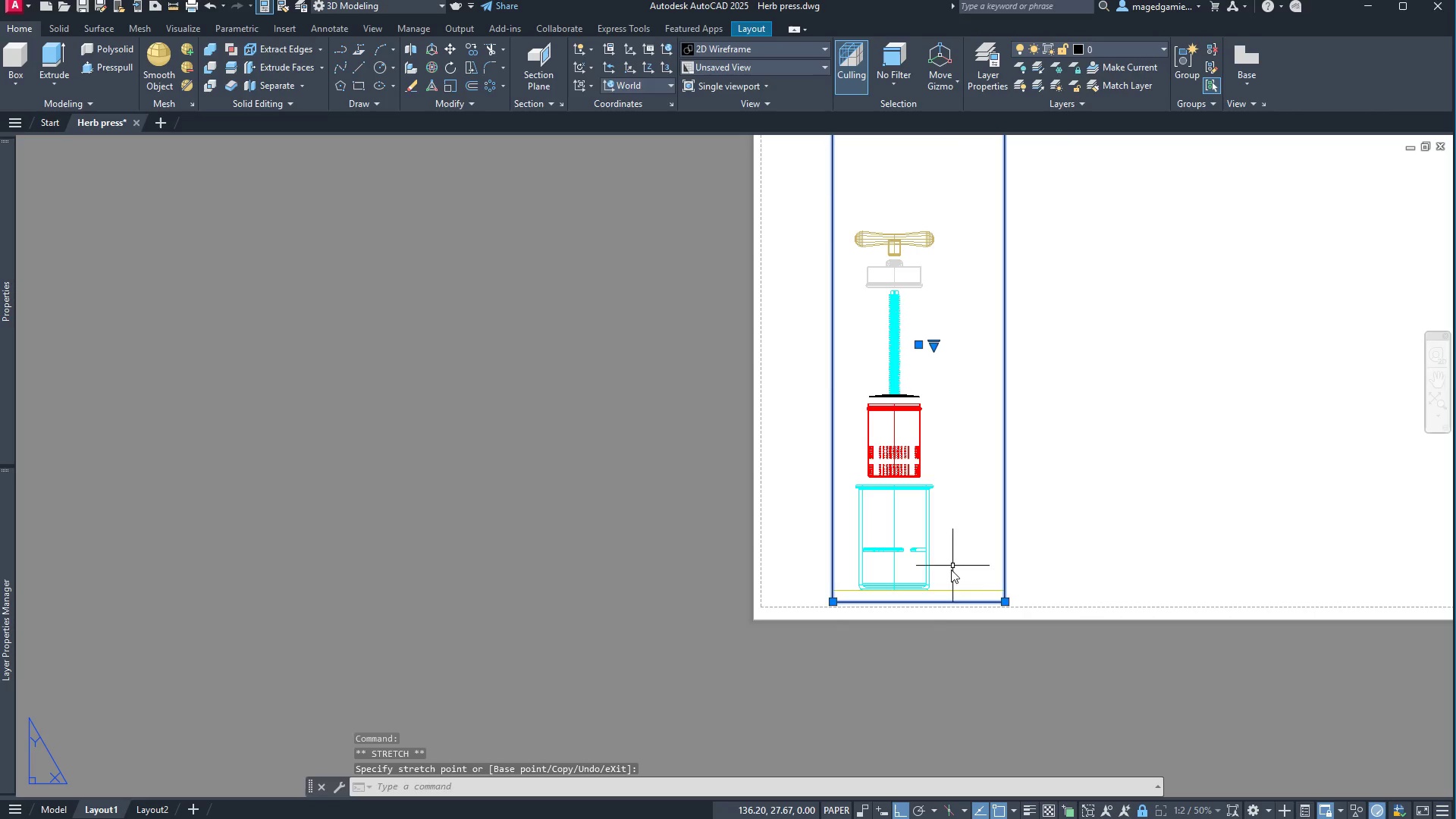 
scroll: coordinate [925, 613], scroll_direction: up, amount: 2.0
 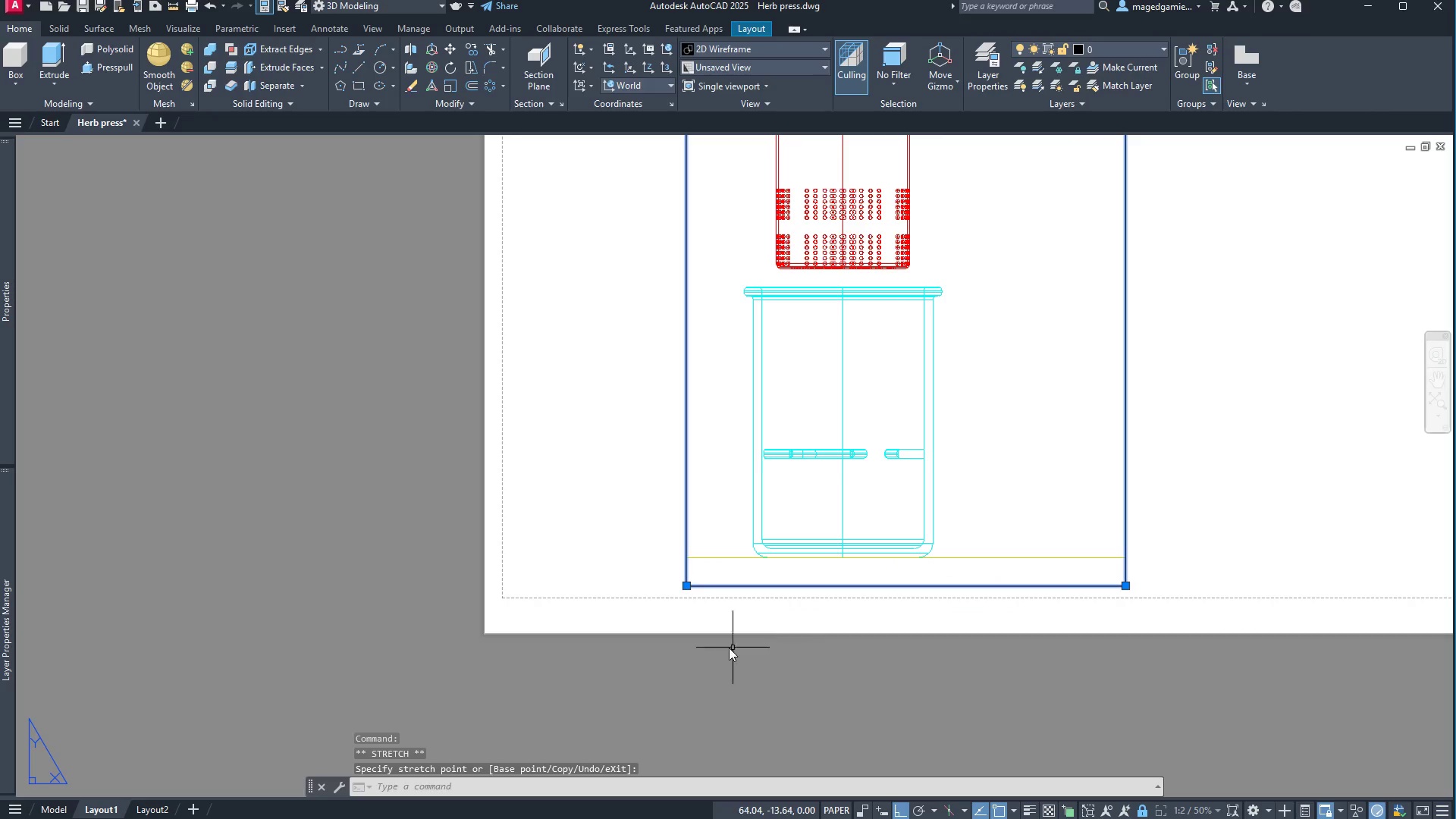 
scroll: coordinate [714, 665], scroll_direction: down, amount: 1.0
 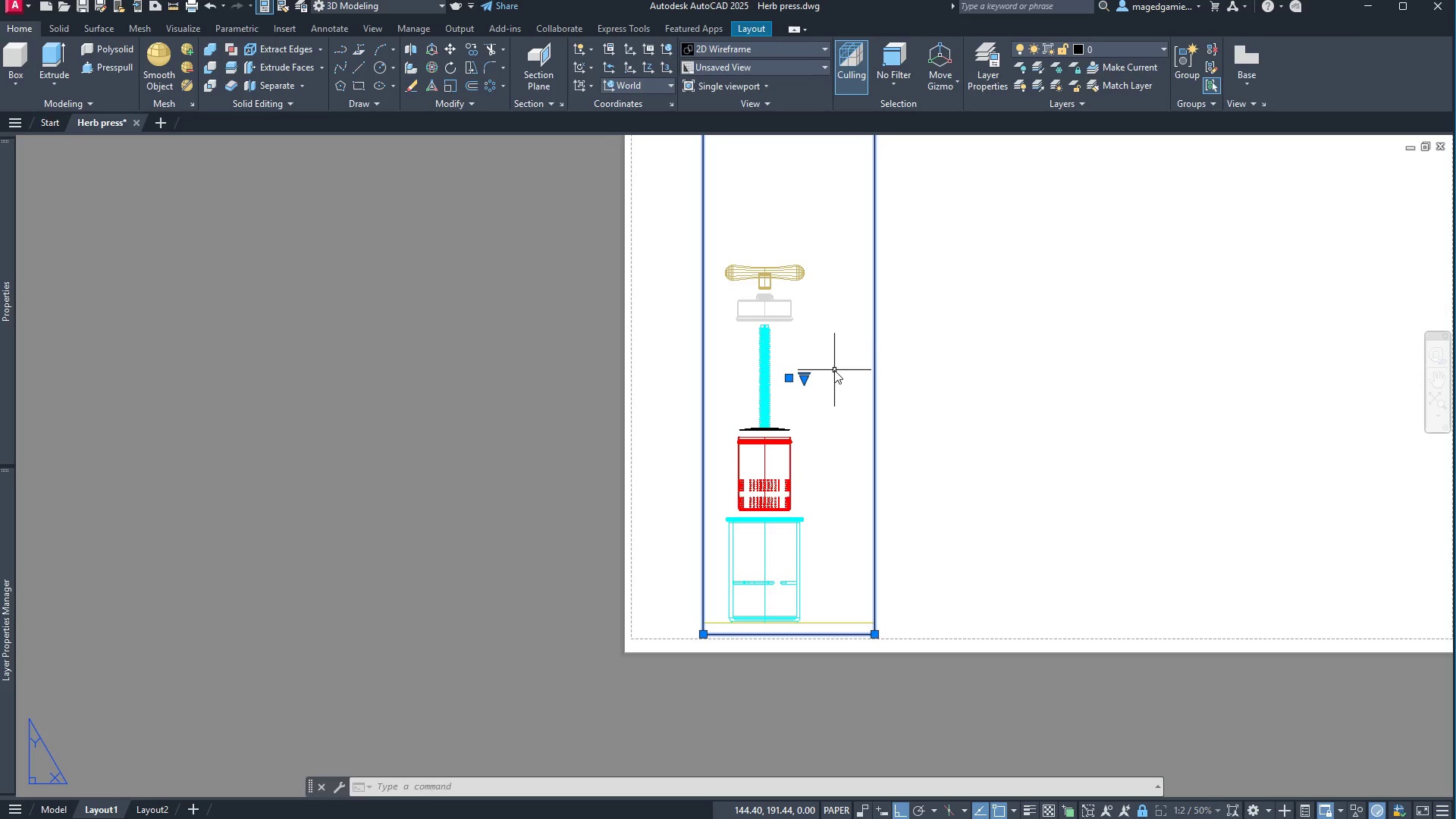 
wait(10.25)
 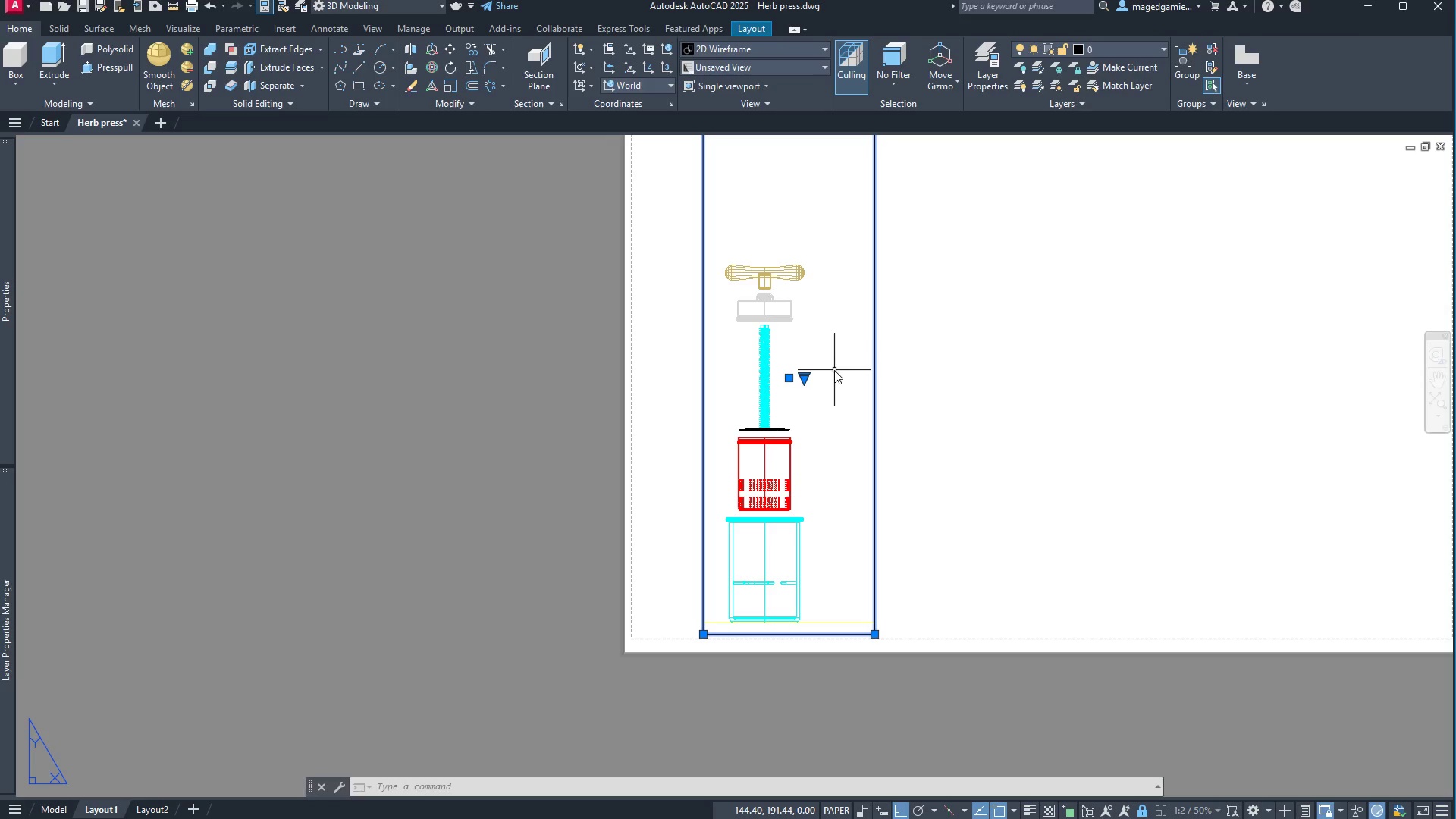 
scroll: coordinate [826, 636], scroll_direction: up, amount: 1.0
 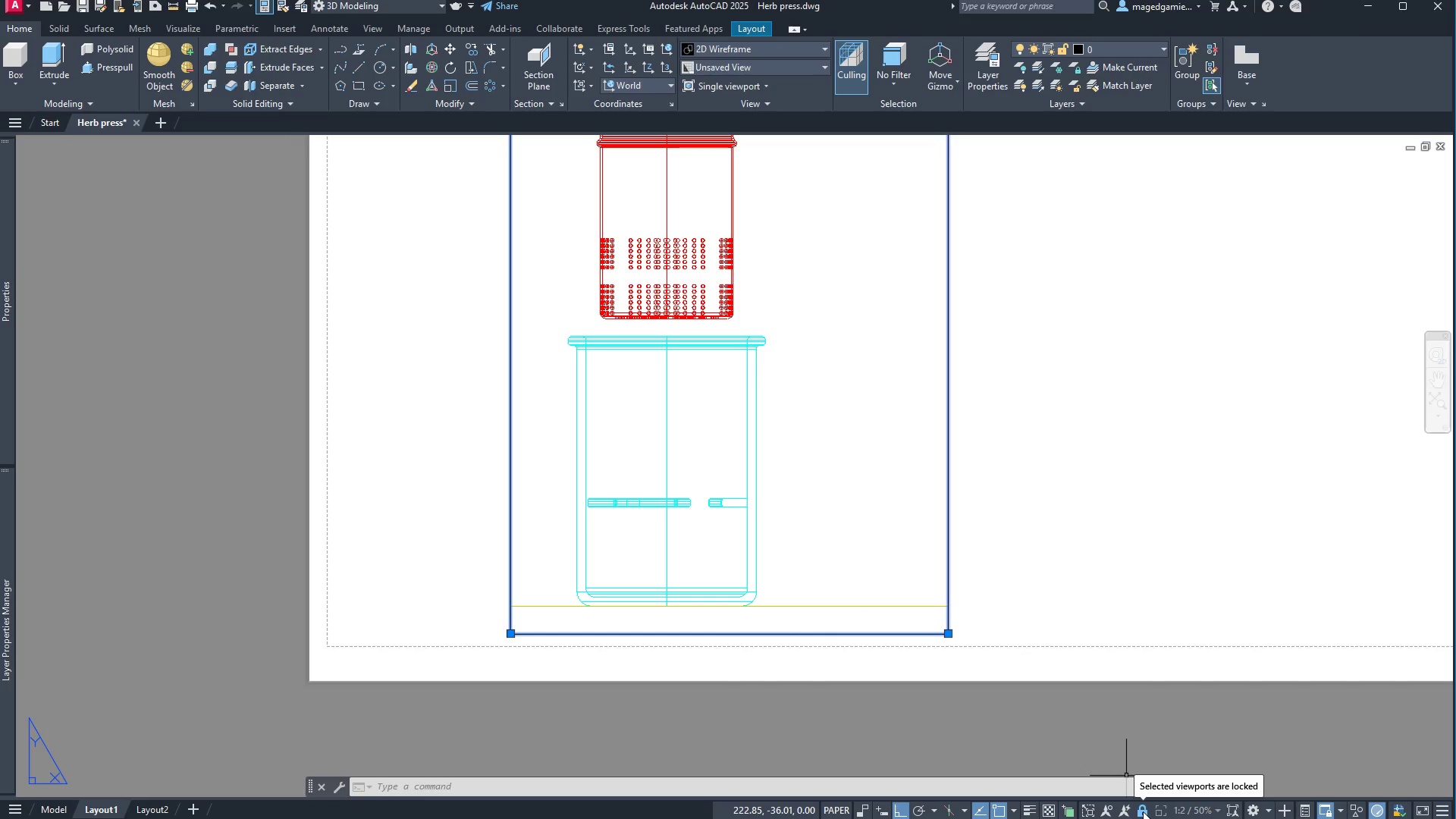 
wait(12.69)
 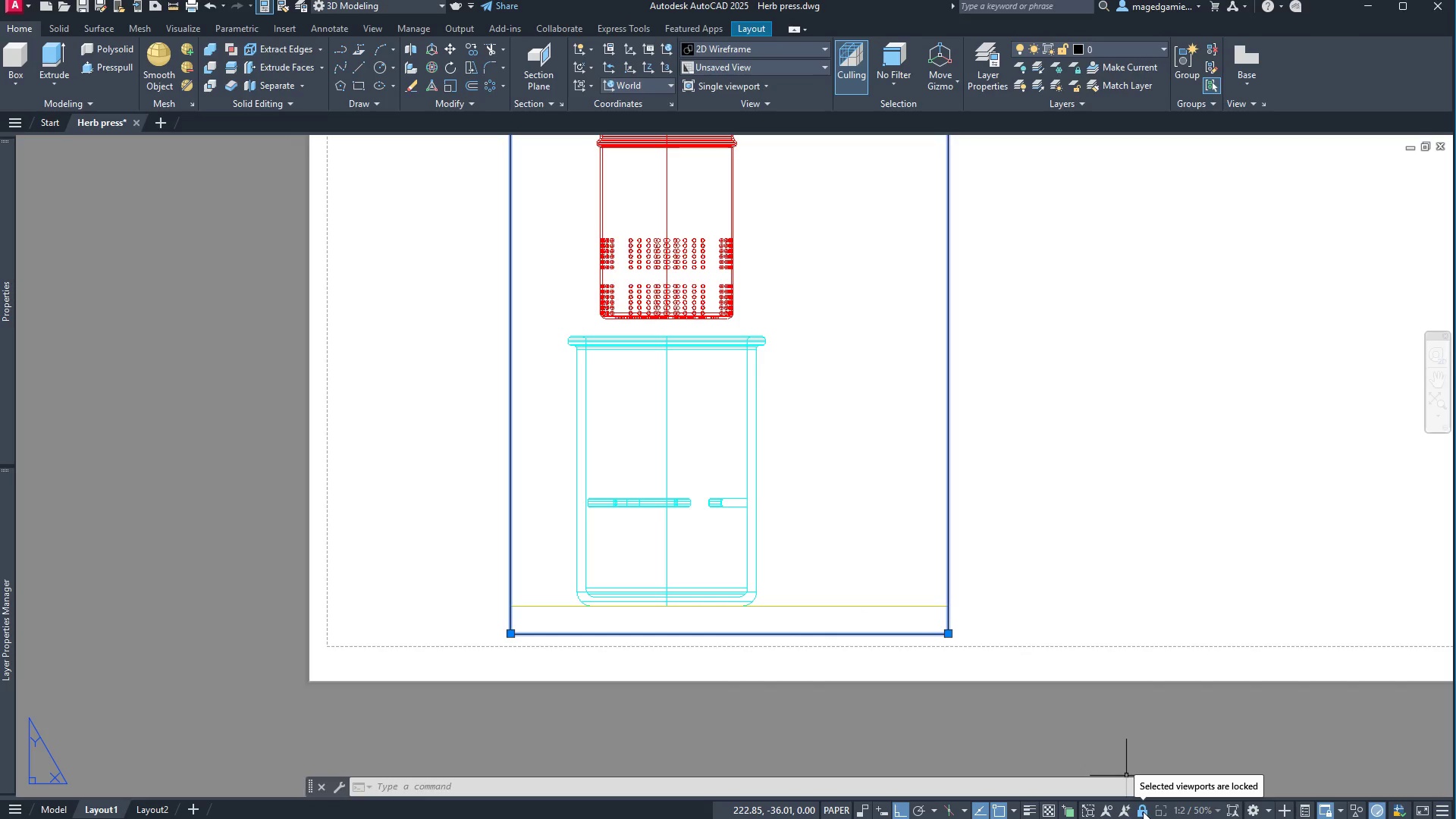 
scroll: coordinate [637, 699], scroll_direction: down, amount: 2.0
 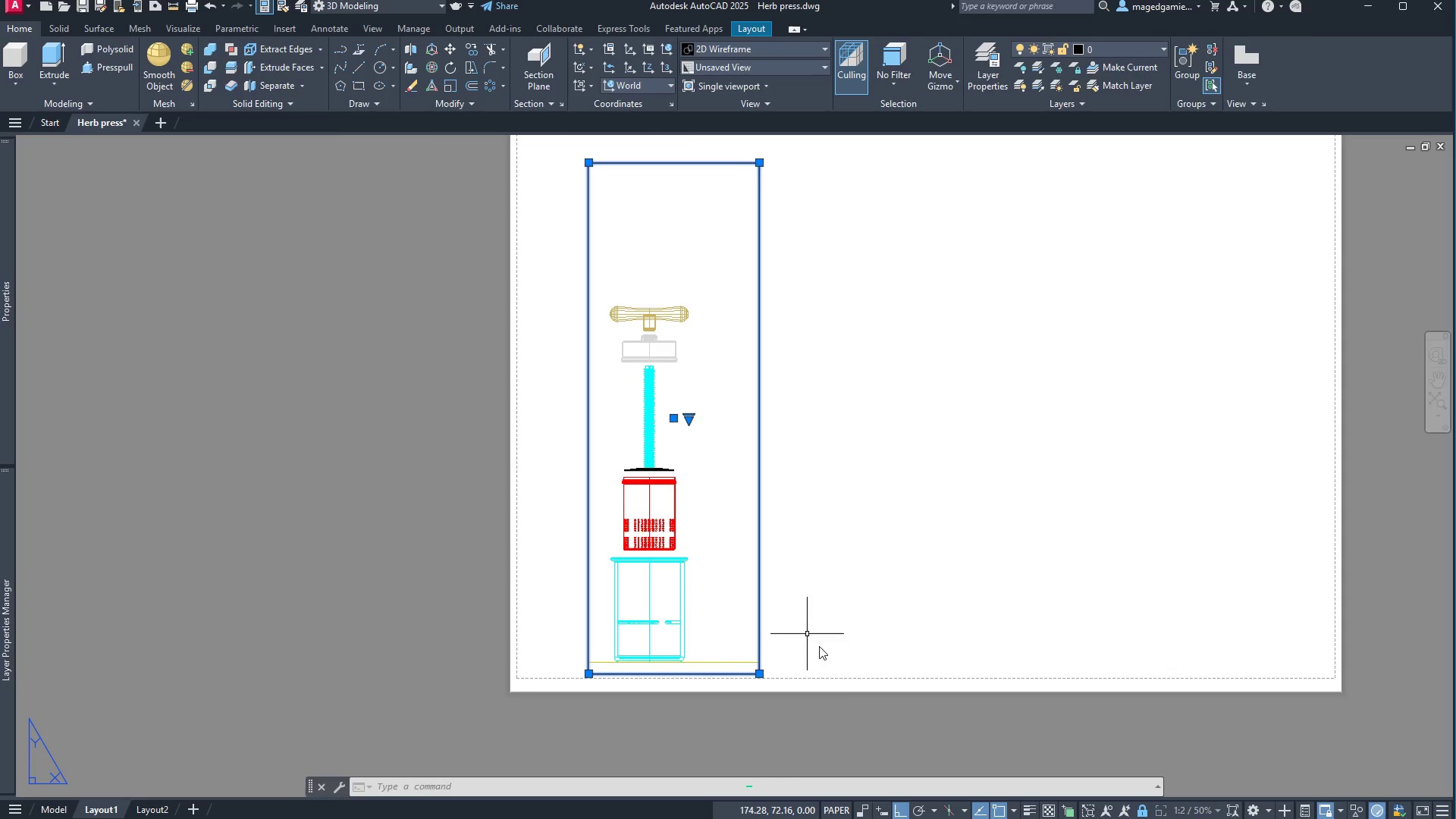 
wait(6.96)
 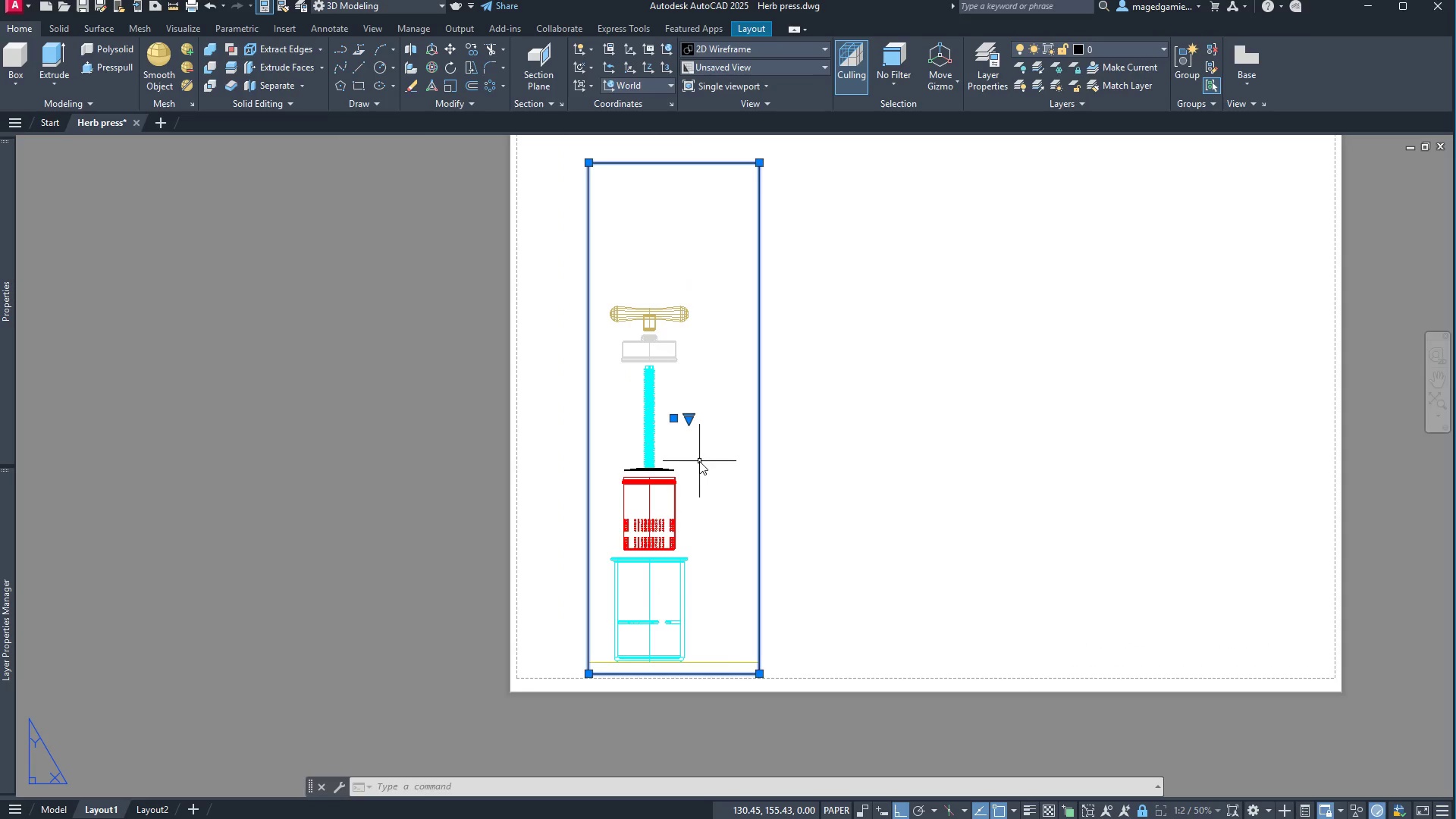 
left_click([1144, 808])
 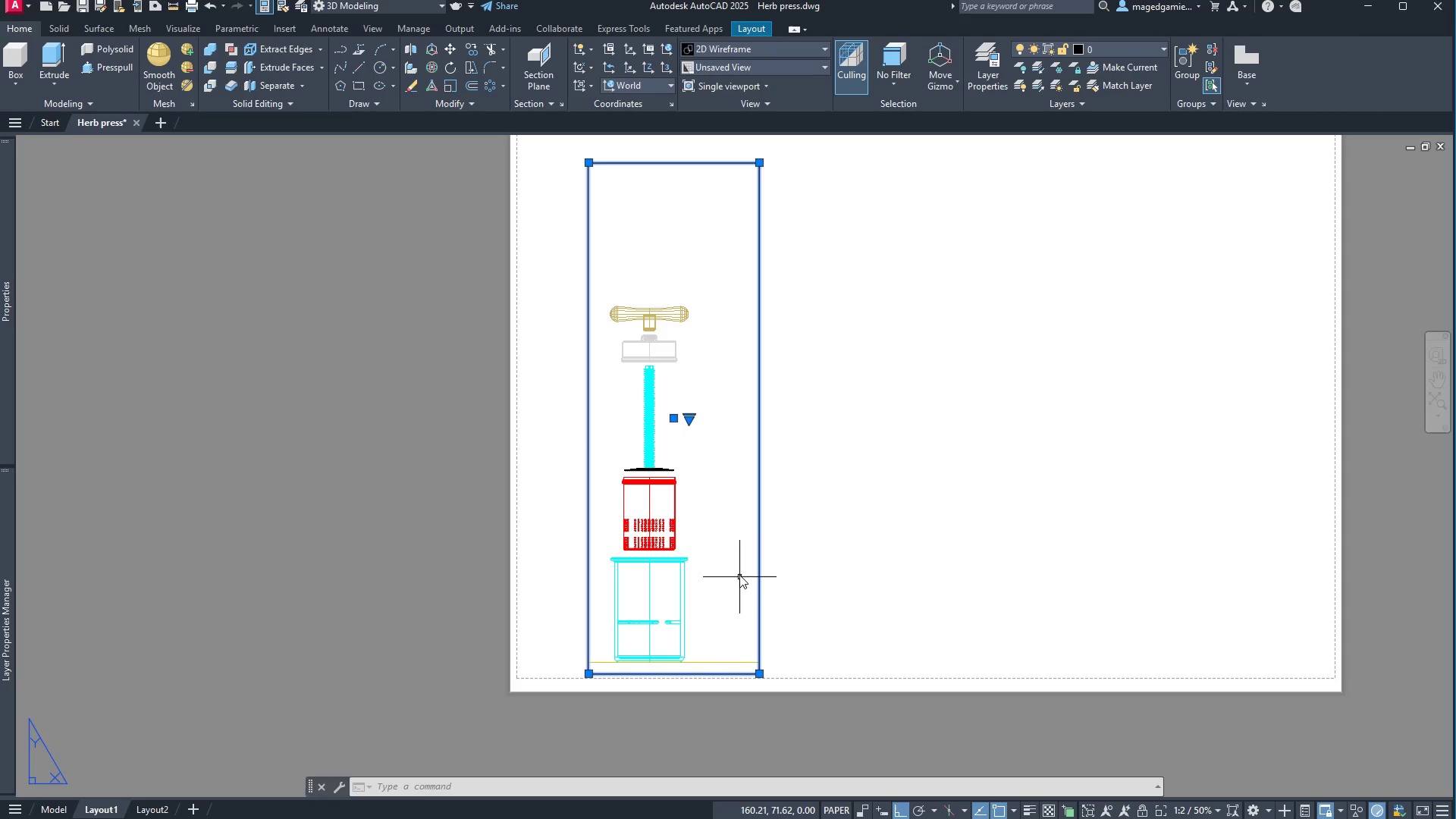 
double_click([736, 573])
 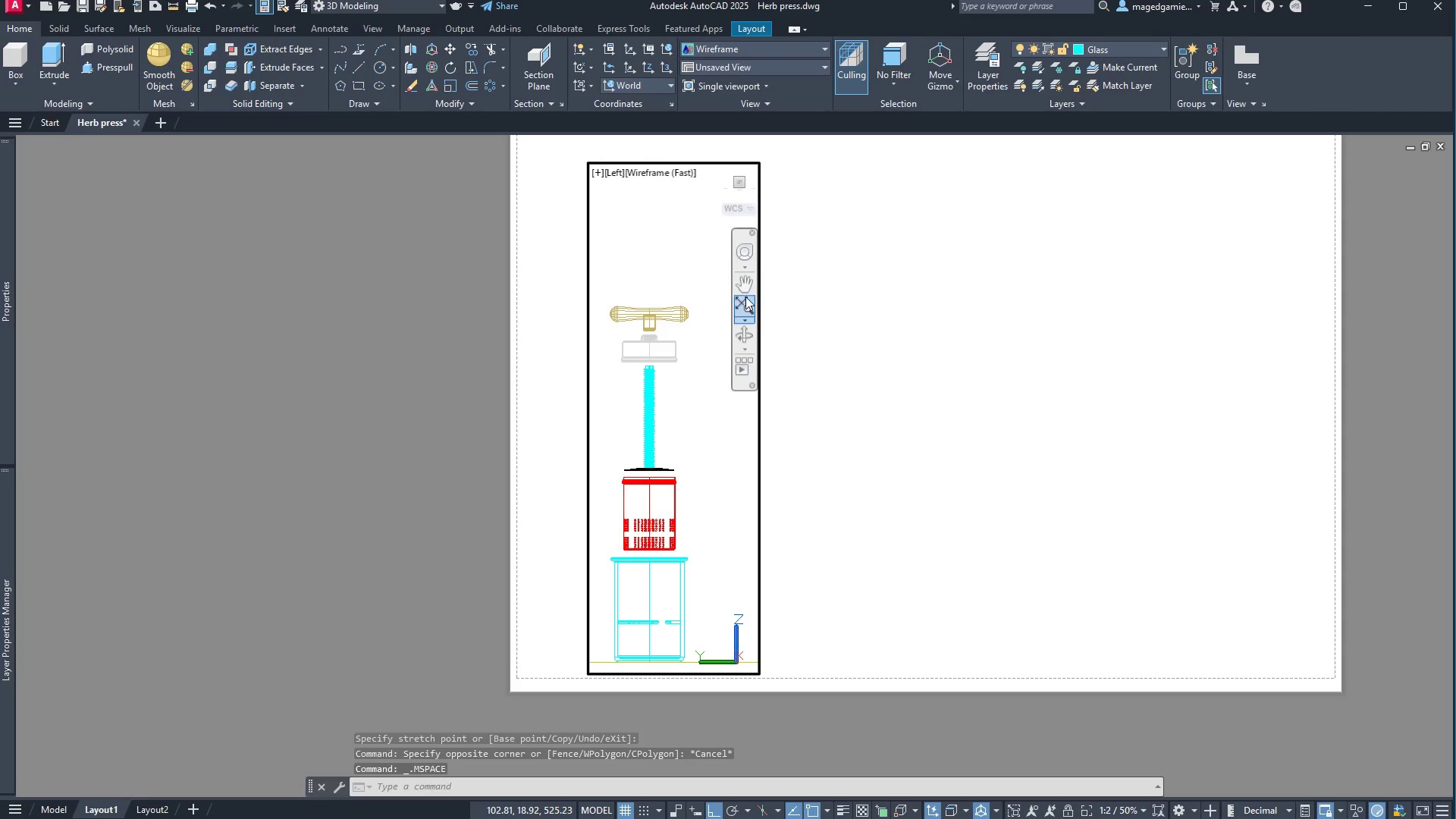 
left_click([748, 284])
 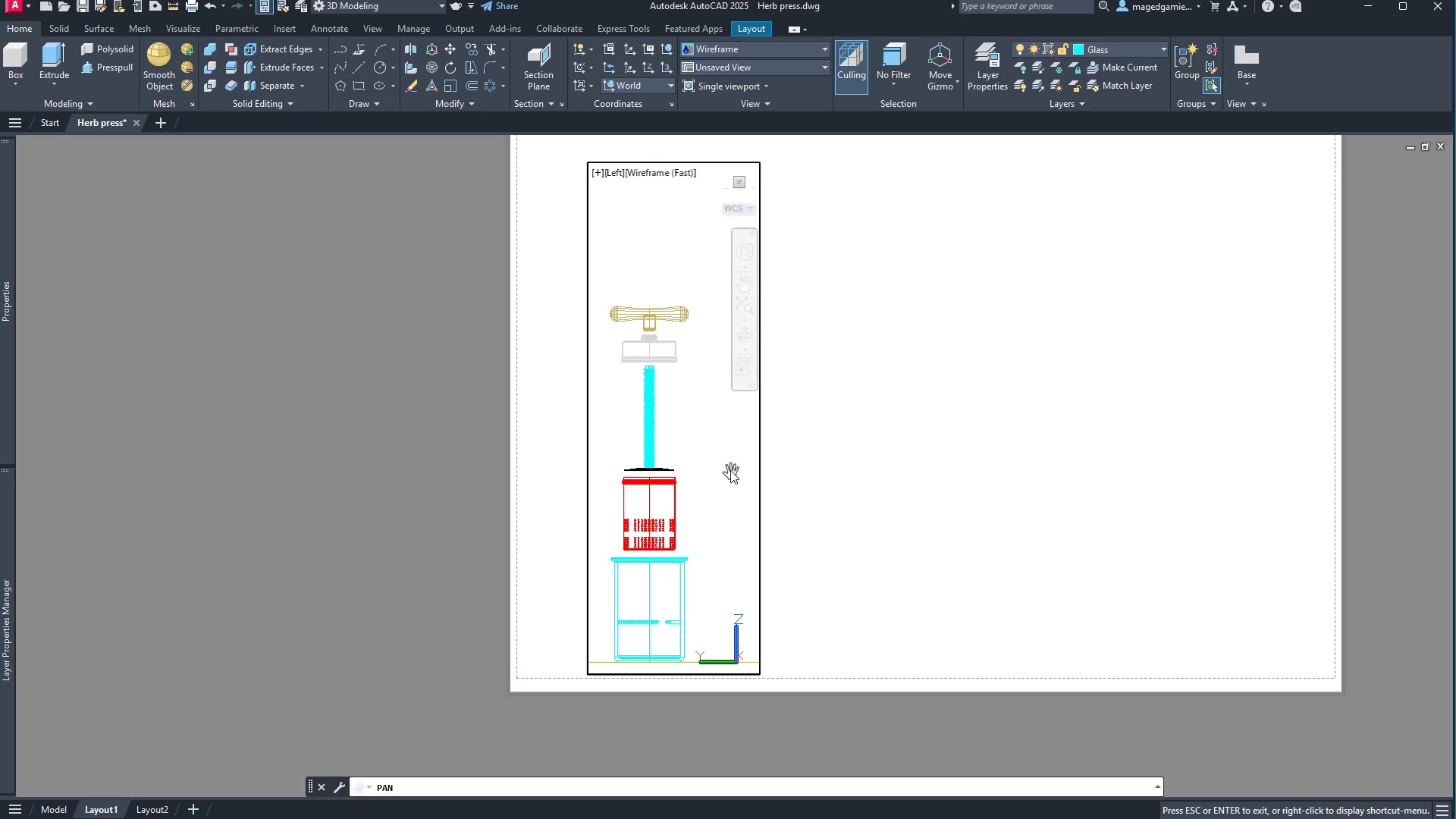 
left_click_drag(start_coordinate=[730, 470], to_coordinate=[728, 420])
 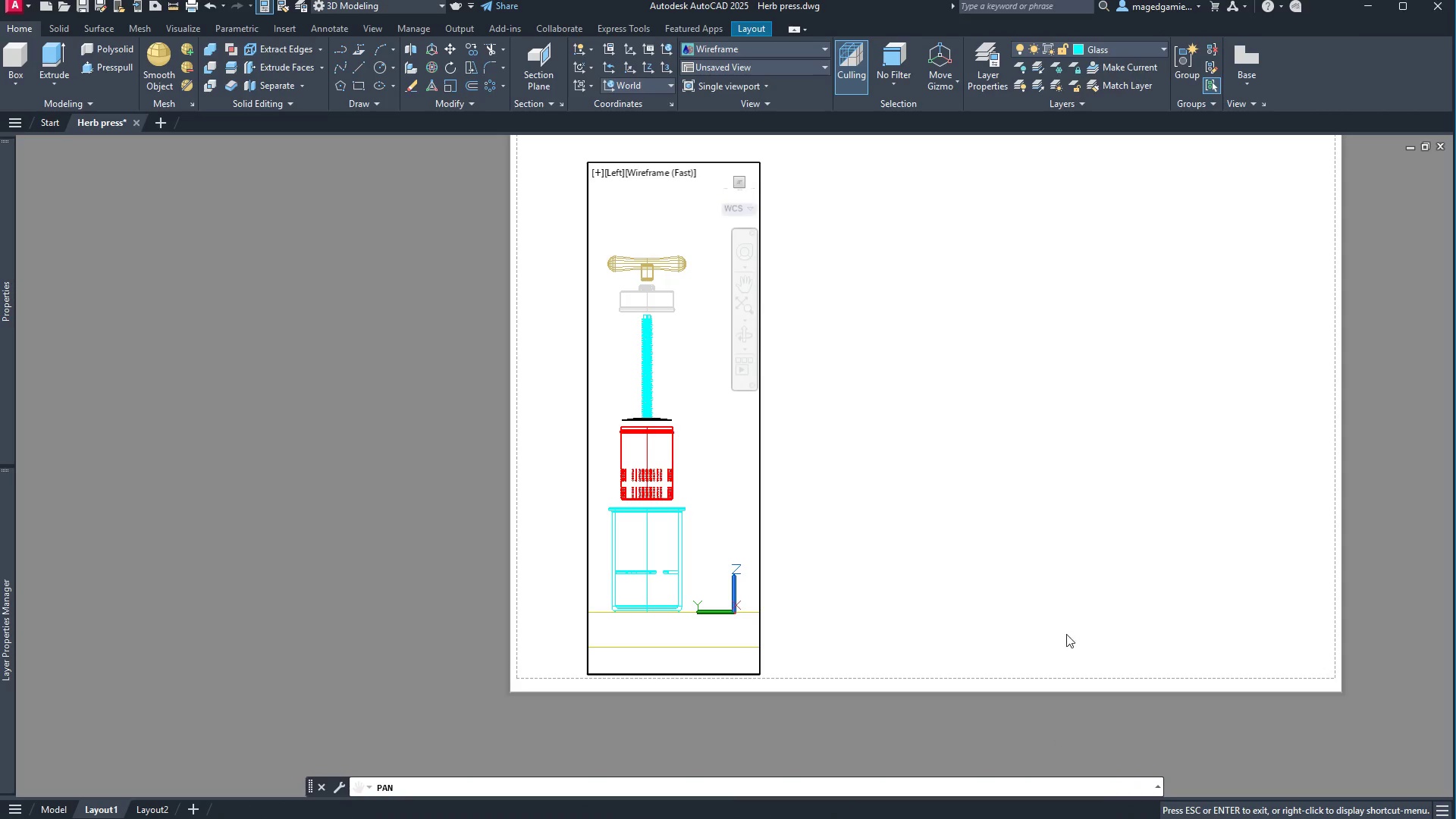 
wait(7.53)
 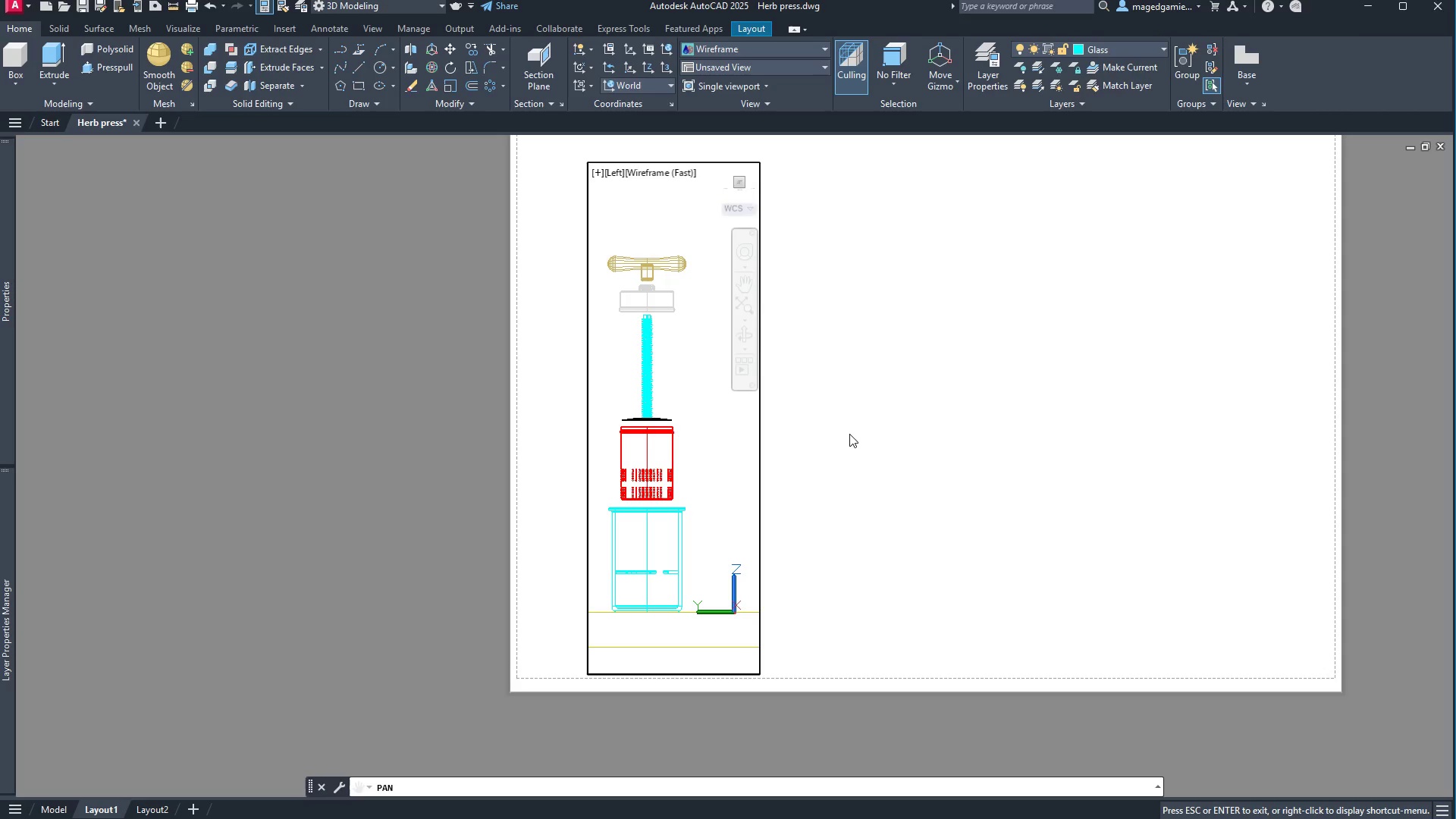 
right_click([687, 377])
 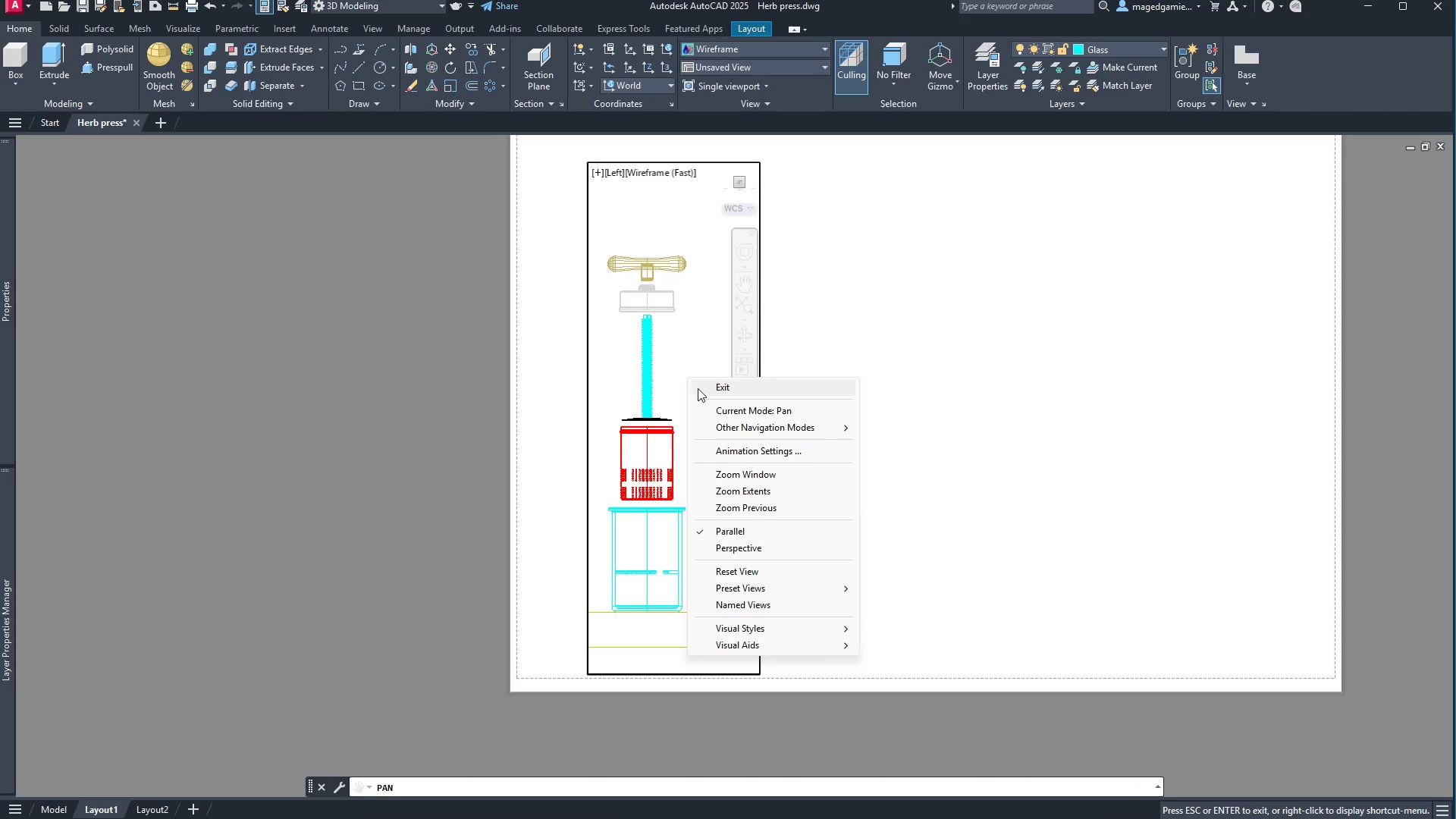 
left_click([698, 388])
 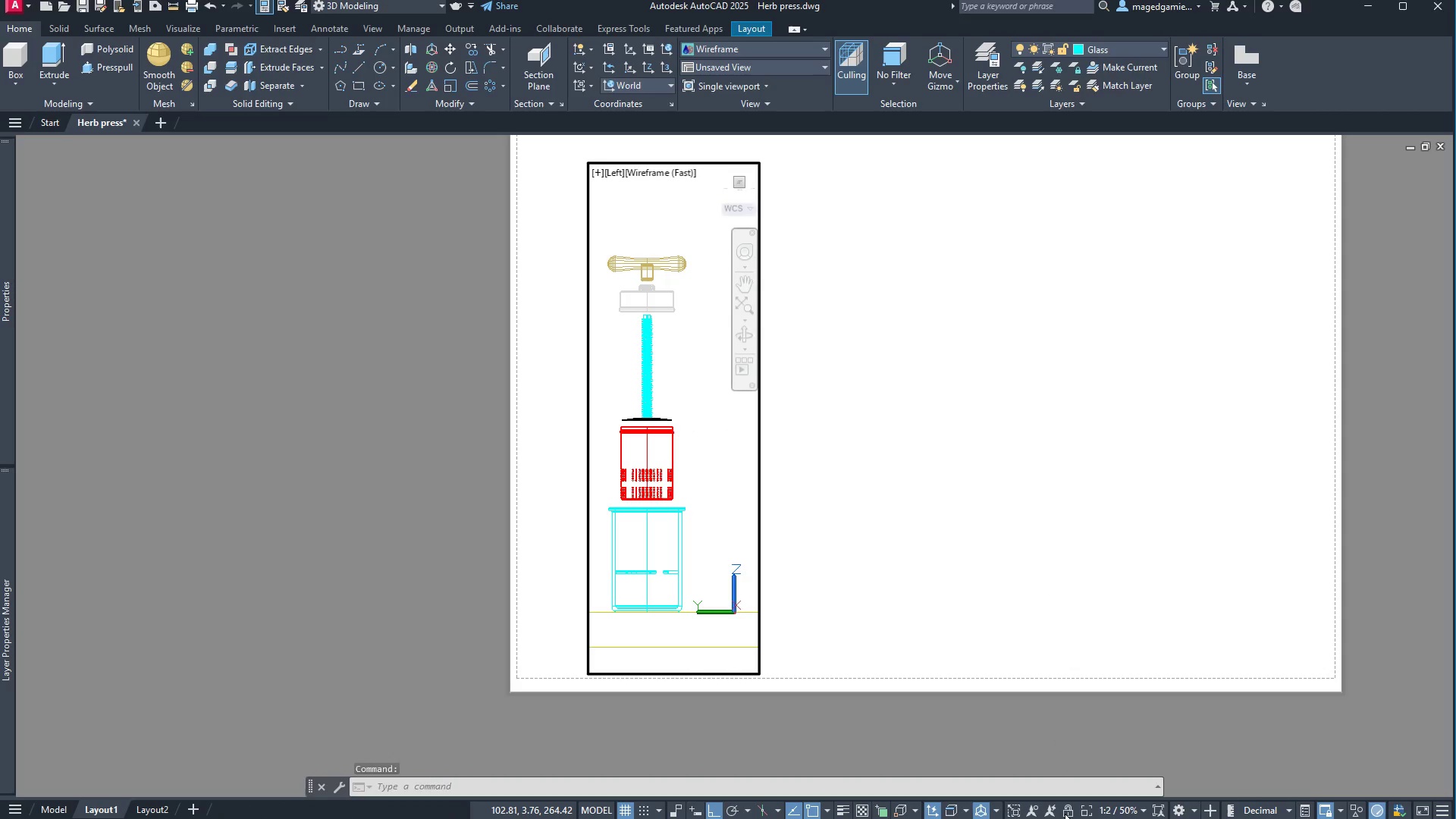 
left_click([1068, 811])
 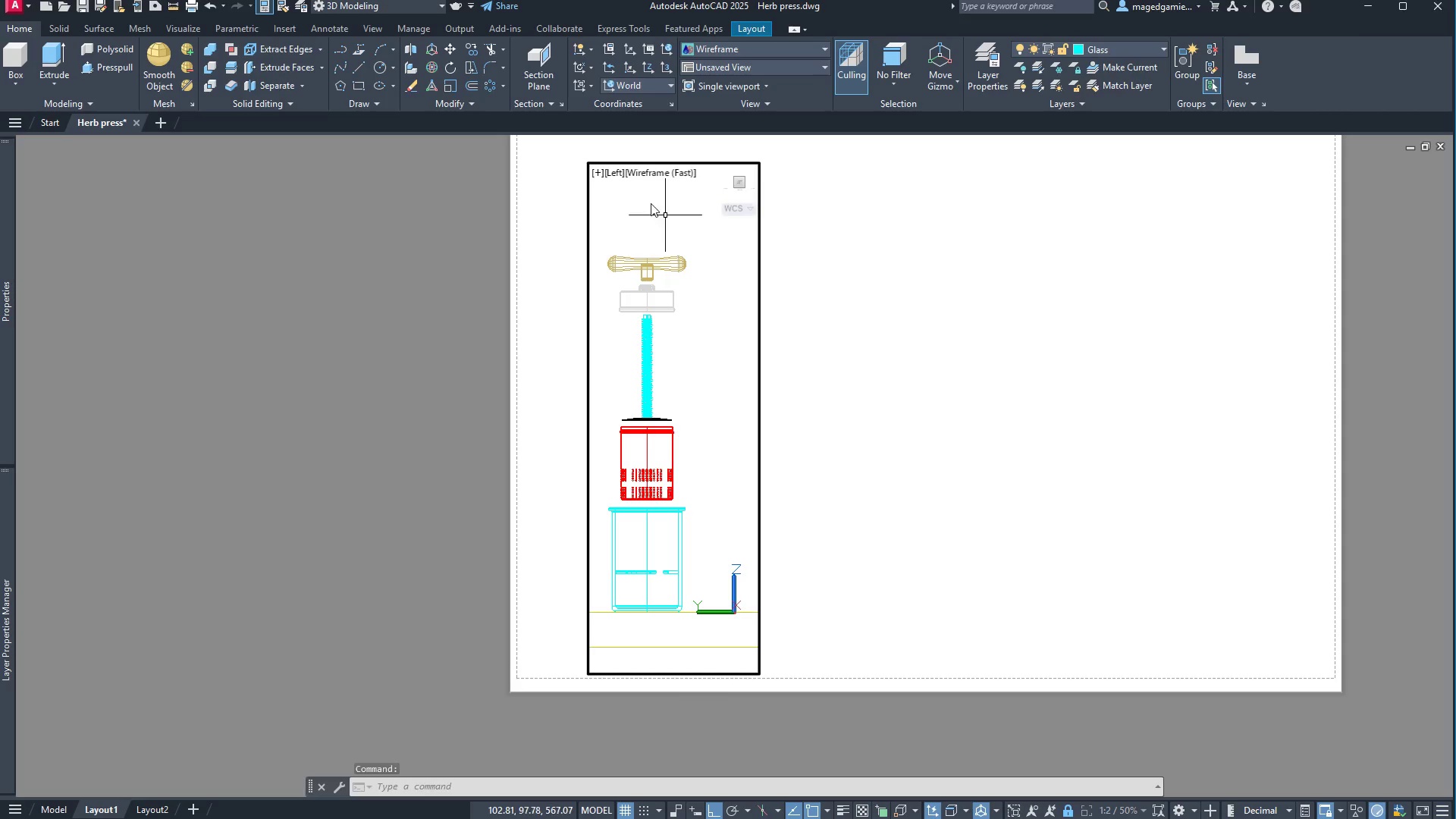 
mouse_move([646, 175])
 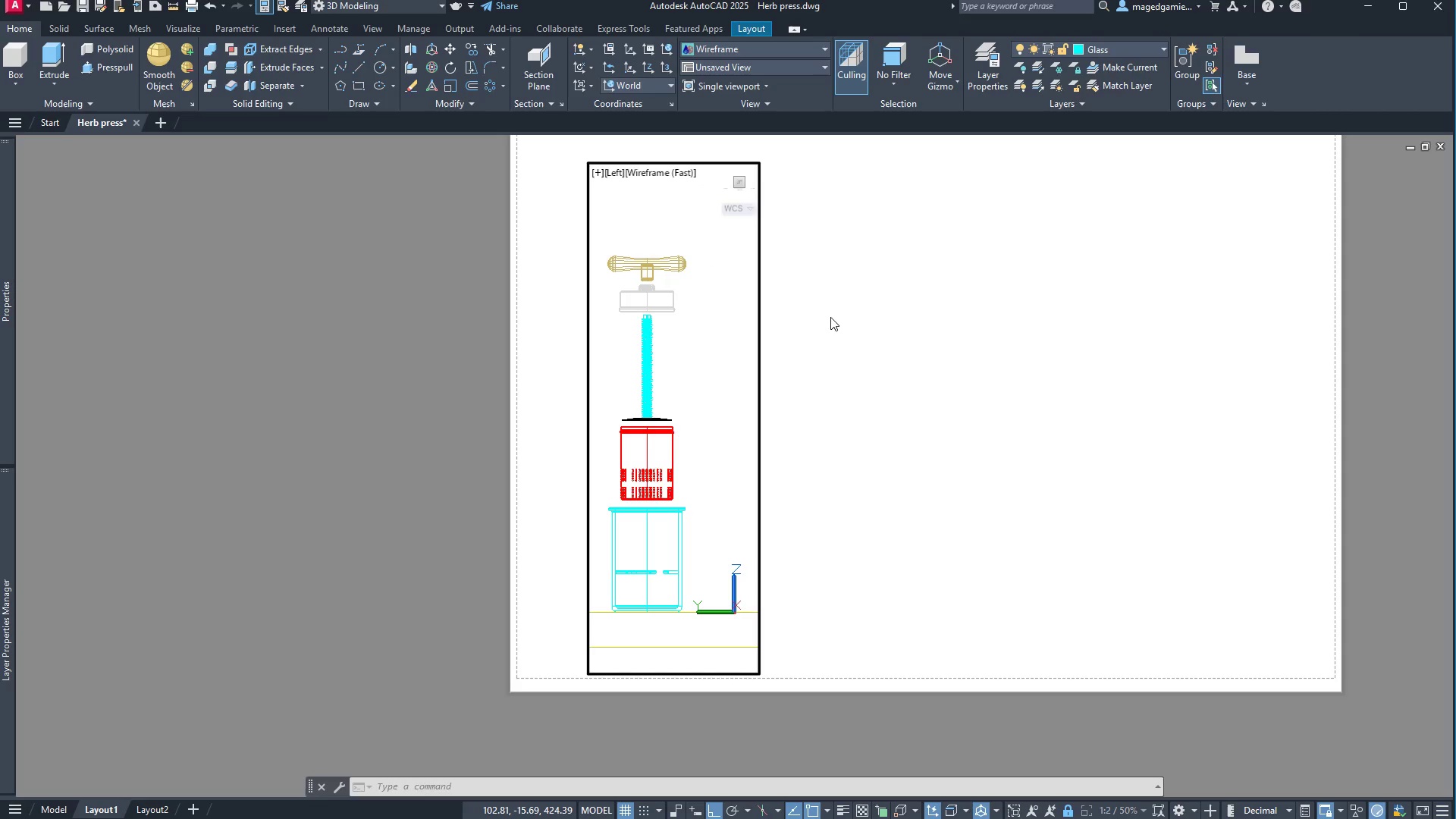 
wait(7.23)
 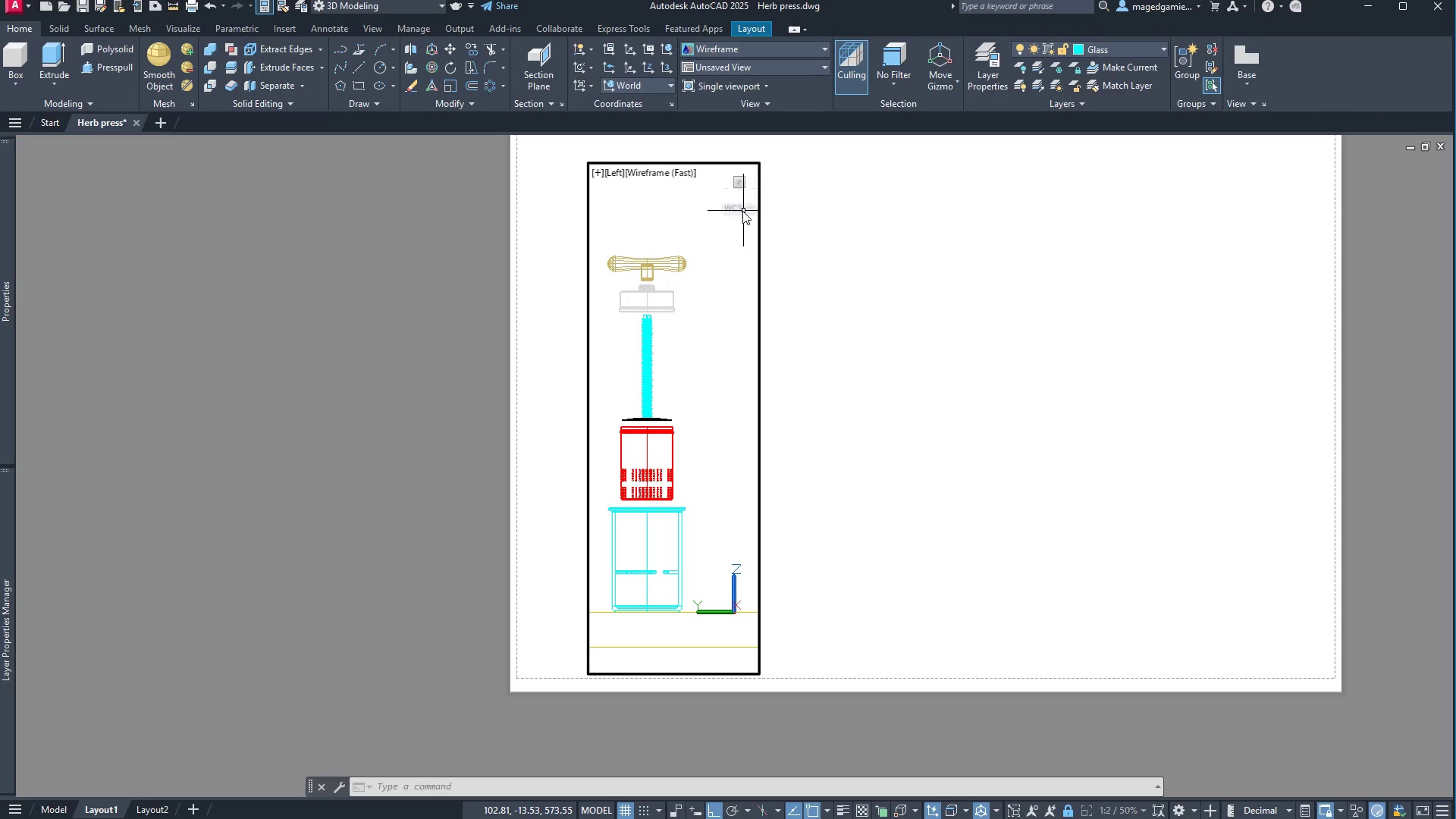 
left_click([733, 211])
 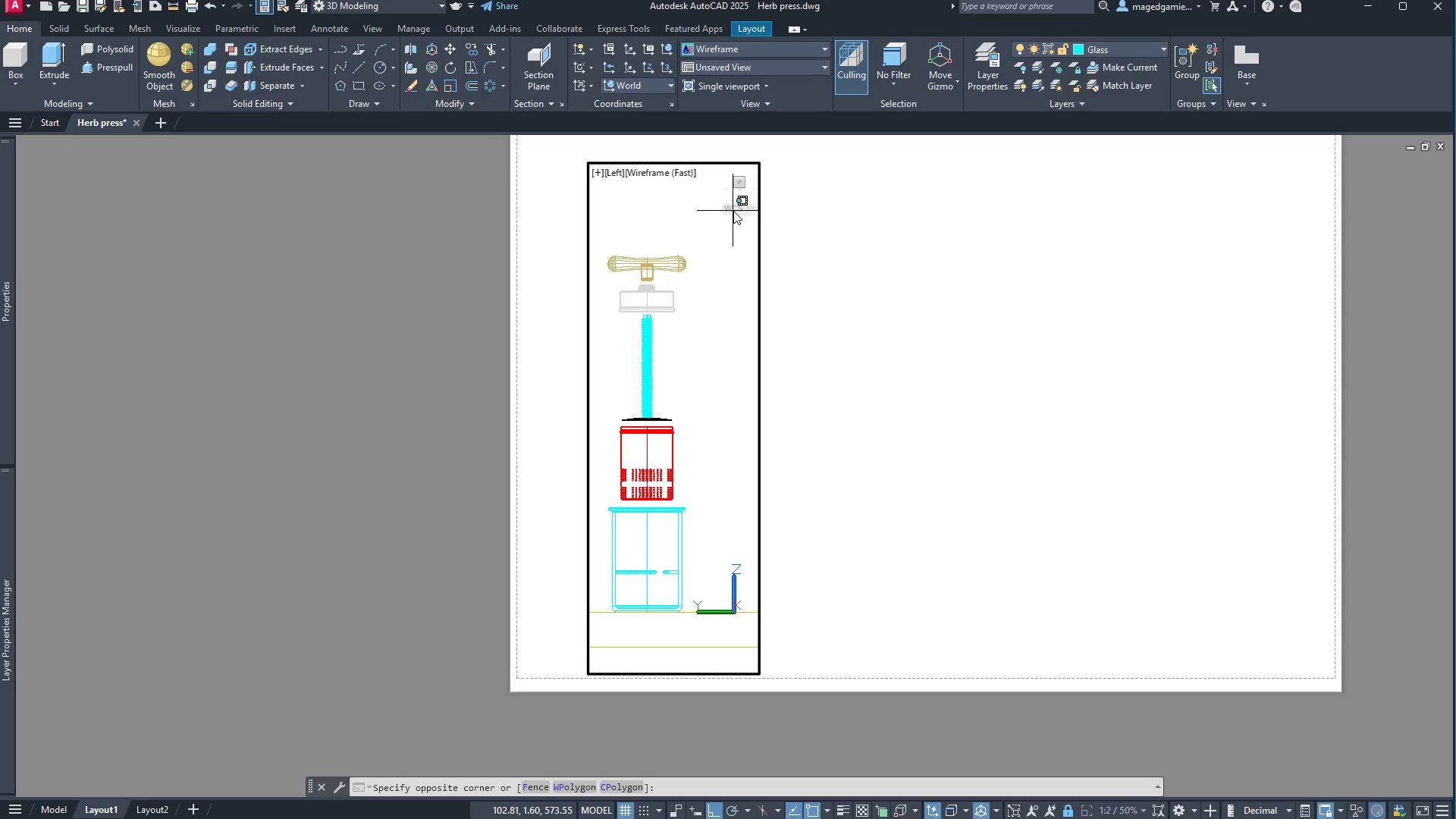 
key(Escape)
 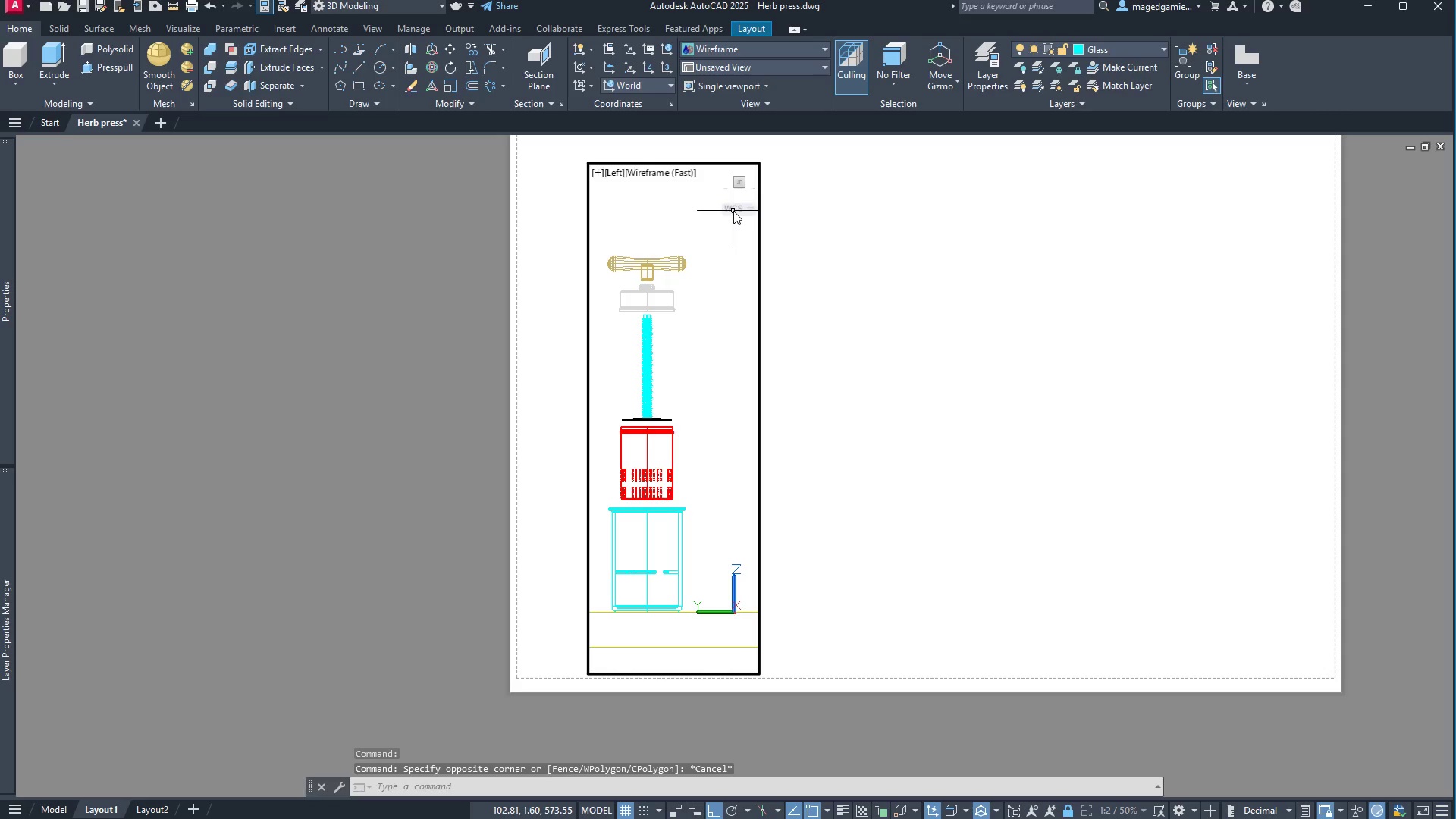 
key(Escape)
 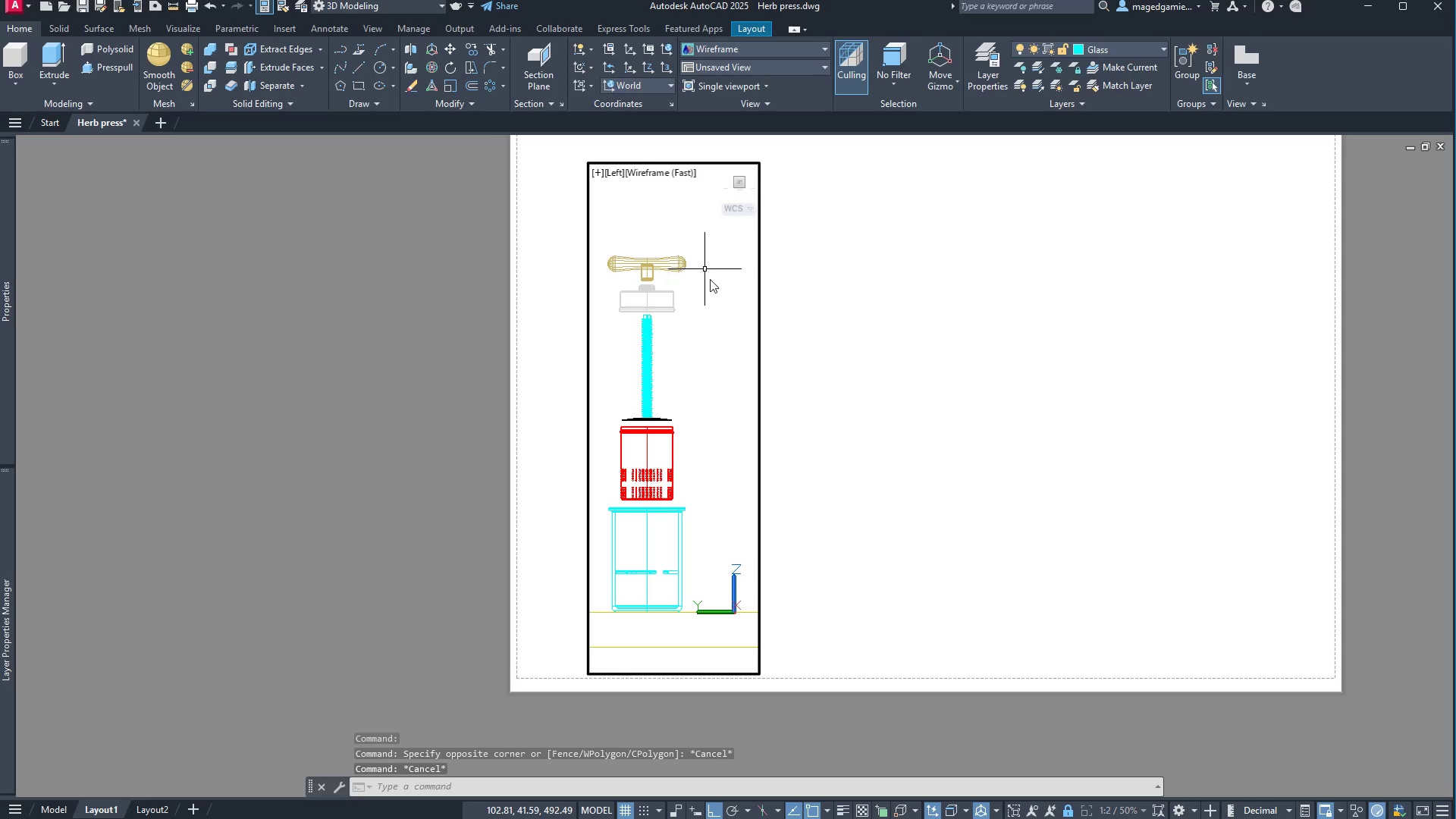 
scroll: coordinate [711, 297], scroll_direction: up, amount: 2.0
 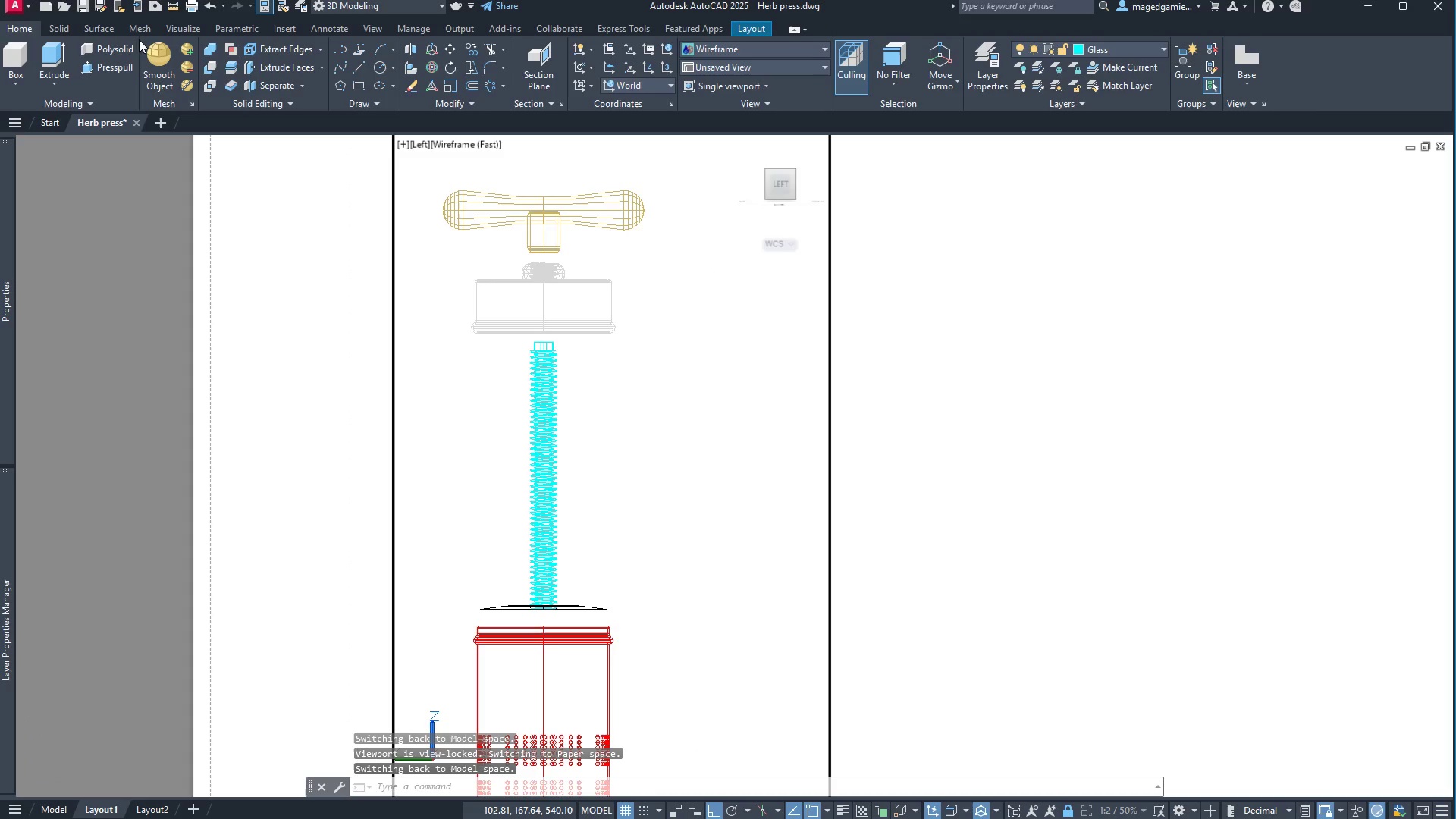 
left_click([61, 26])
 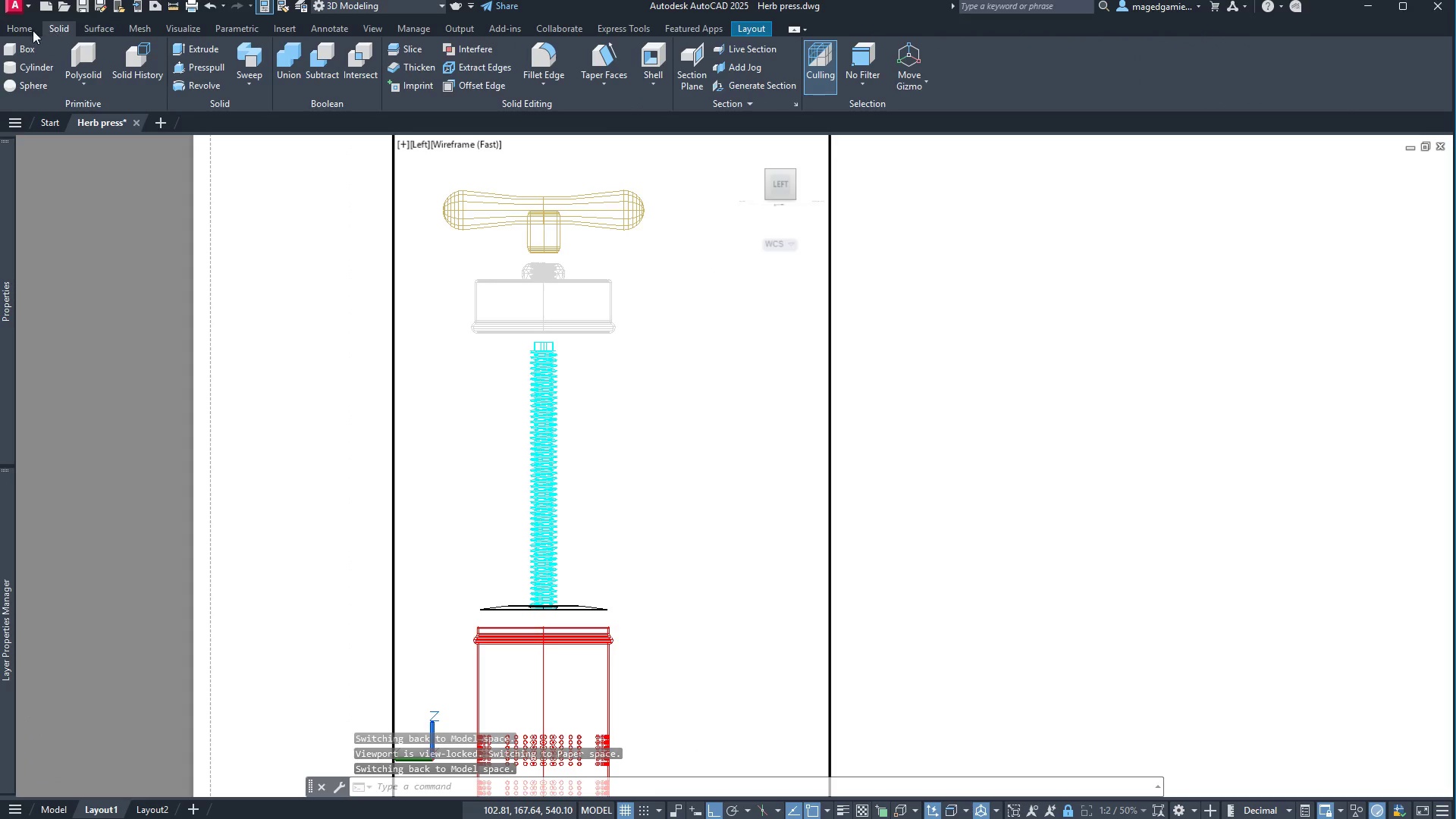 
left_click([30, 32])
 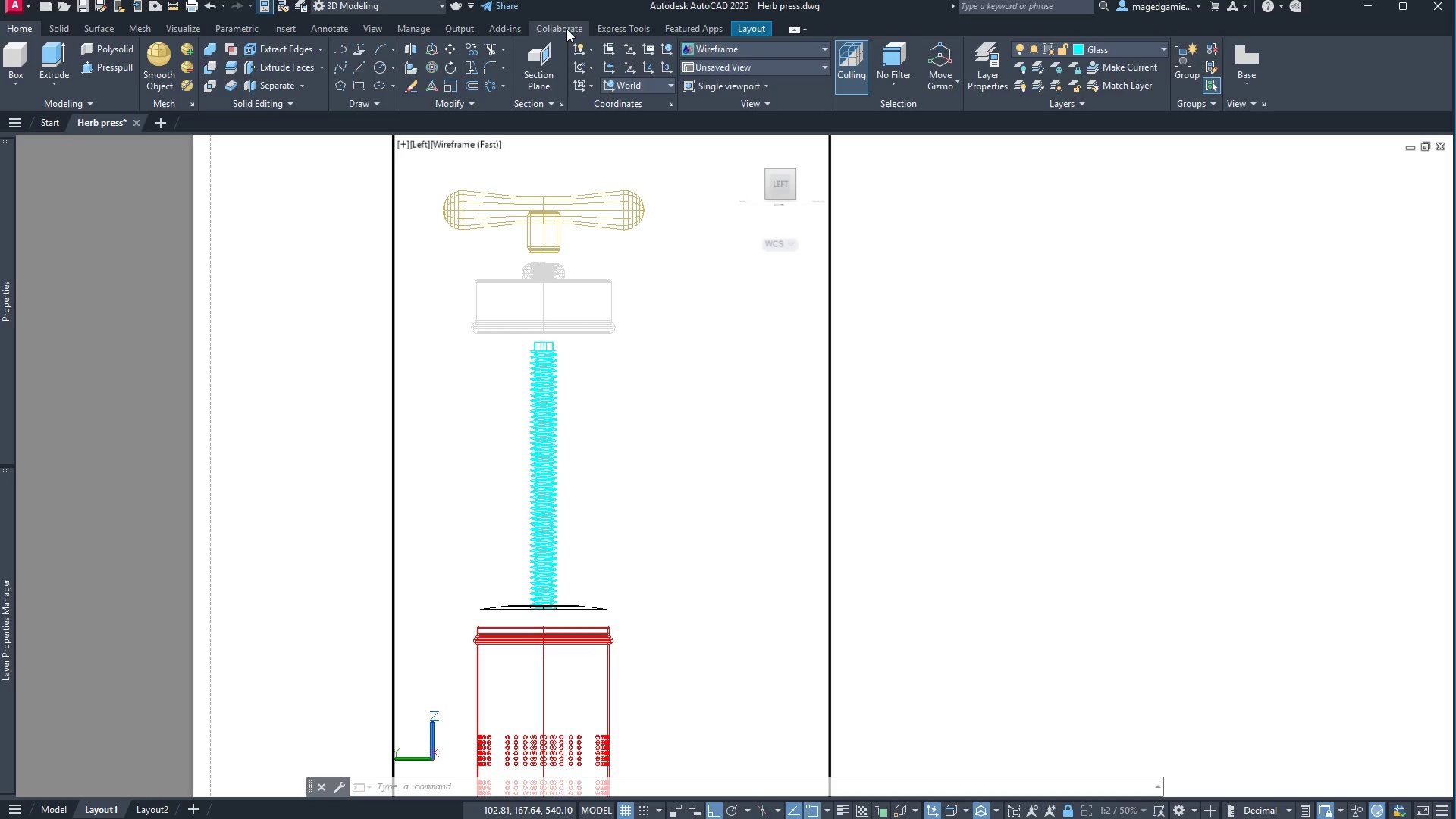 
left_click([338, 31])
 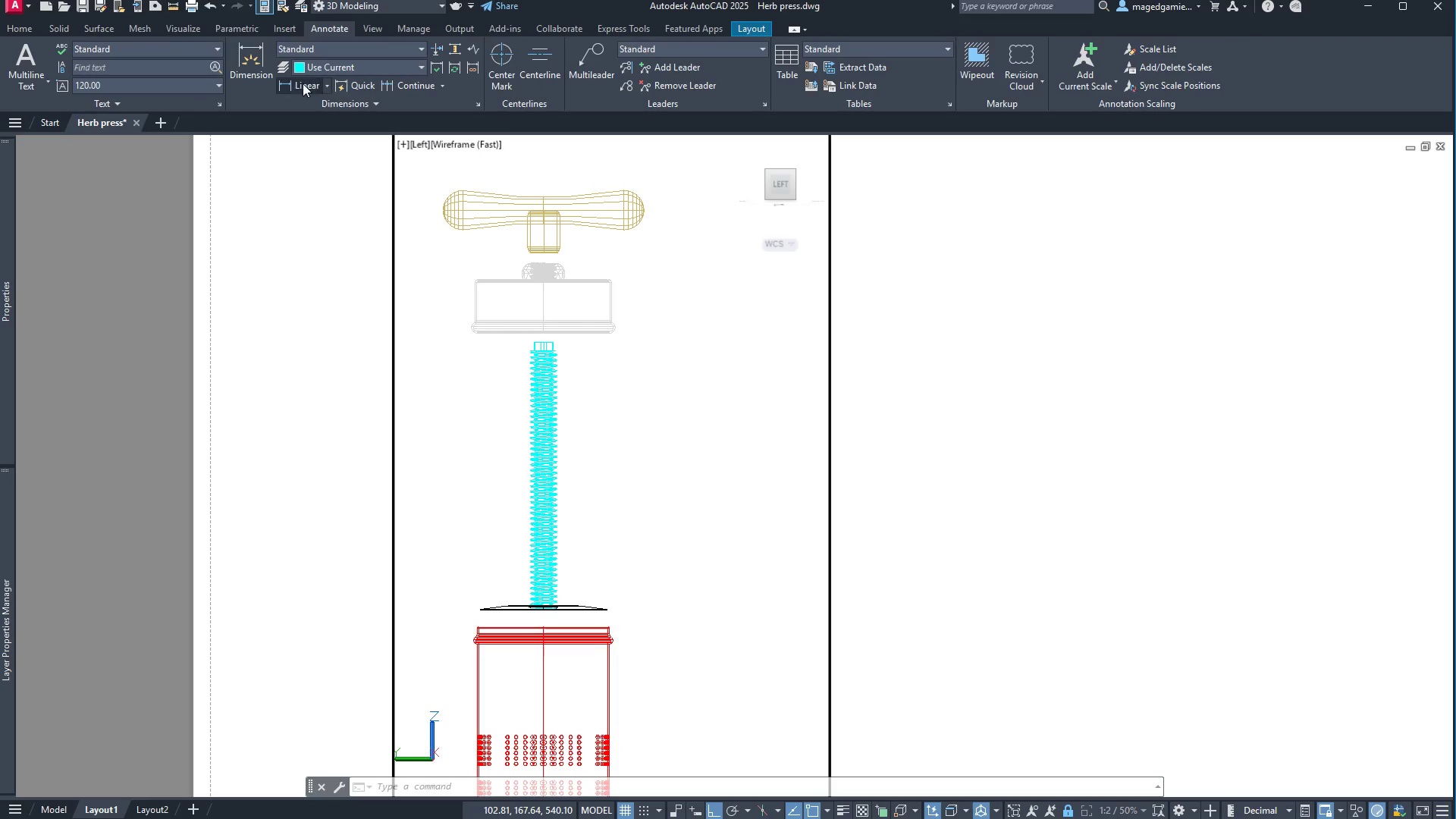 
left_click([293, 85])
 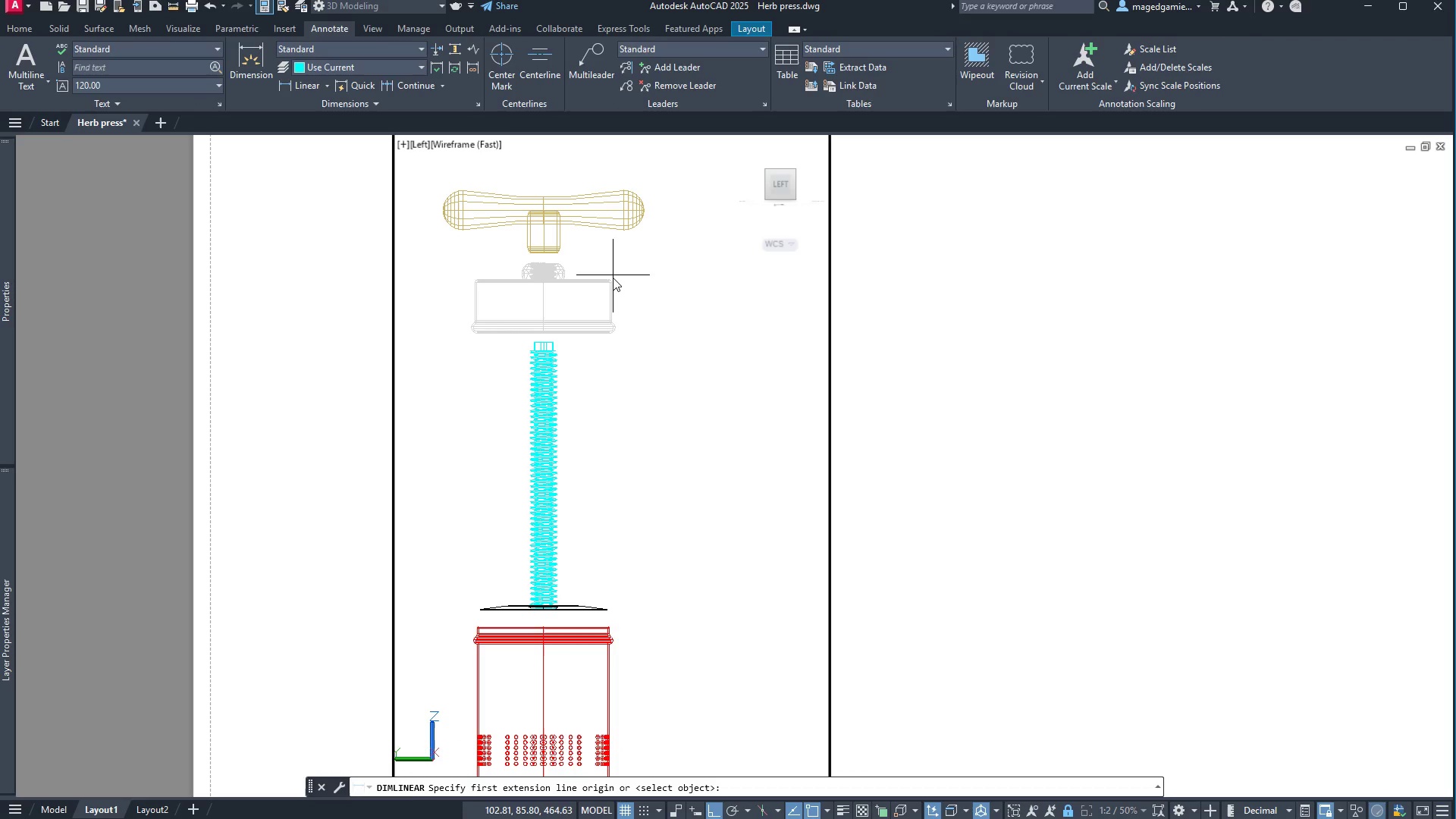 
scroll: coordinate [617, 265], scroll_direction: up, amount: 4.0
 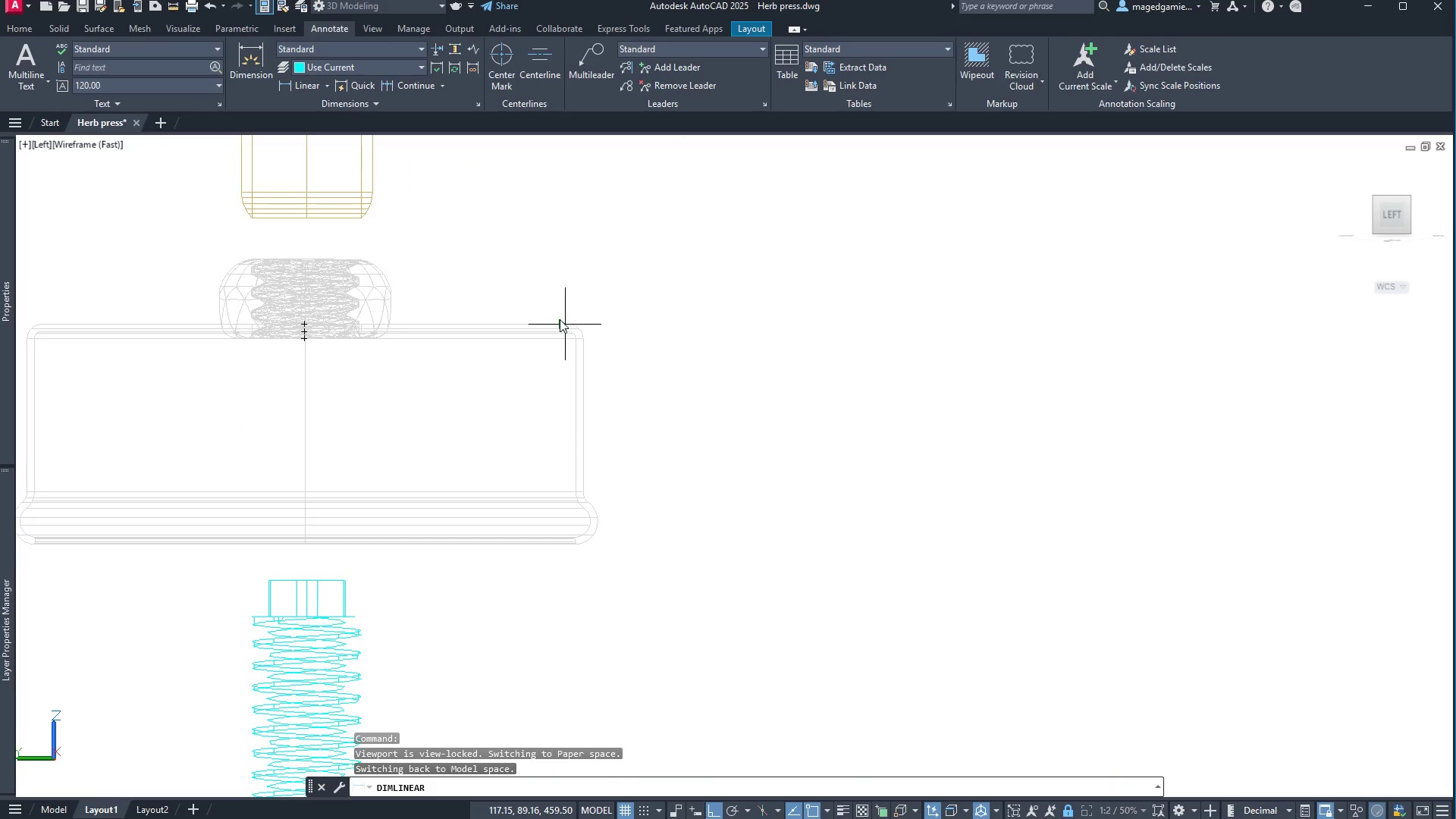 
left_click([560, 324])
 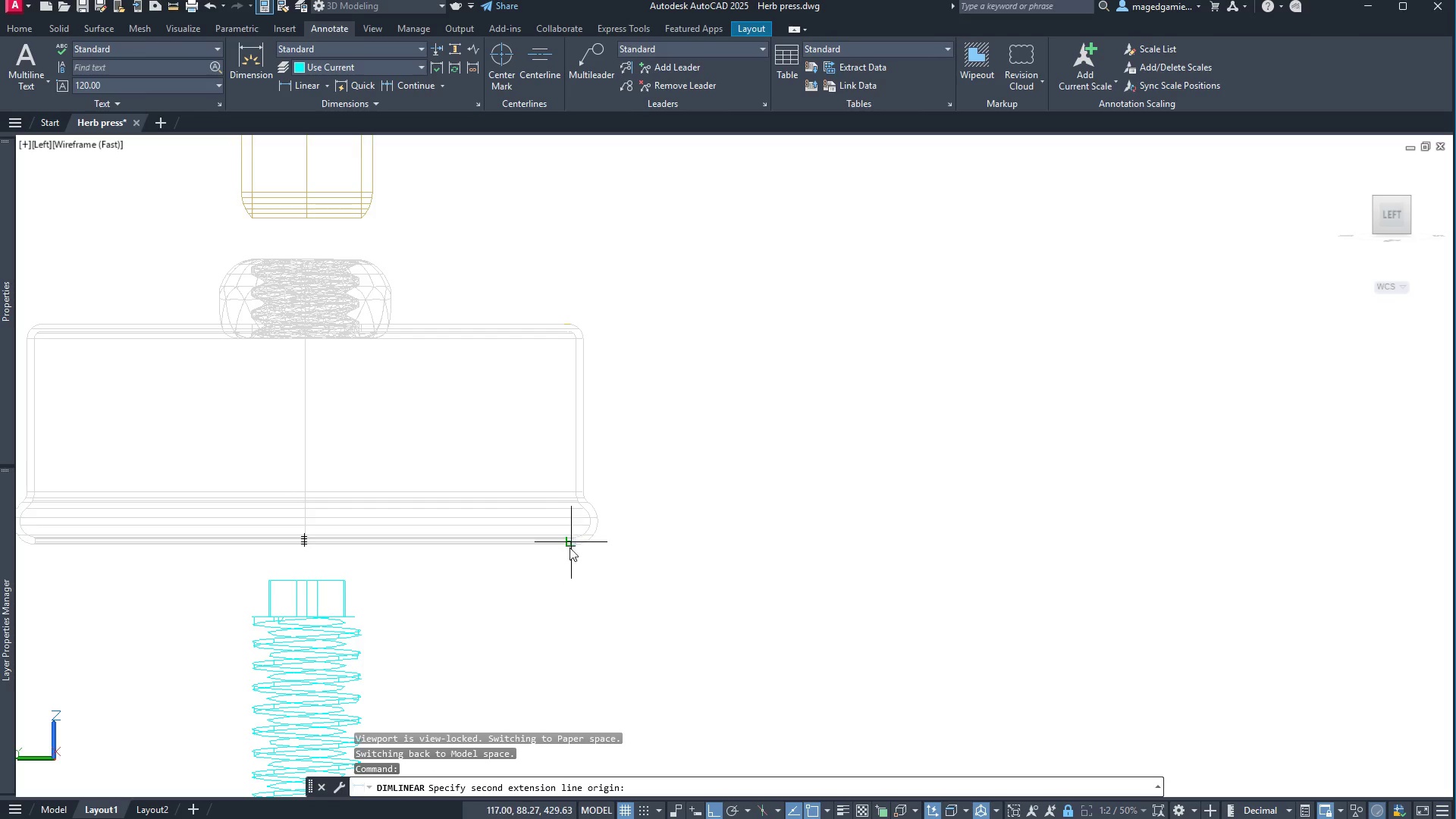 
left_click([570, 548])
 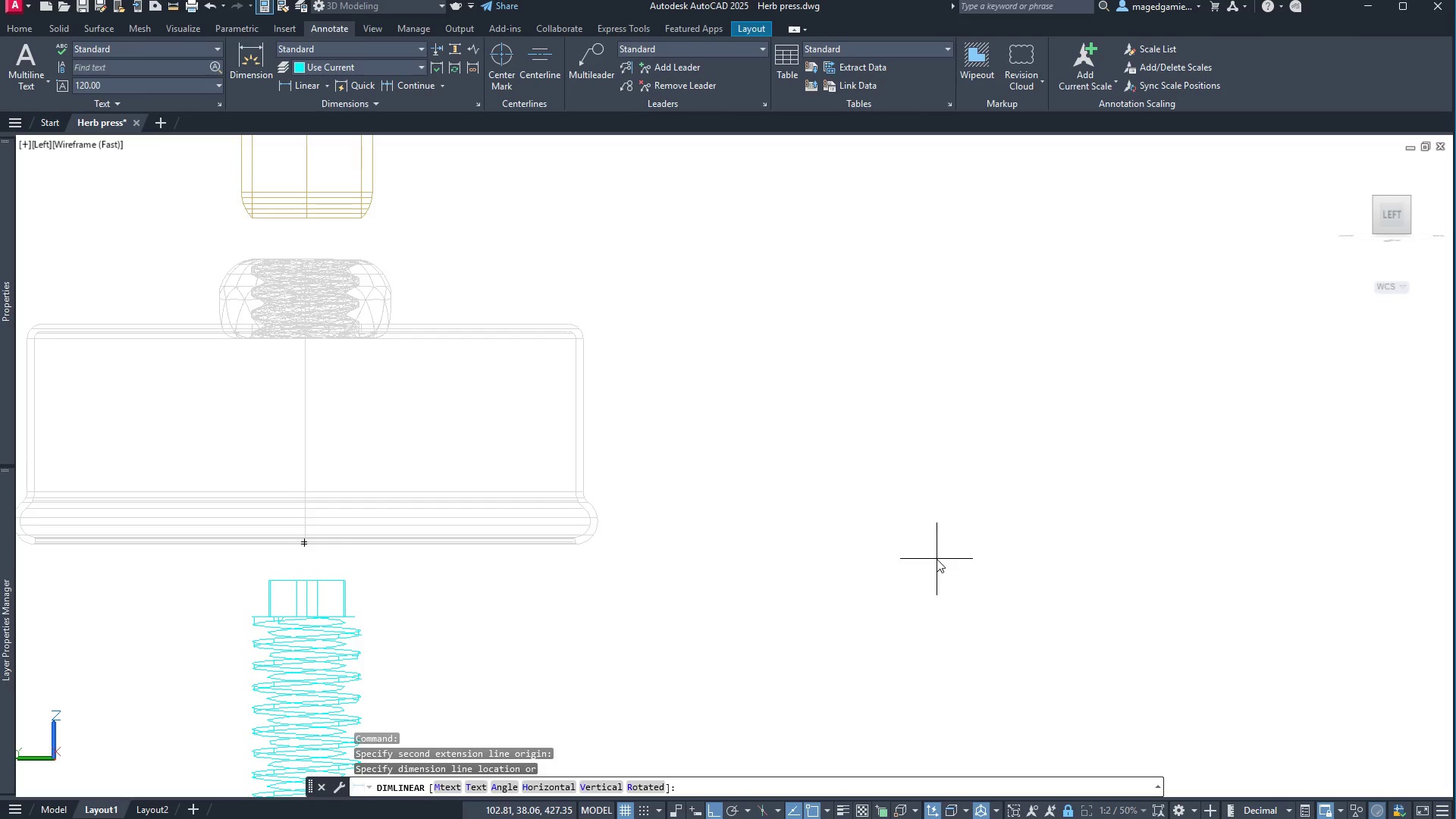 
wait(5.17)
 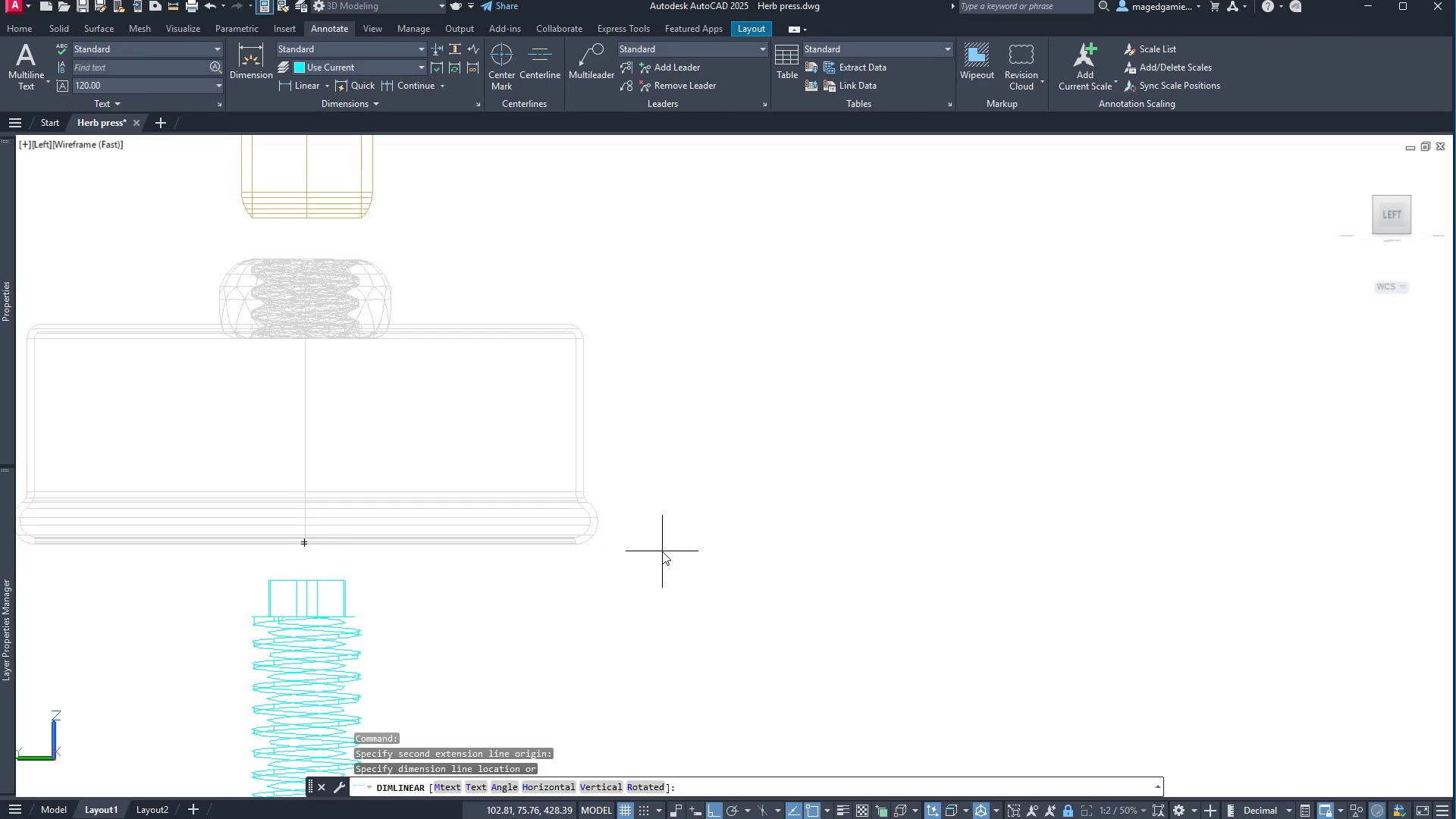 
key(Escape)
 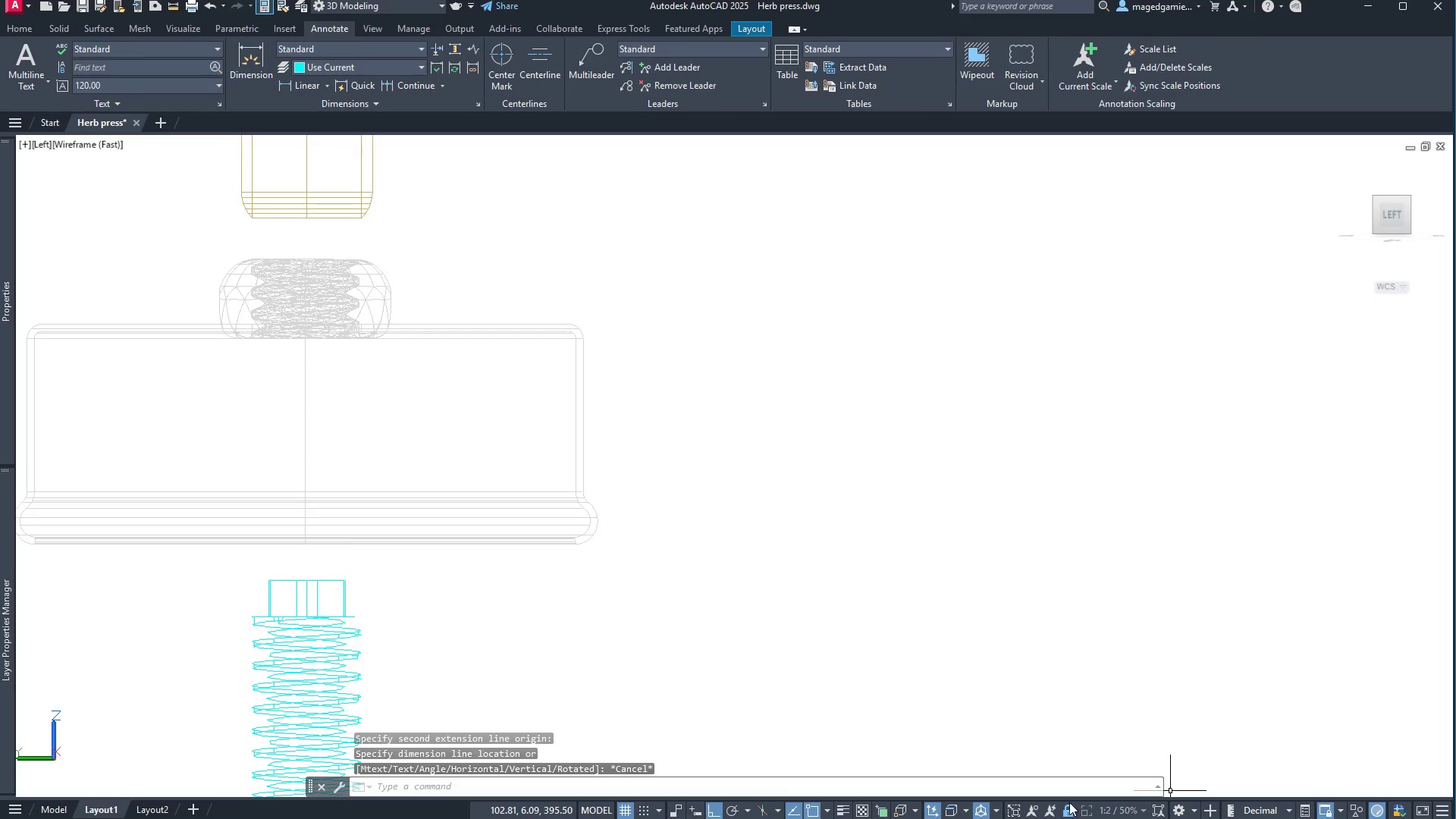 
left_click([1068, 810])
 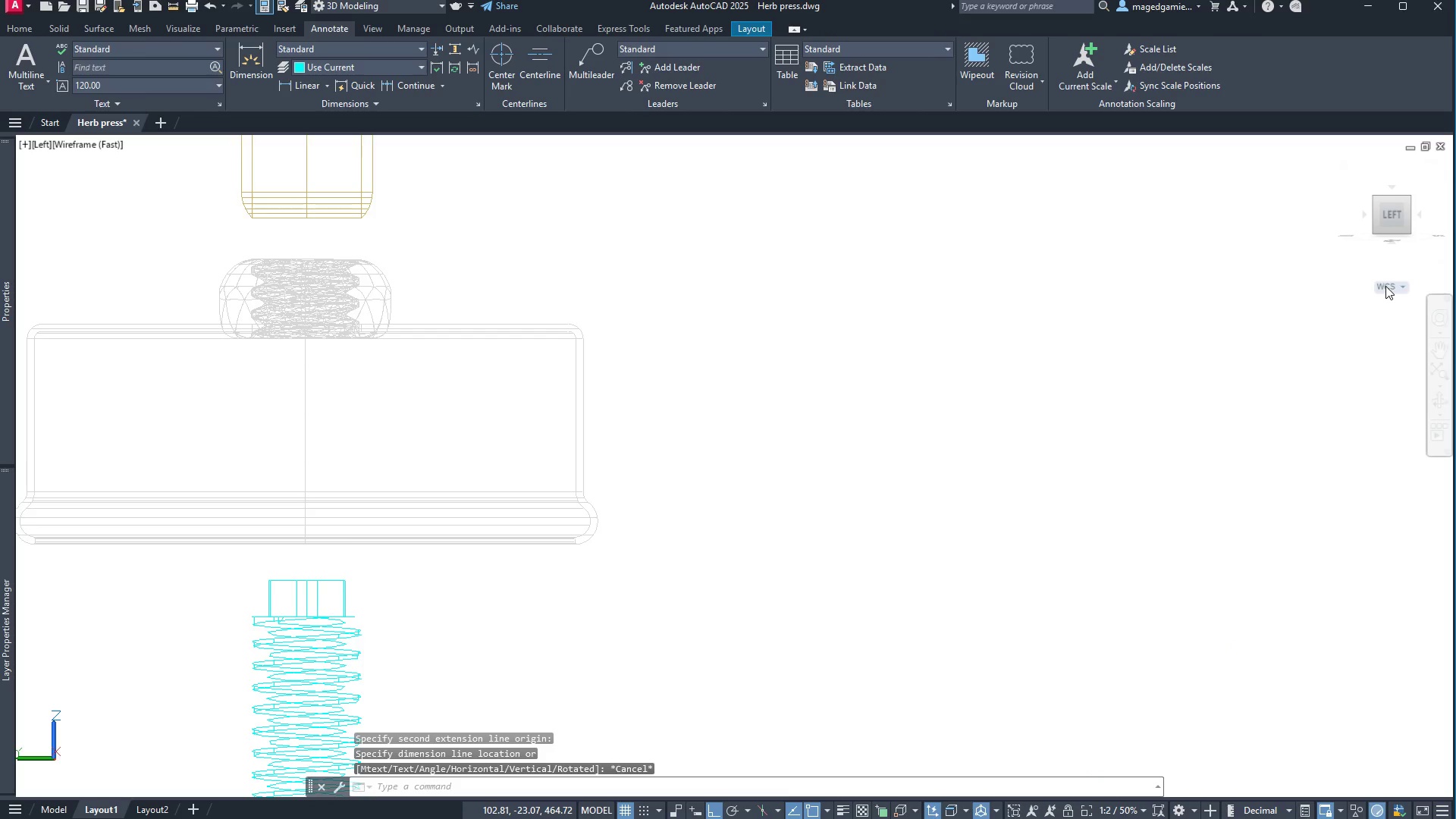 
left_click([1390, 288])
 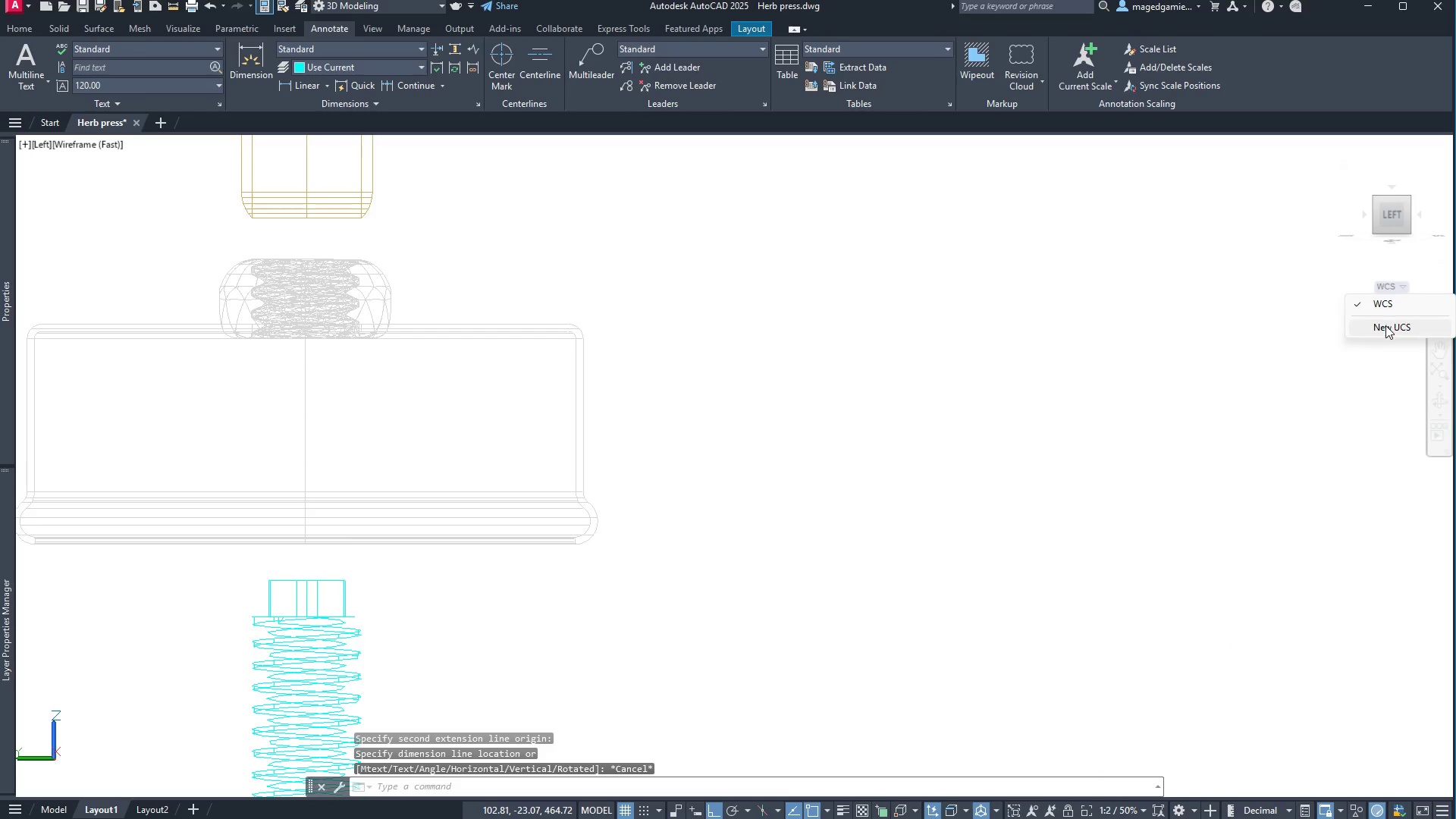 
left_click([1385, 325])
 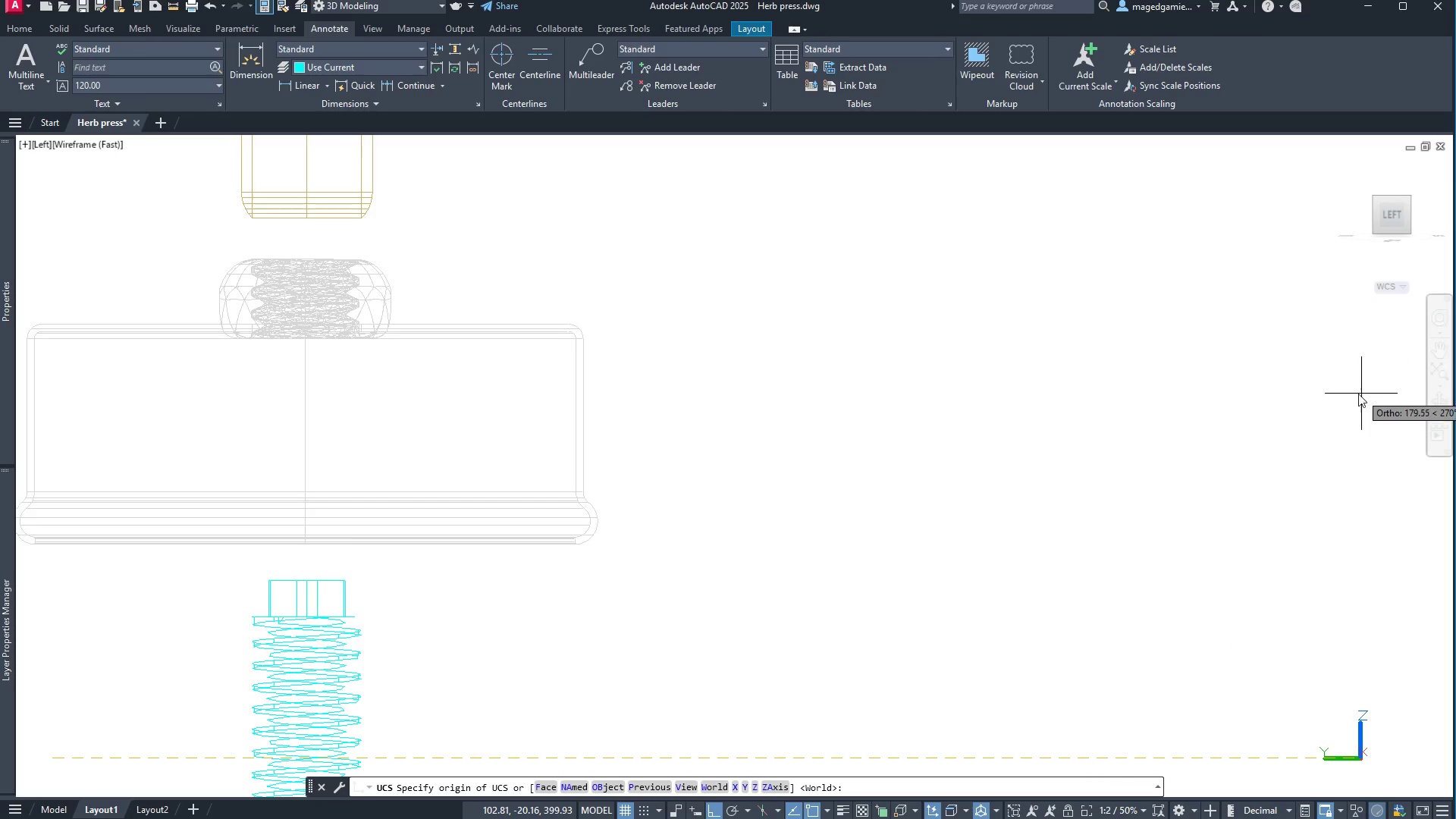 
key(V)
 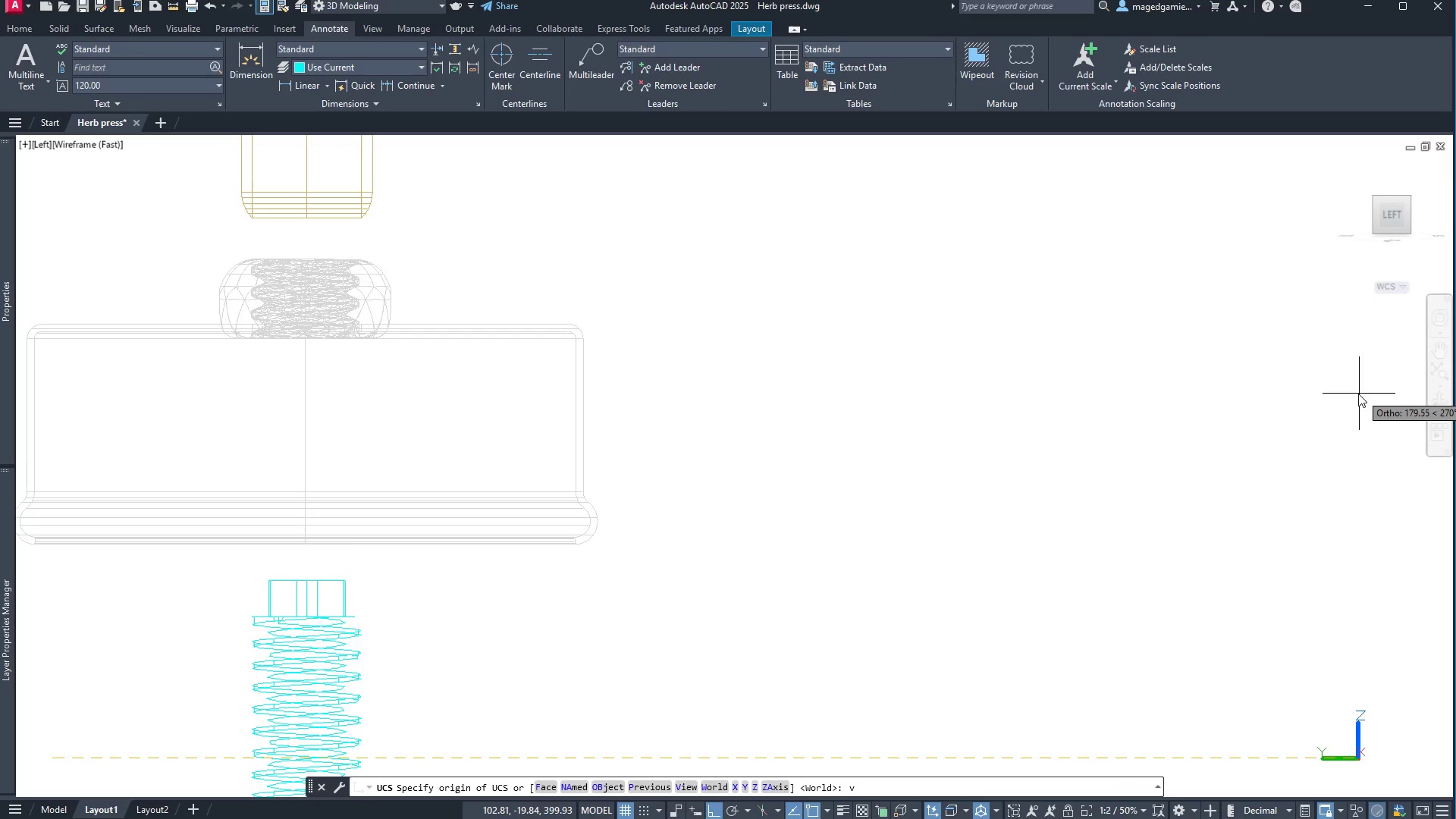 
key(Enter)
 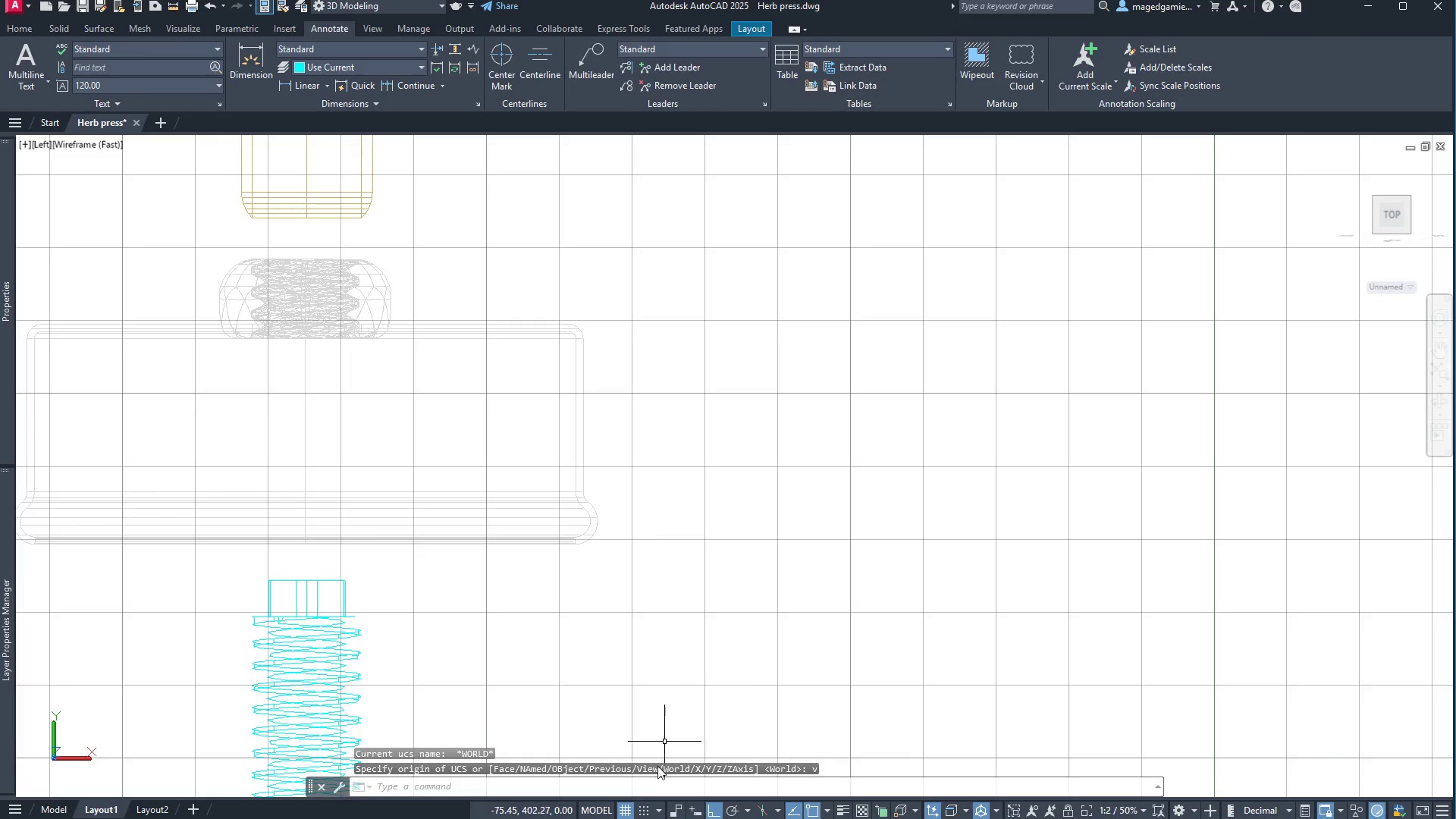 
left_click([626, 810])
 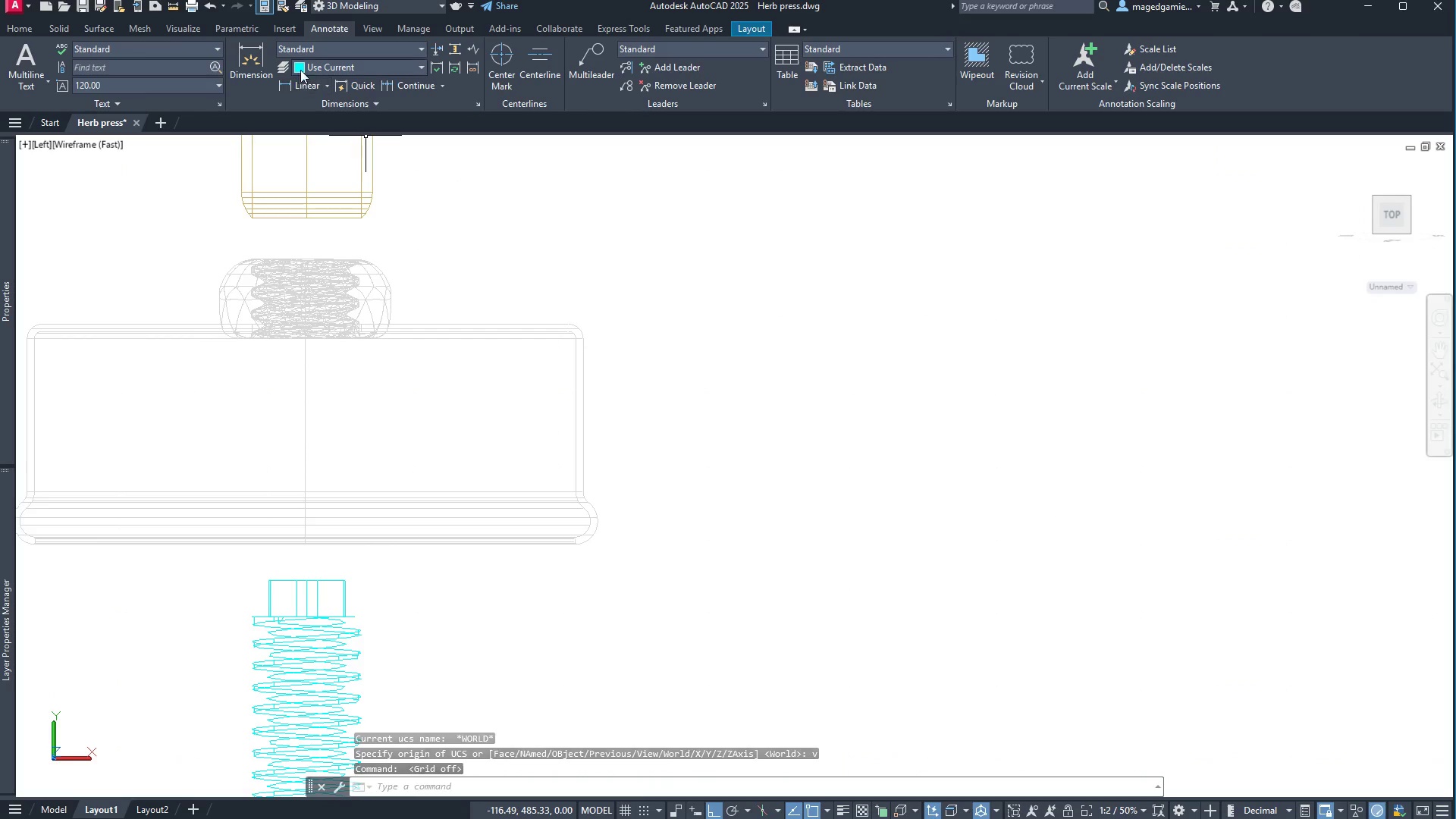 
wait(5.09)
 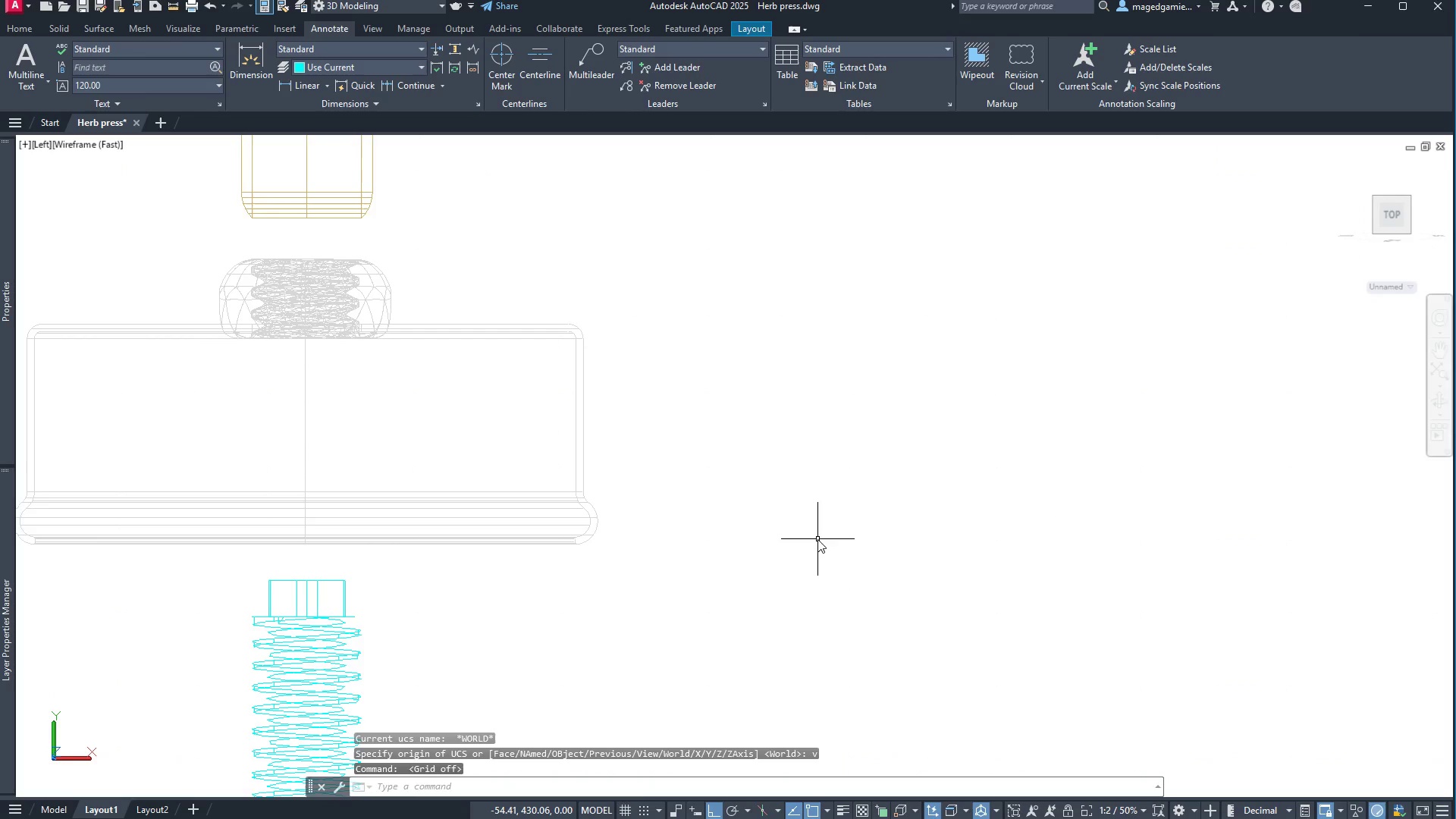 
left_click([300, 85])
 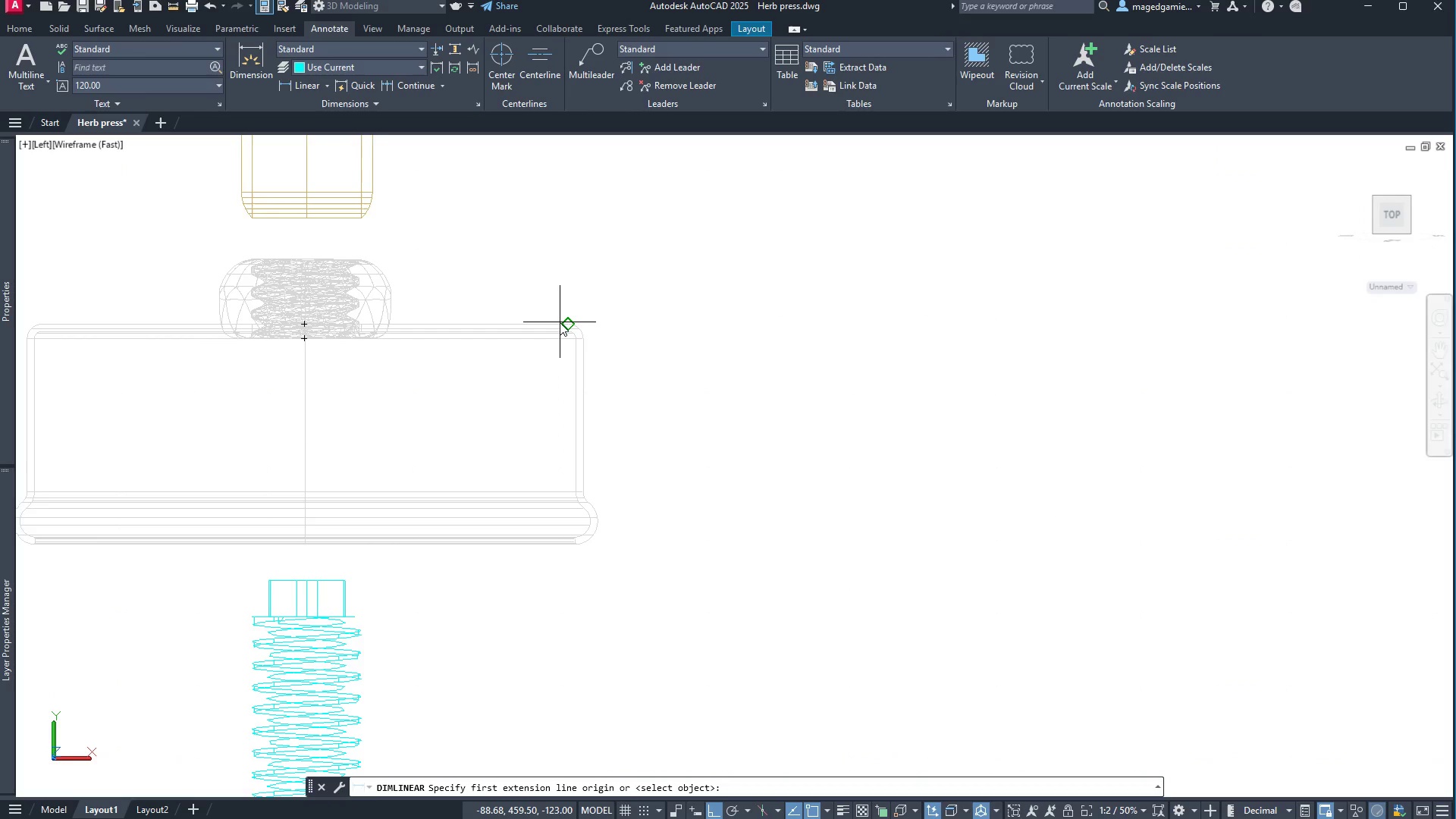 
left_click([560, 322])
 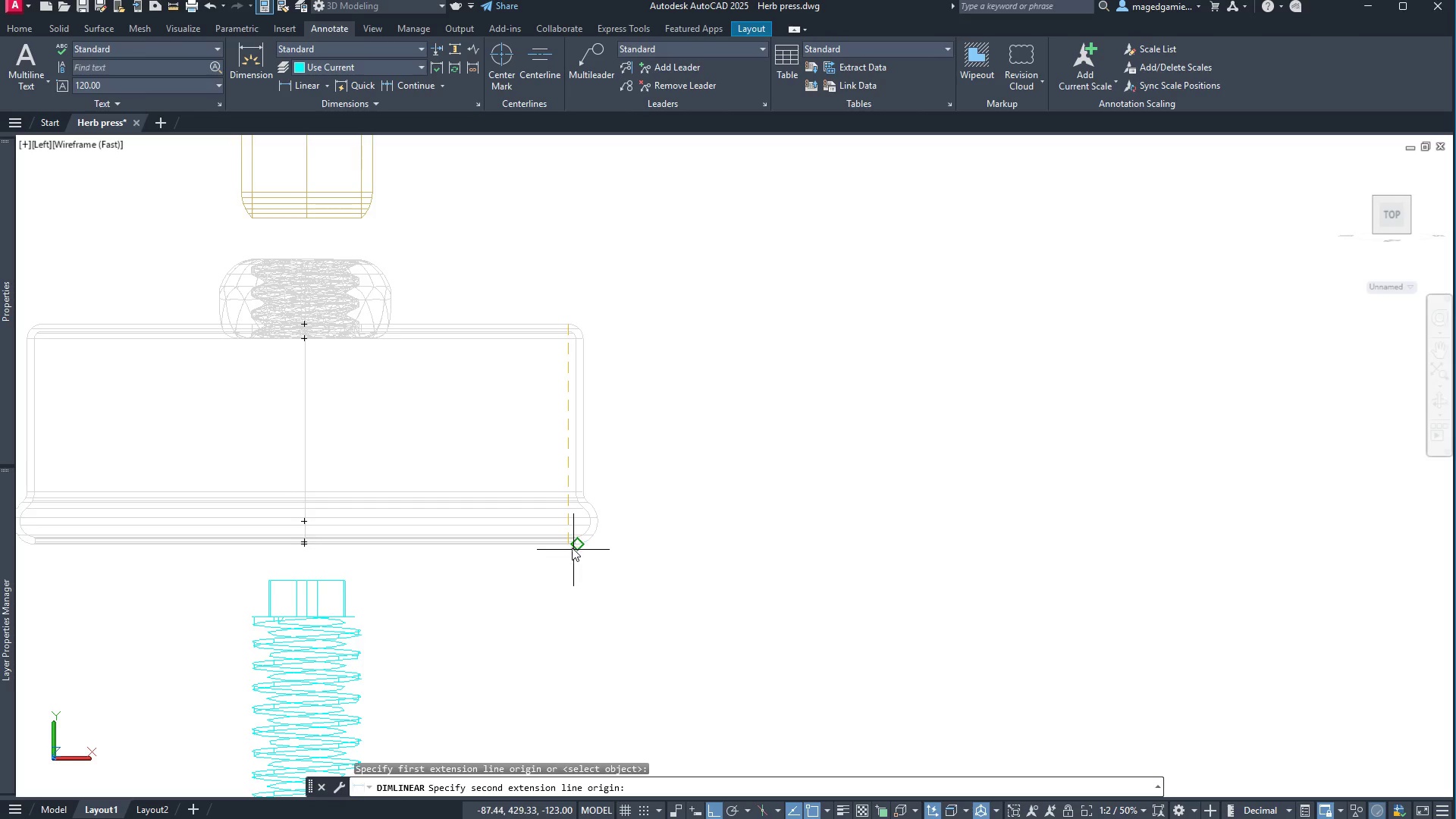 
left_click([572, 548])
 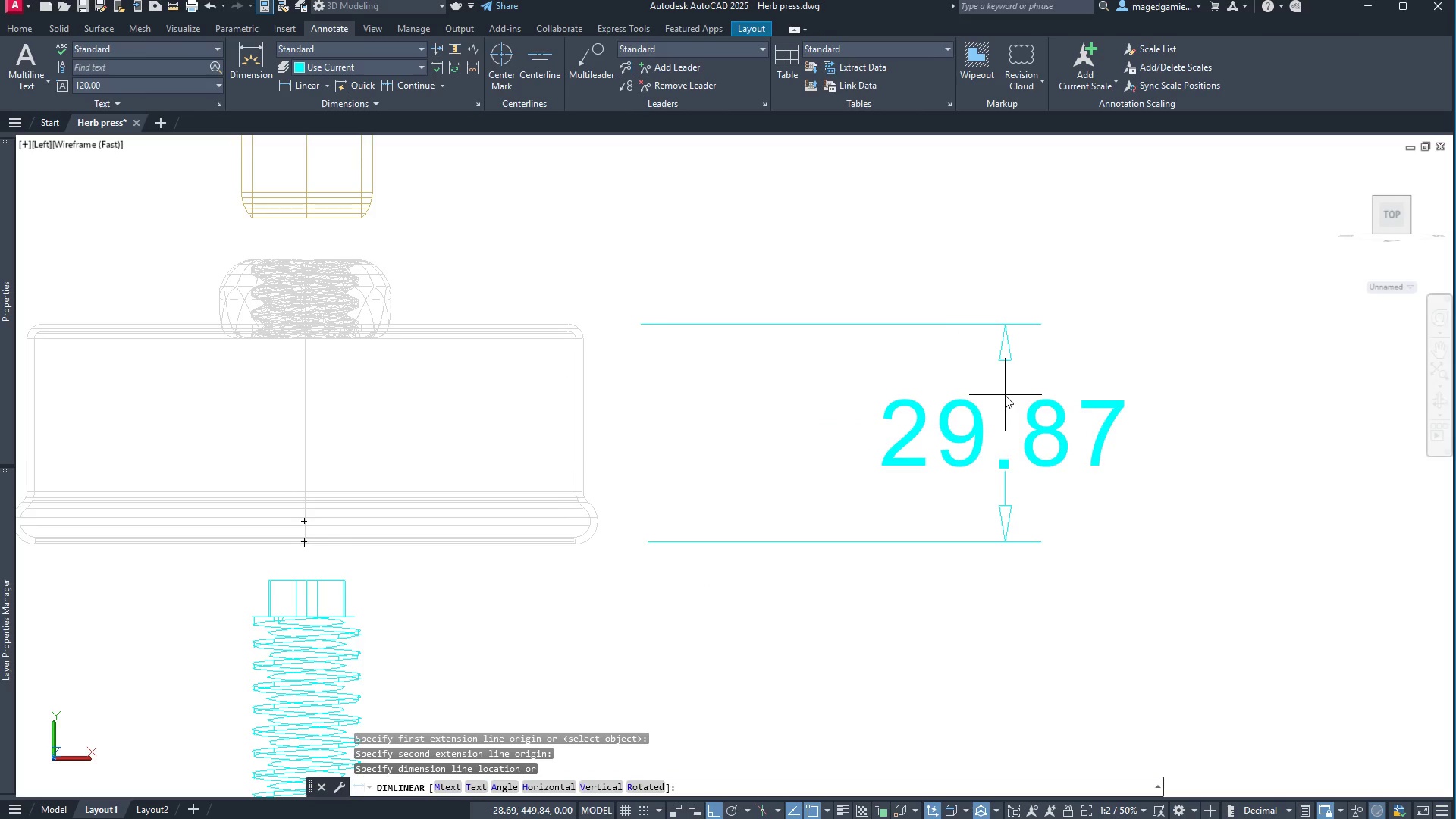 
wait(9.92)
 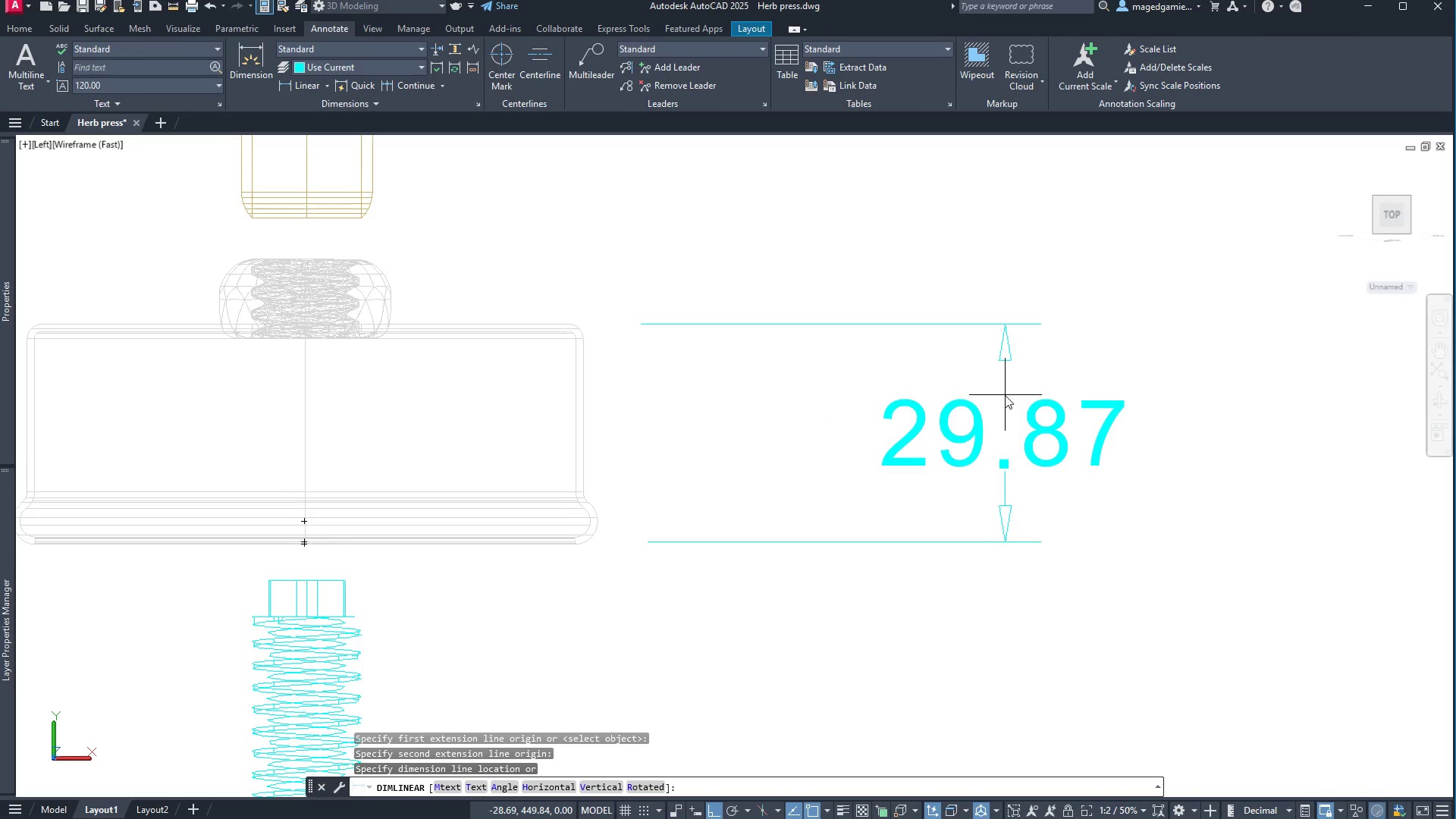 
left_click([996, 399])
 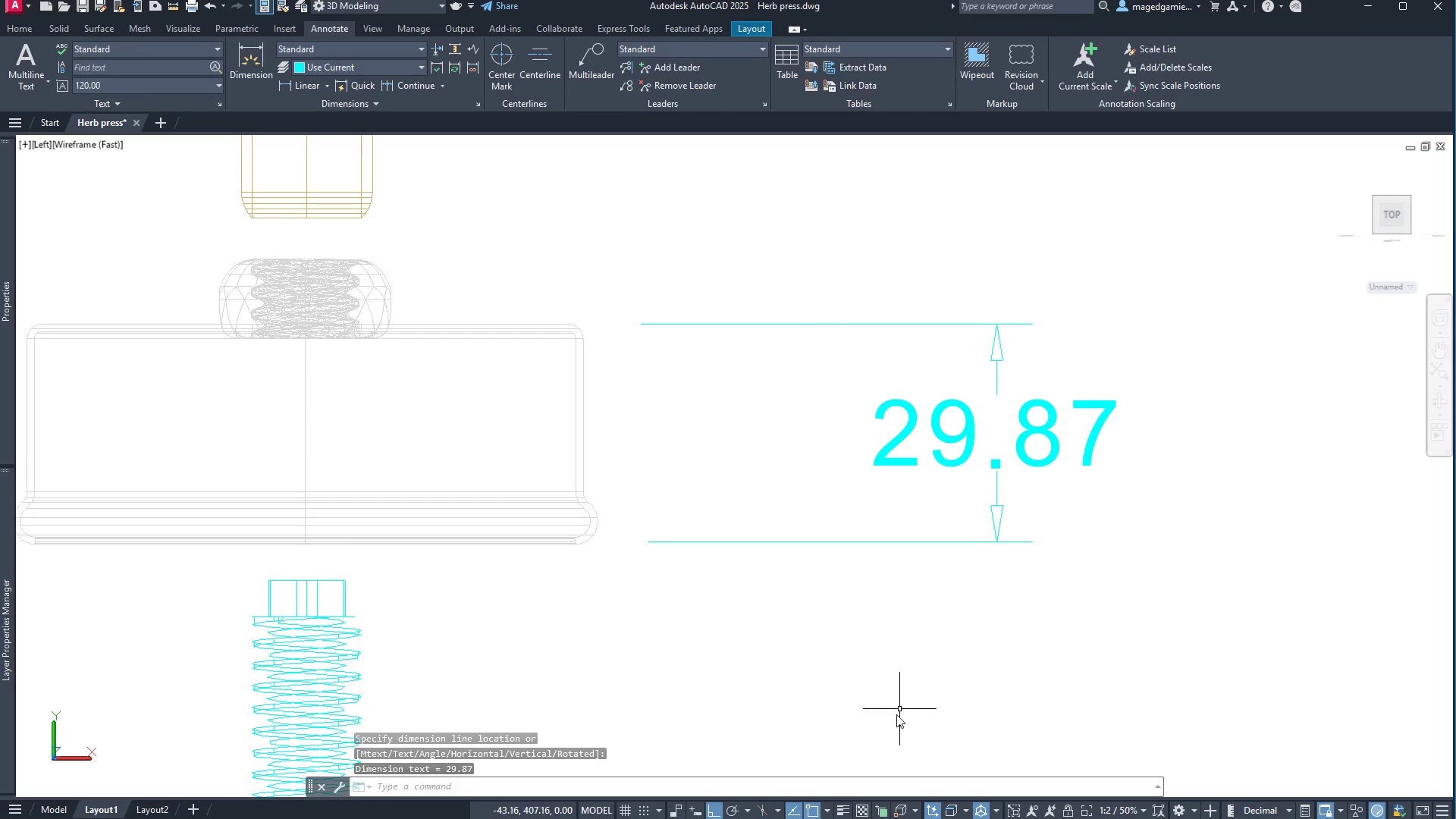 
wait(8.62)
 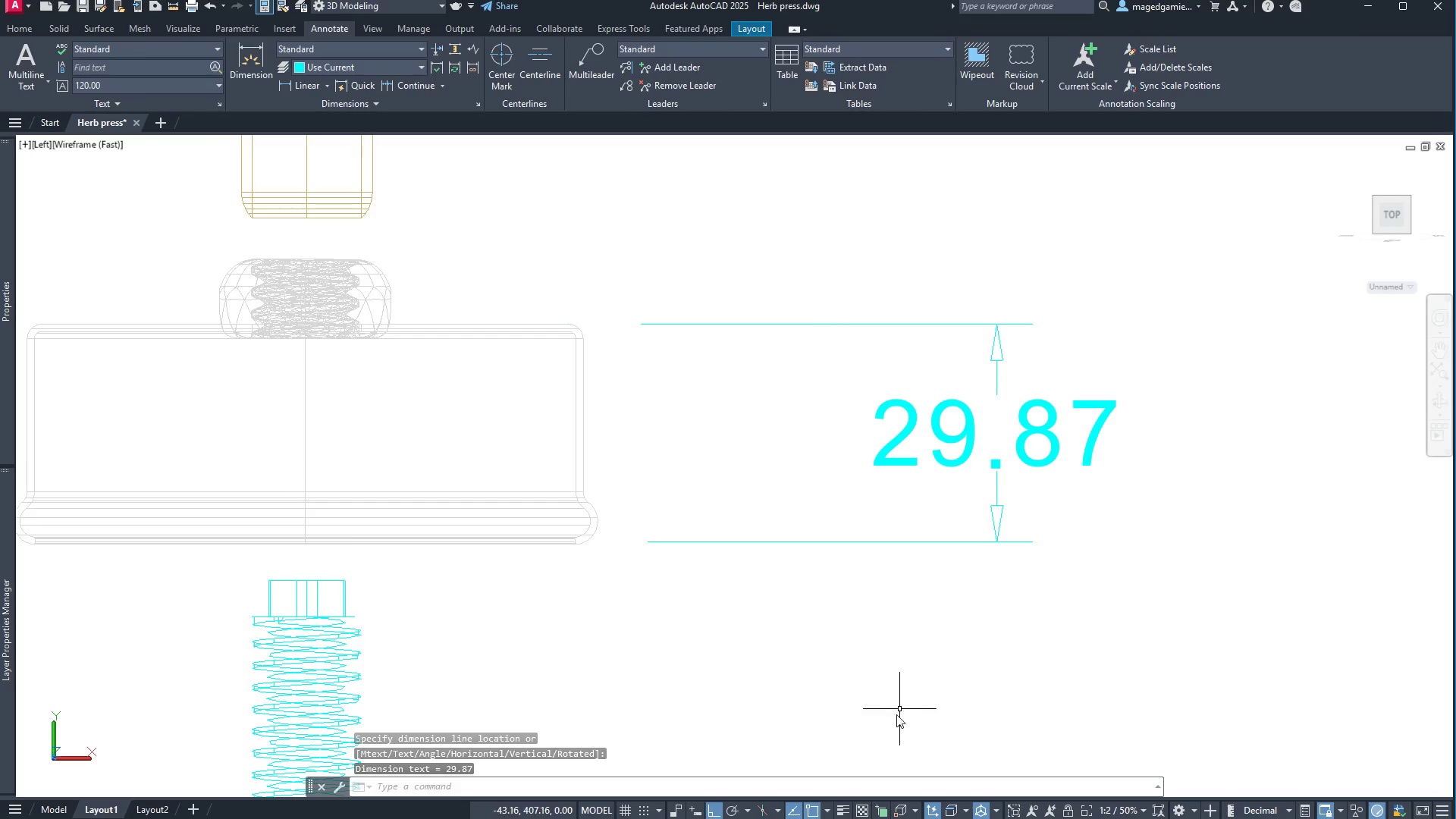 
left_click([952, 798])
 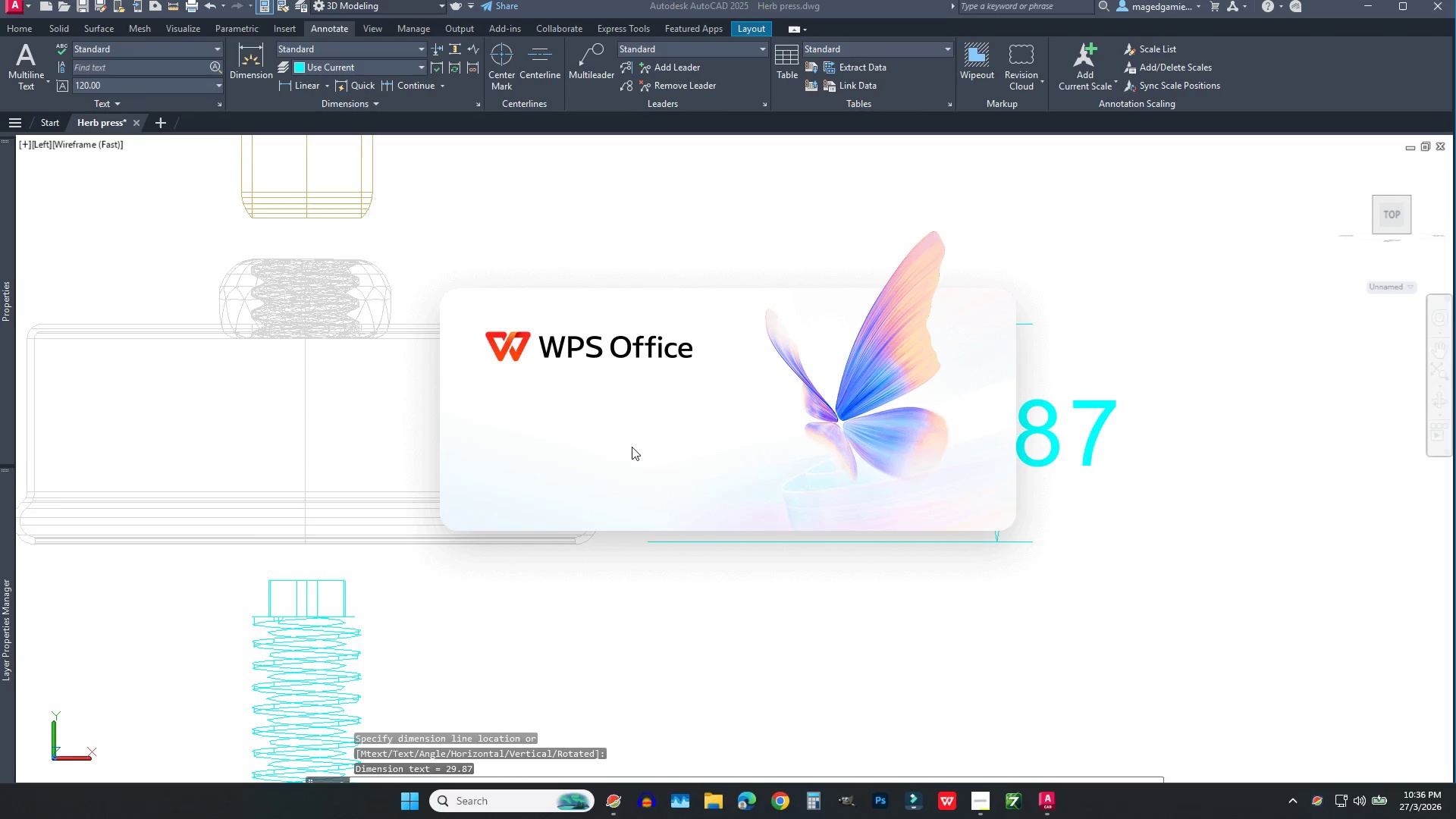 
mouse_move([577, 436])
 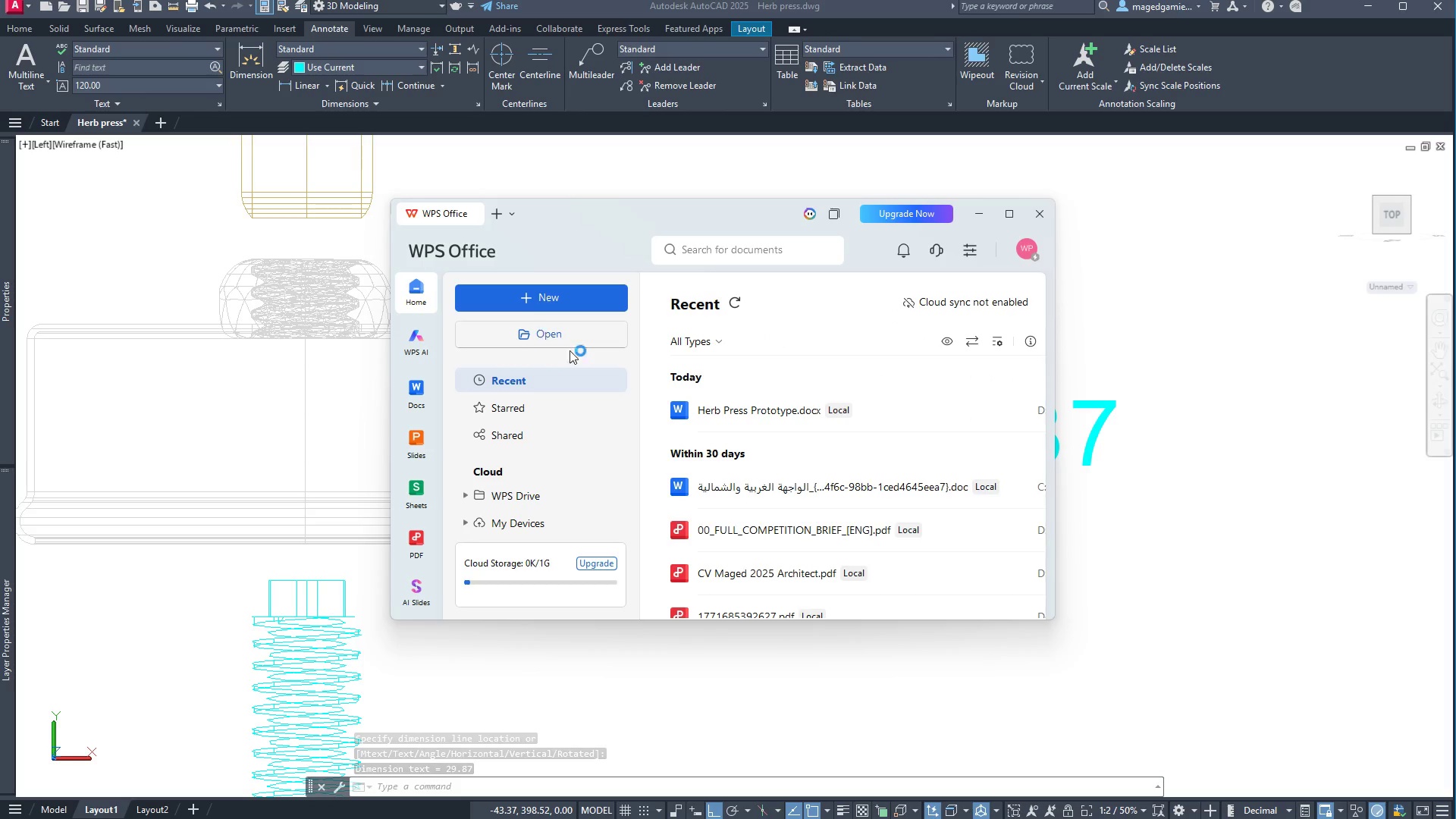 
left_click([720, 411])
 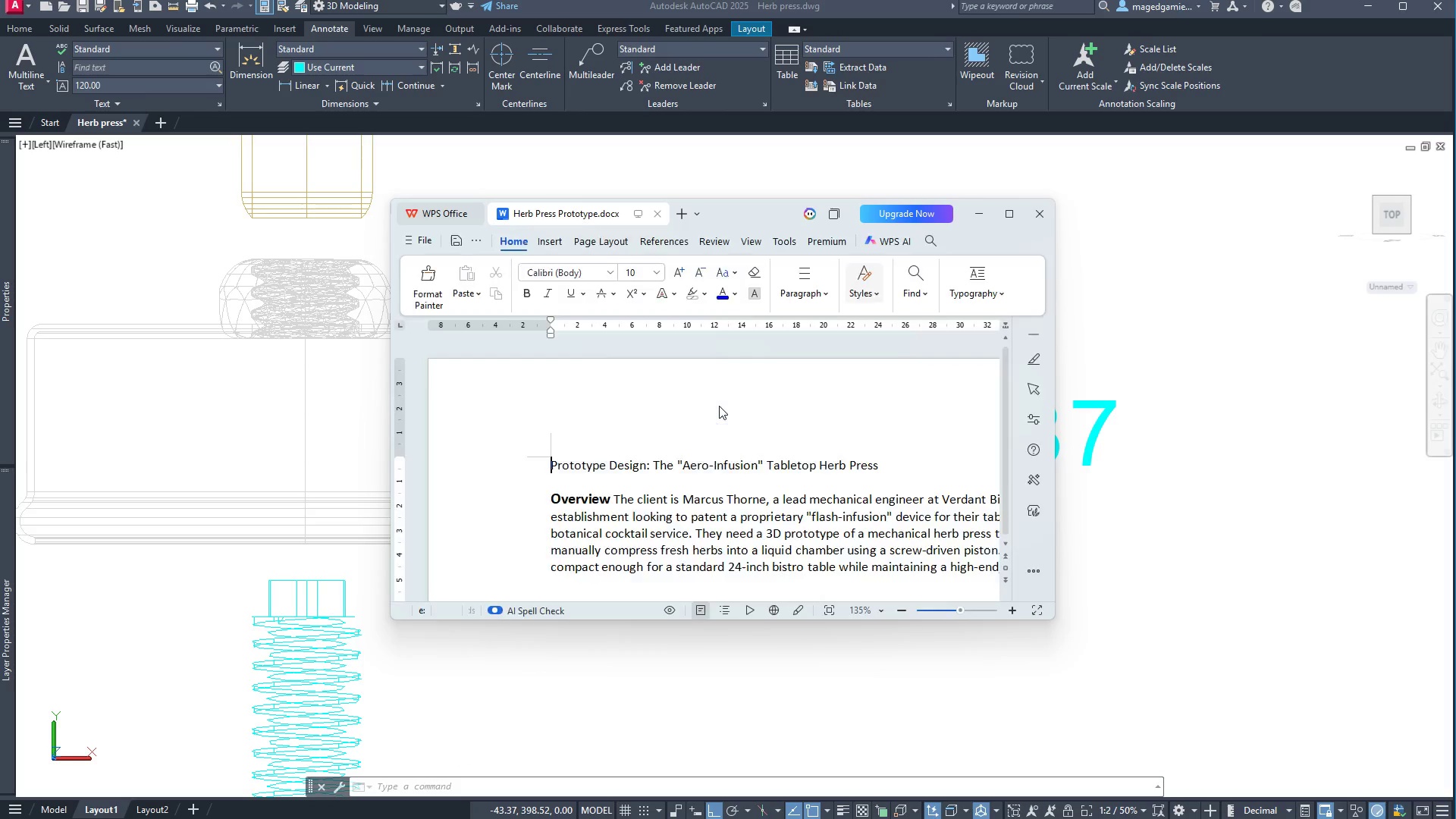 
scroll: coordinate [678, 496], scroll_direction: down, amount: 57.0
 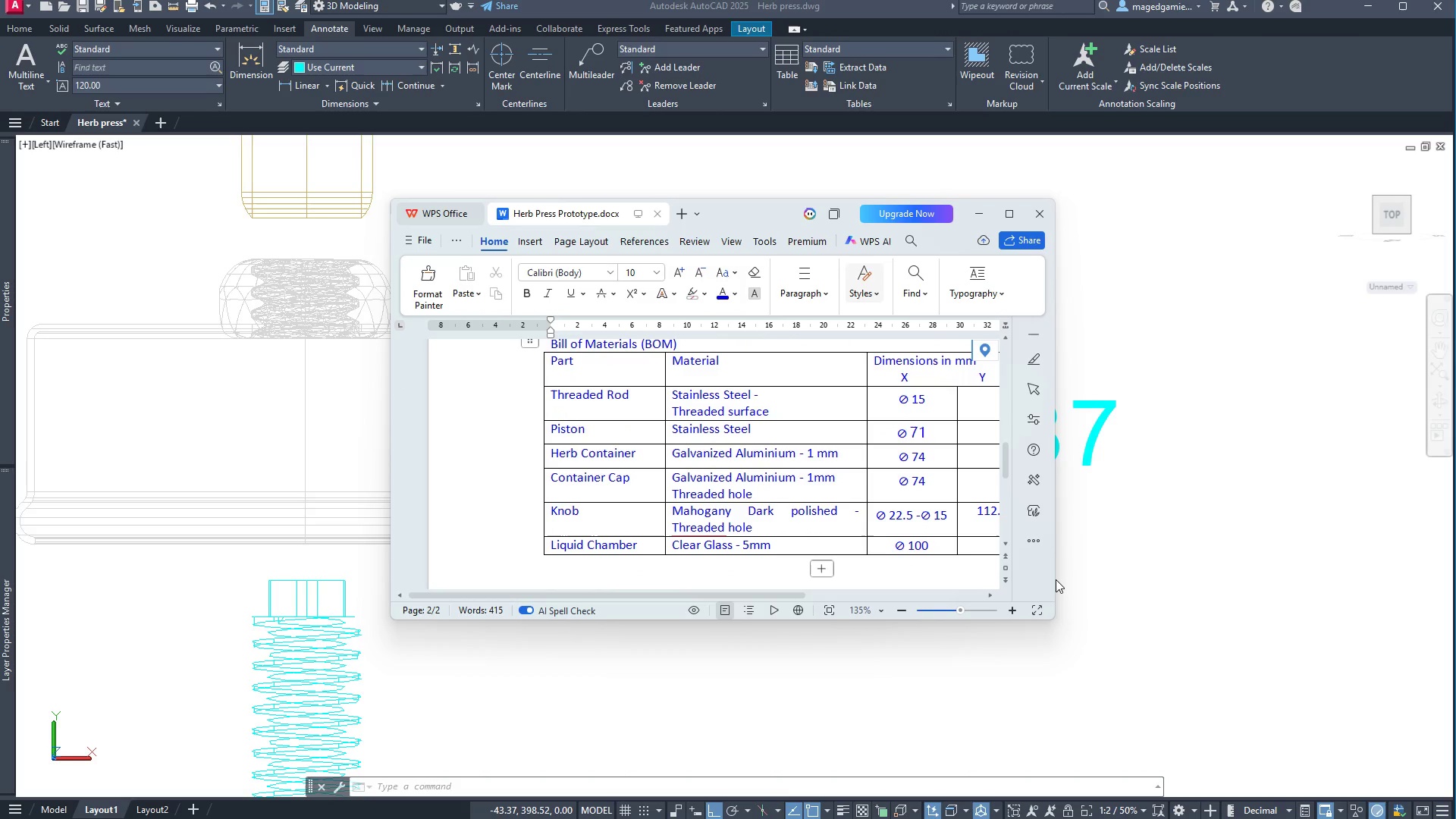 
left_click_drag(start_coordinate=[1056, 585], to_coordinate=[1247, 576])
 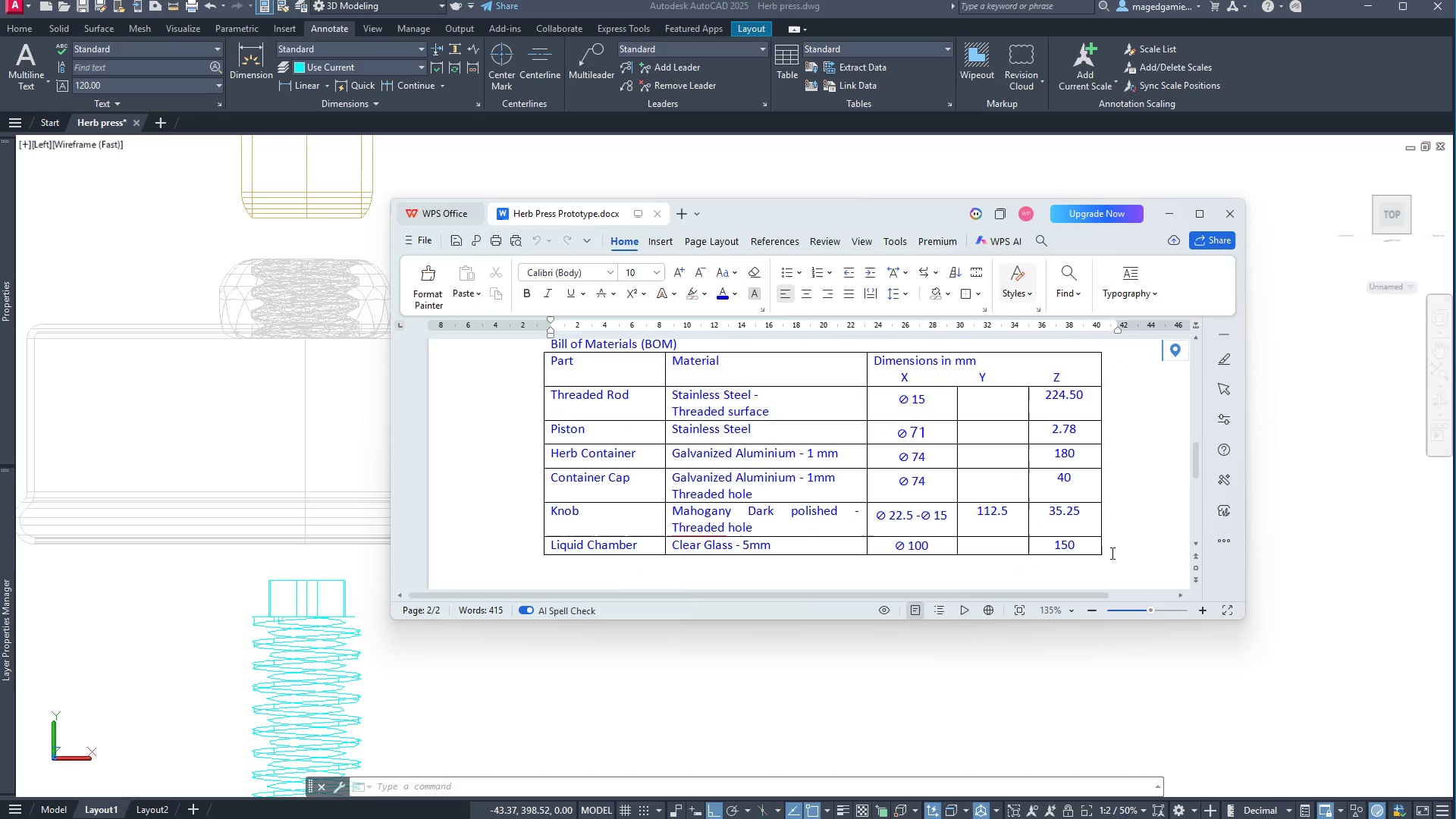 
mouse_move([1095, 532])
 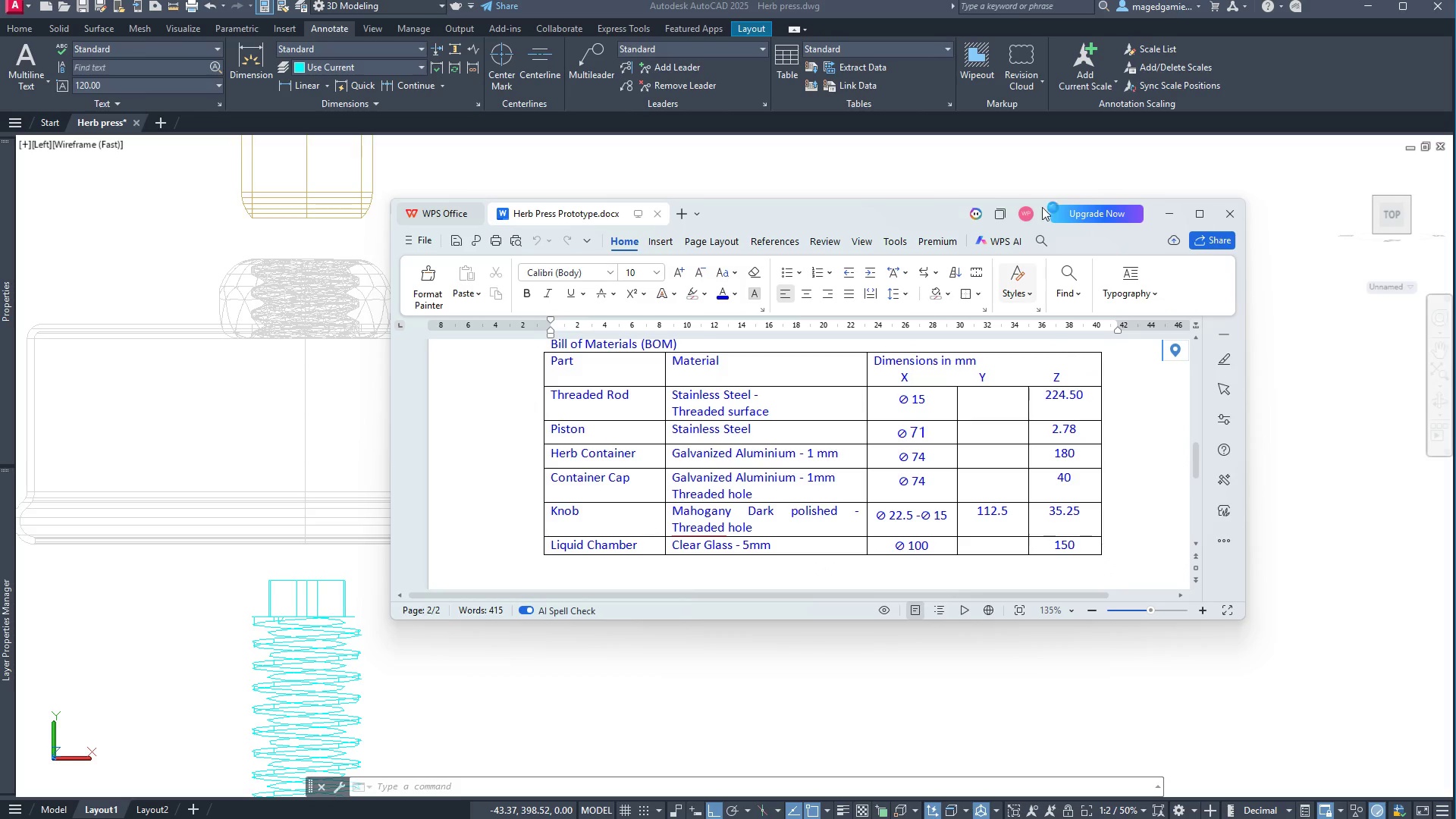 
left_click_drag(start_coordinate=[891, 212], to_coordinate=[1062, 595])
 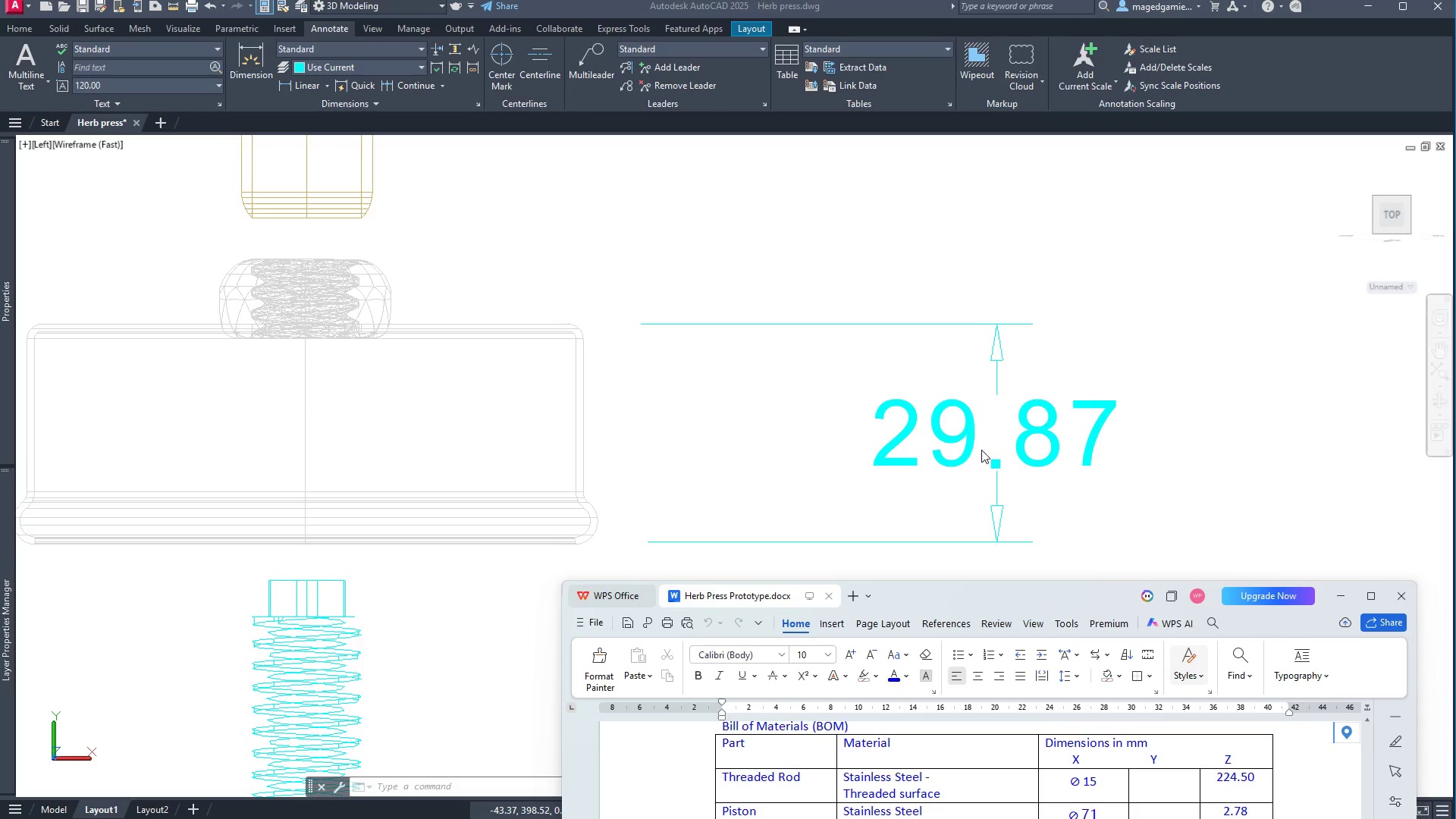 
left_click([942, 441])
 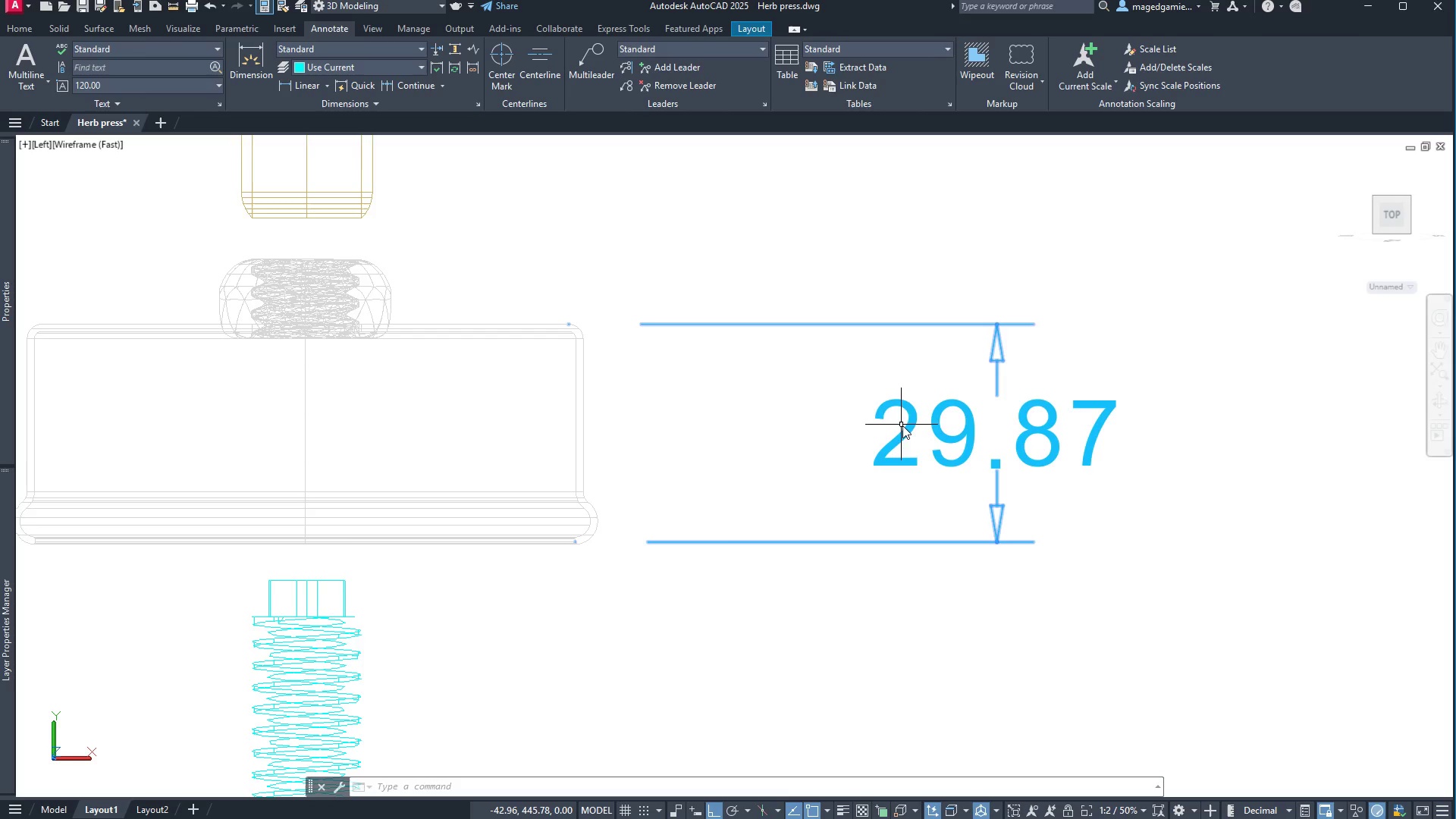 
left_click([908, 428])
 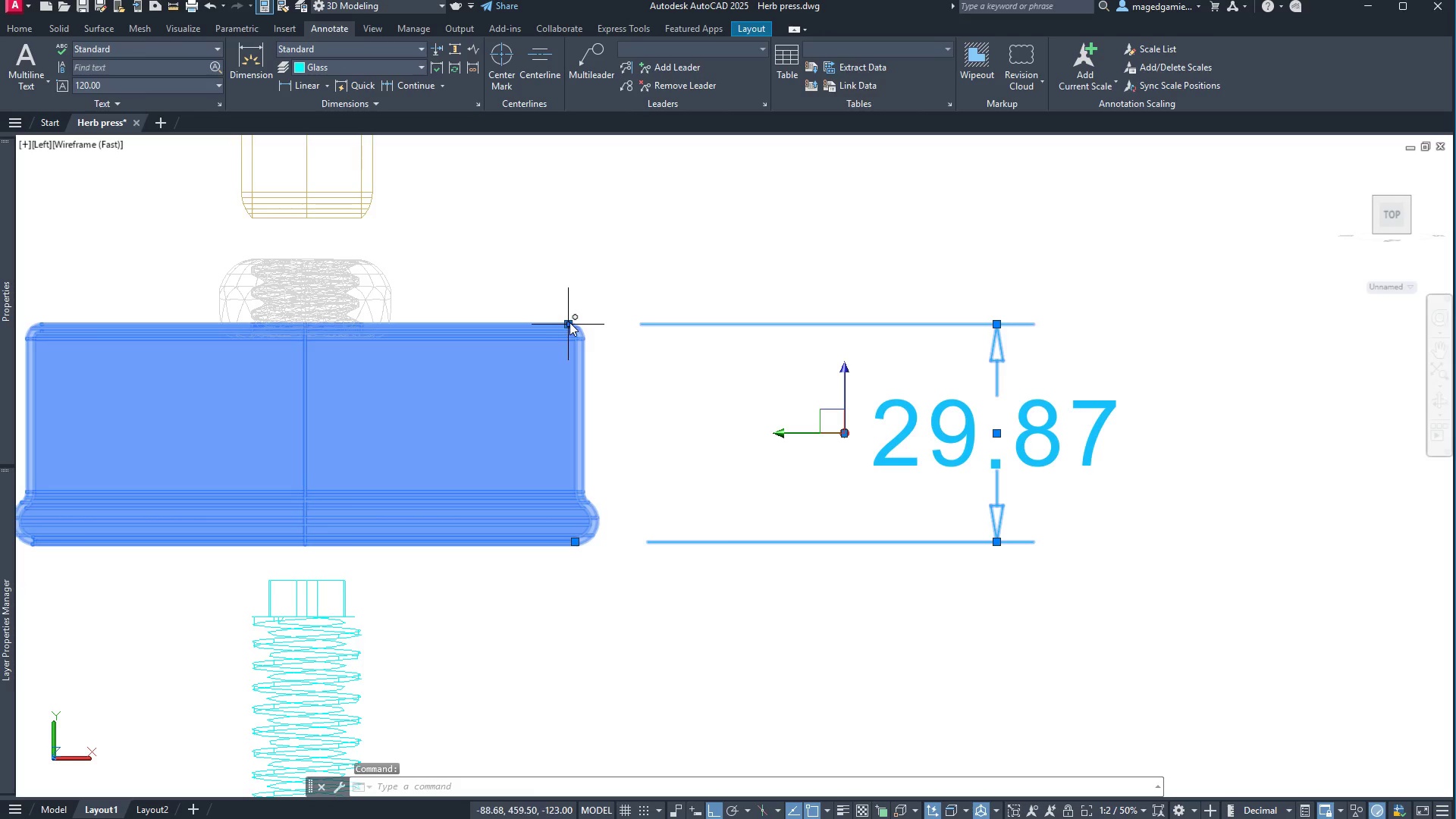 
left_click([570, 323])
 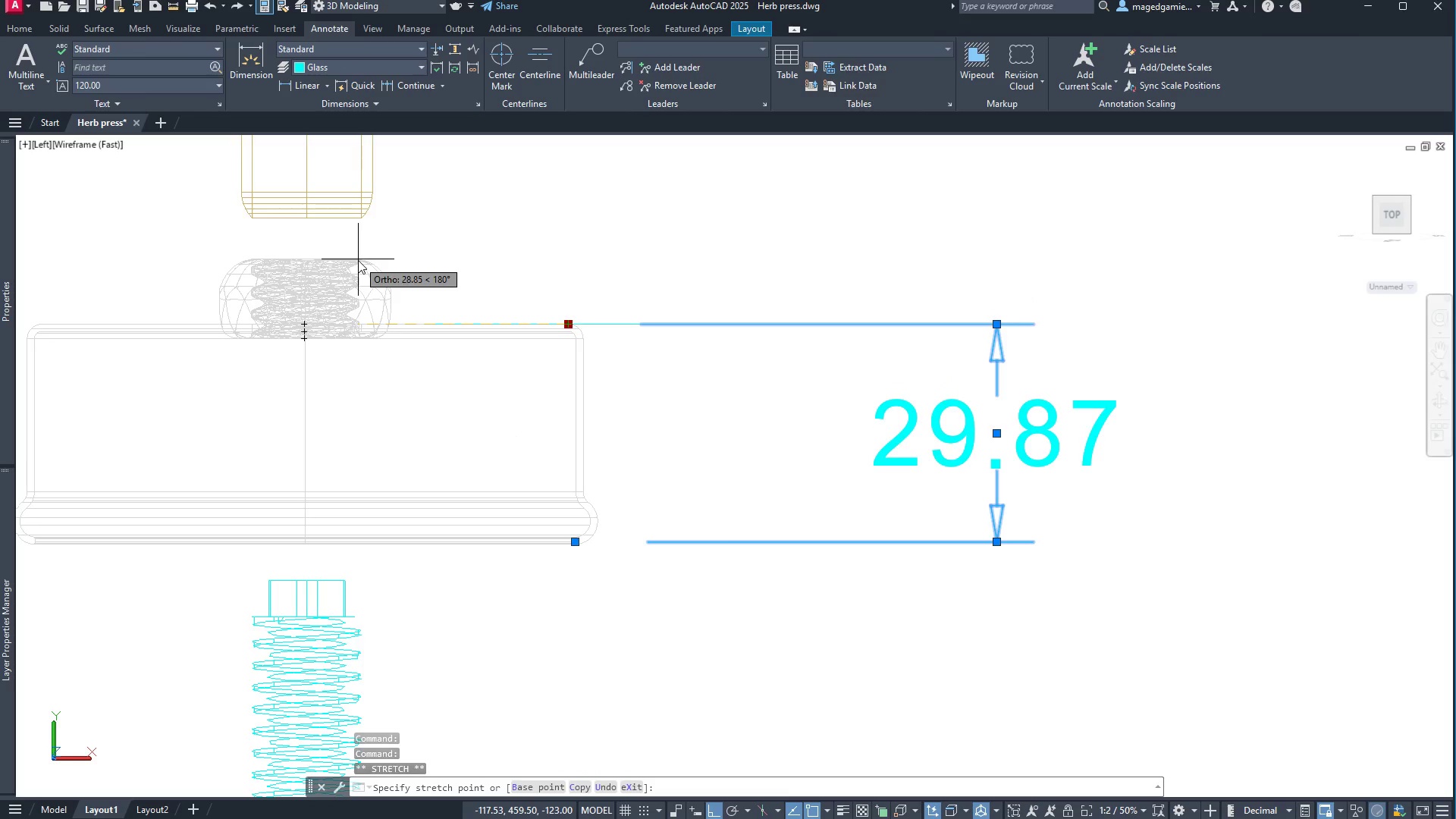 
wait(8.89)
 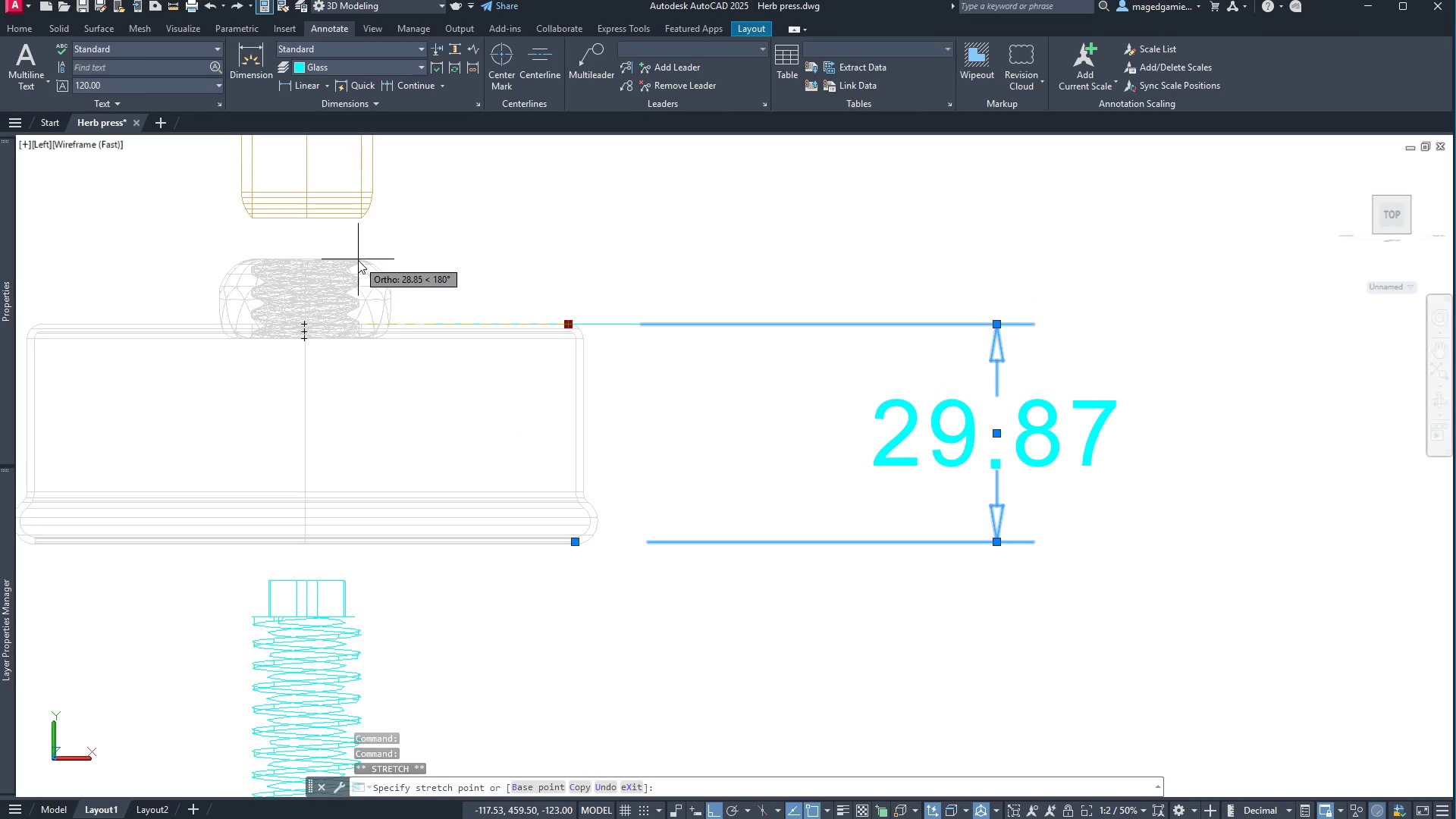 
left_click([296, 257])
 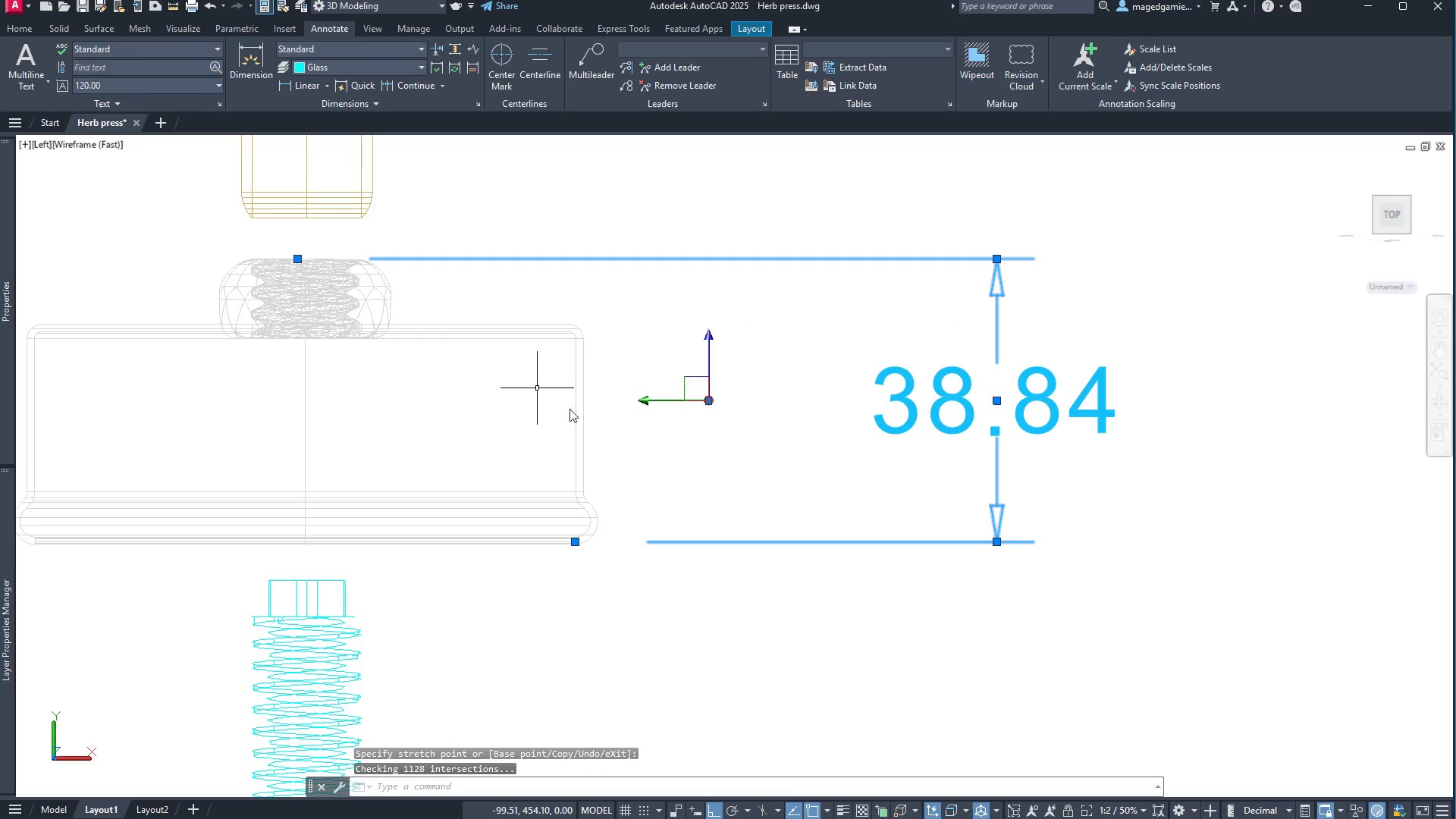 
scroll: coordinate [579, 562], scroll_direction: up, amount: 7.0
 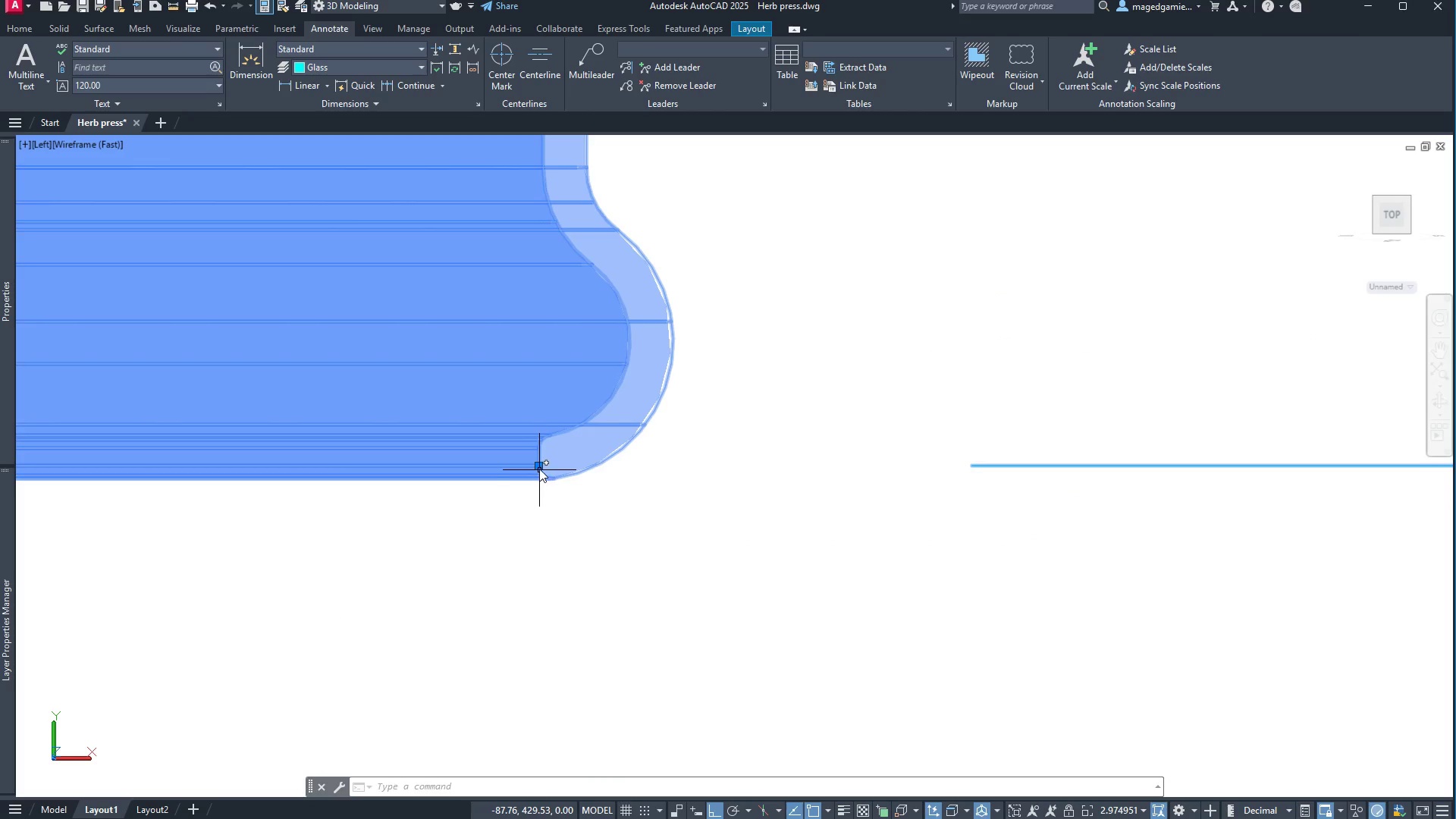 
left_click([539, 464])
 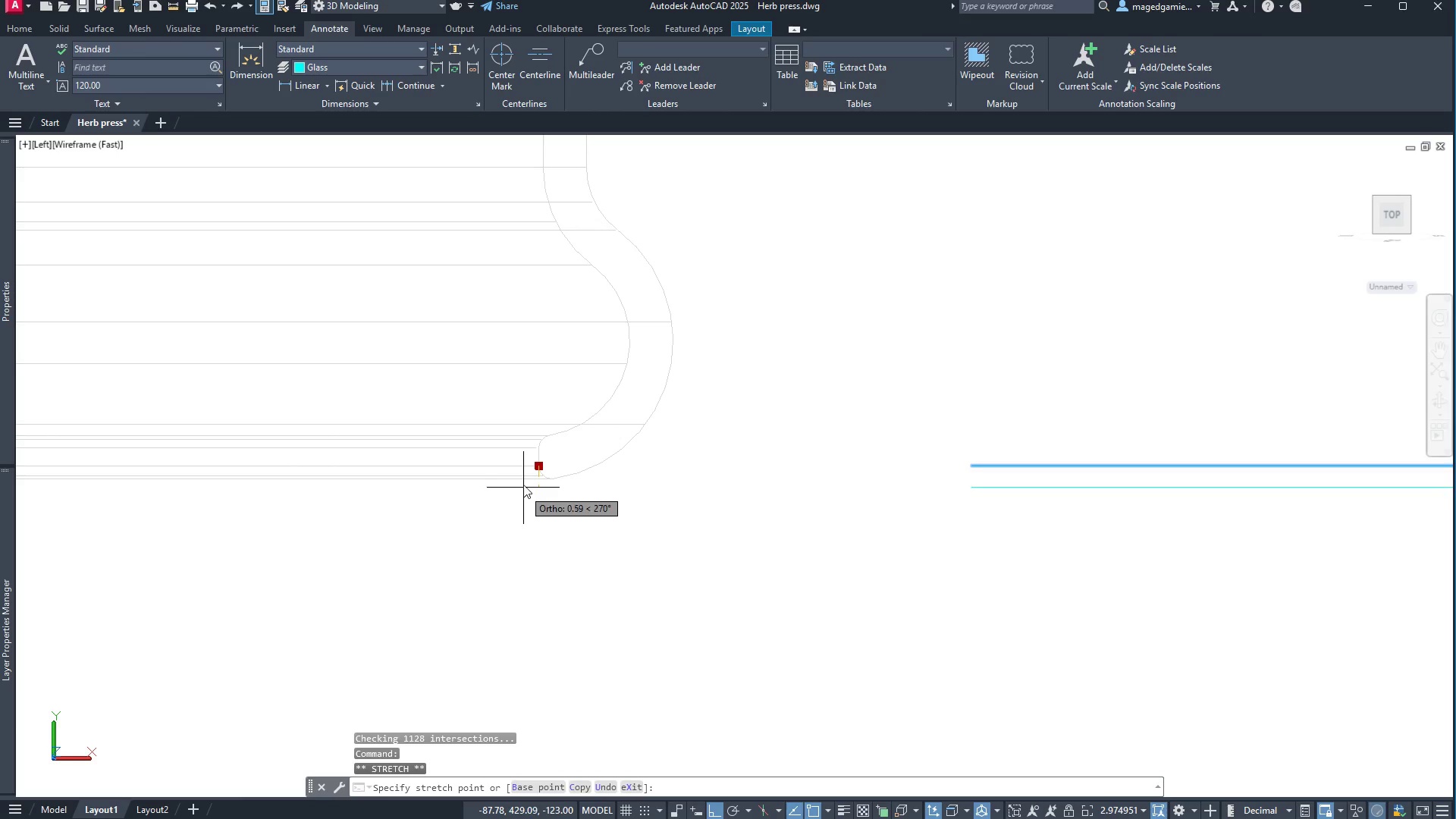 
left_click([529, 481])
 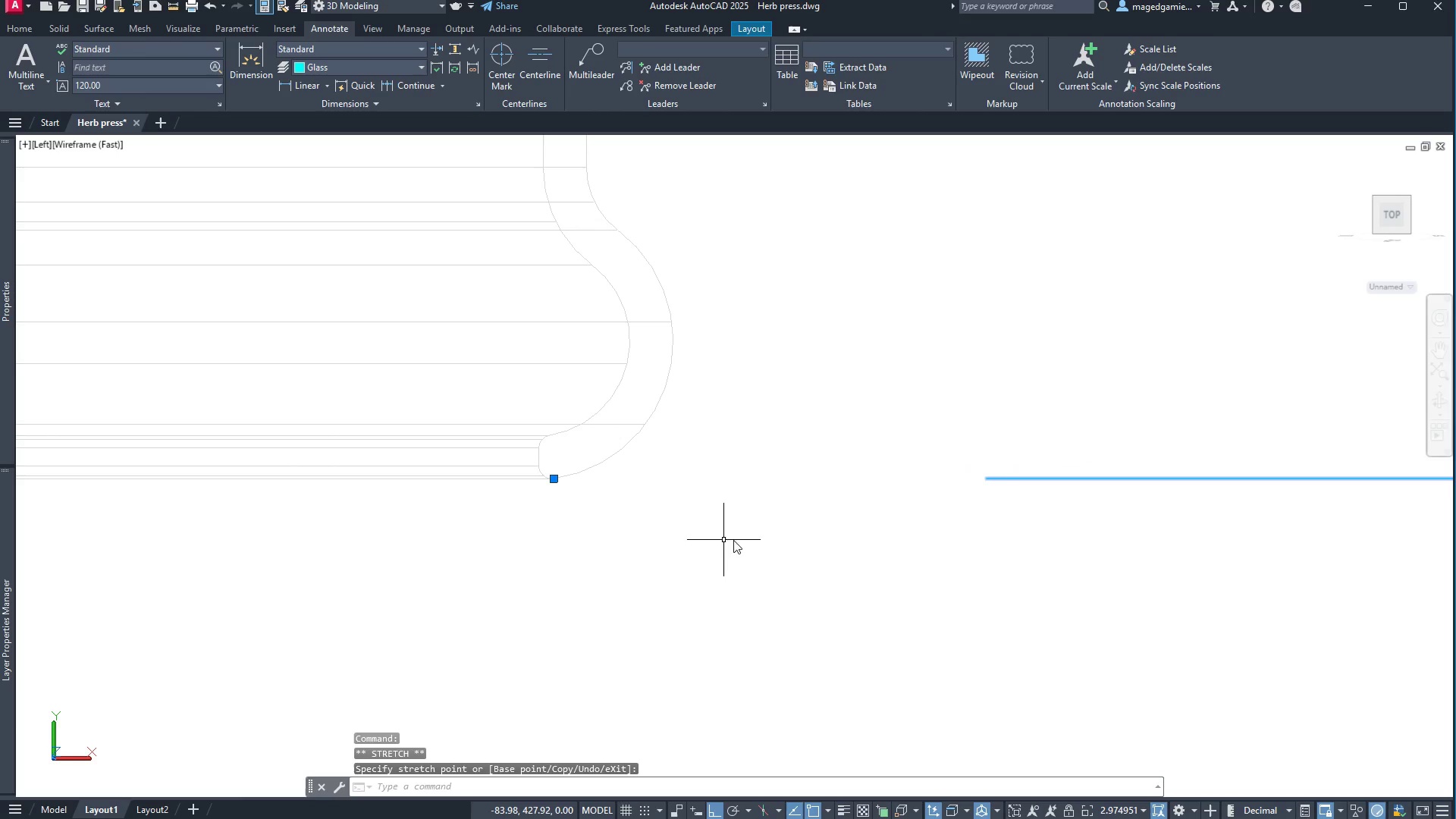 
scroll: coordinate [764, 569], scroll_direction: down, amount: 4.0
 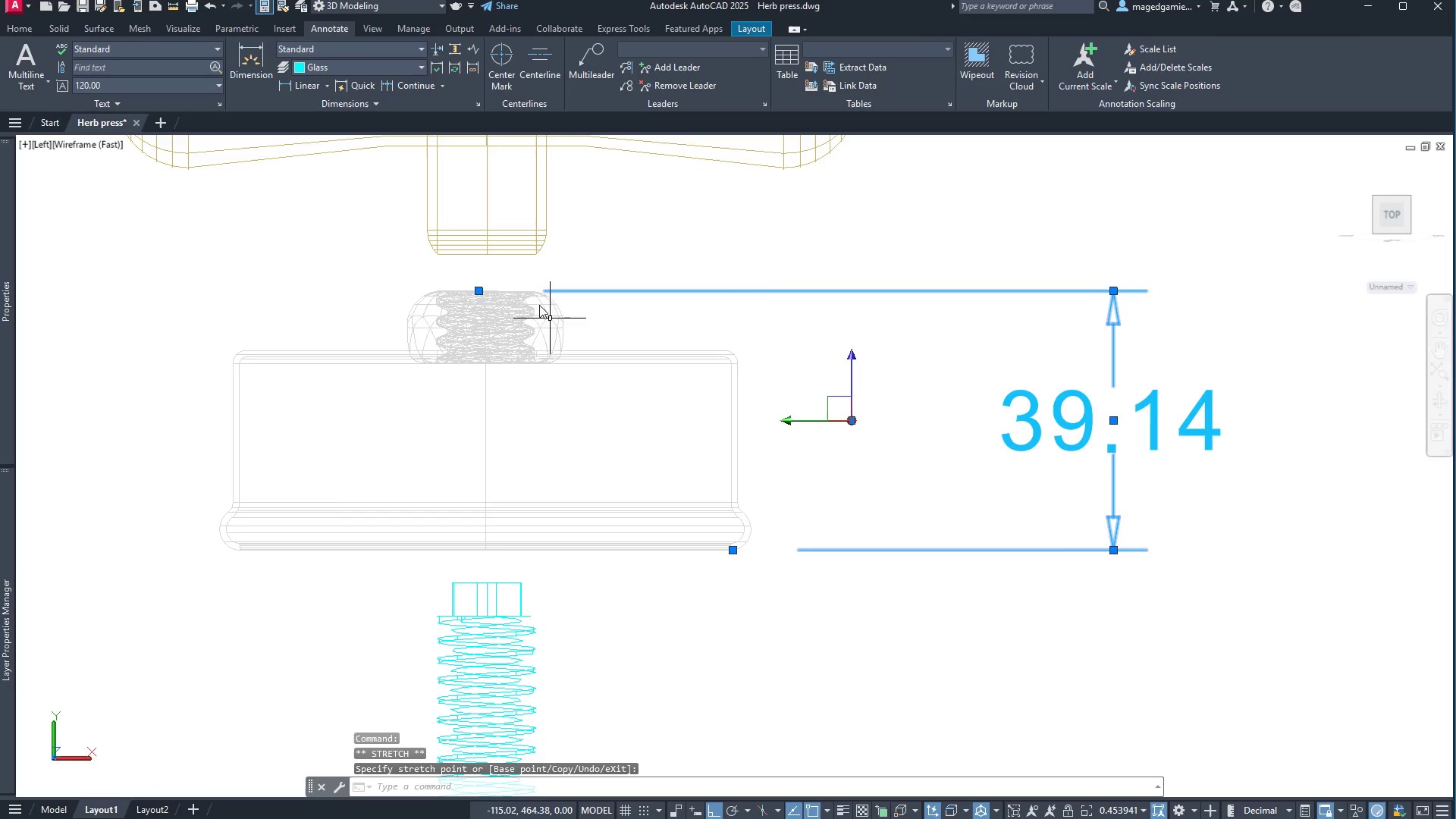 
scroll: coordinate [461, 313], scroll_direction: up, amount: 10.0
 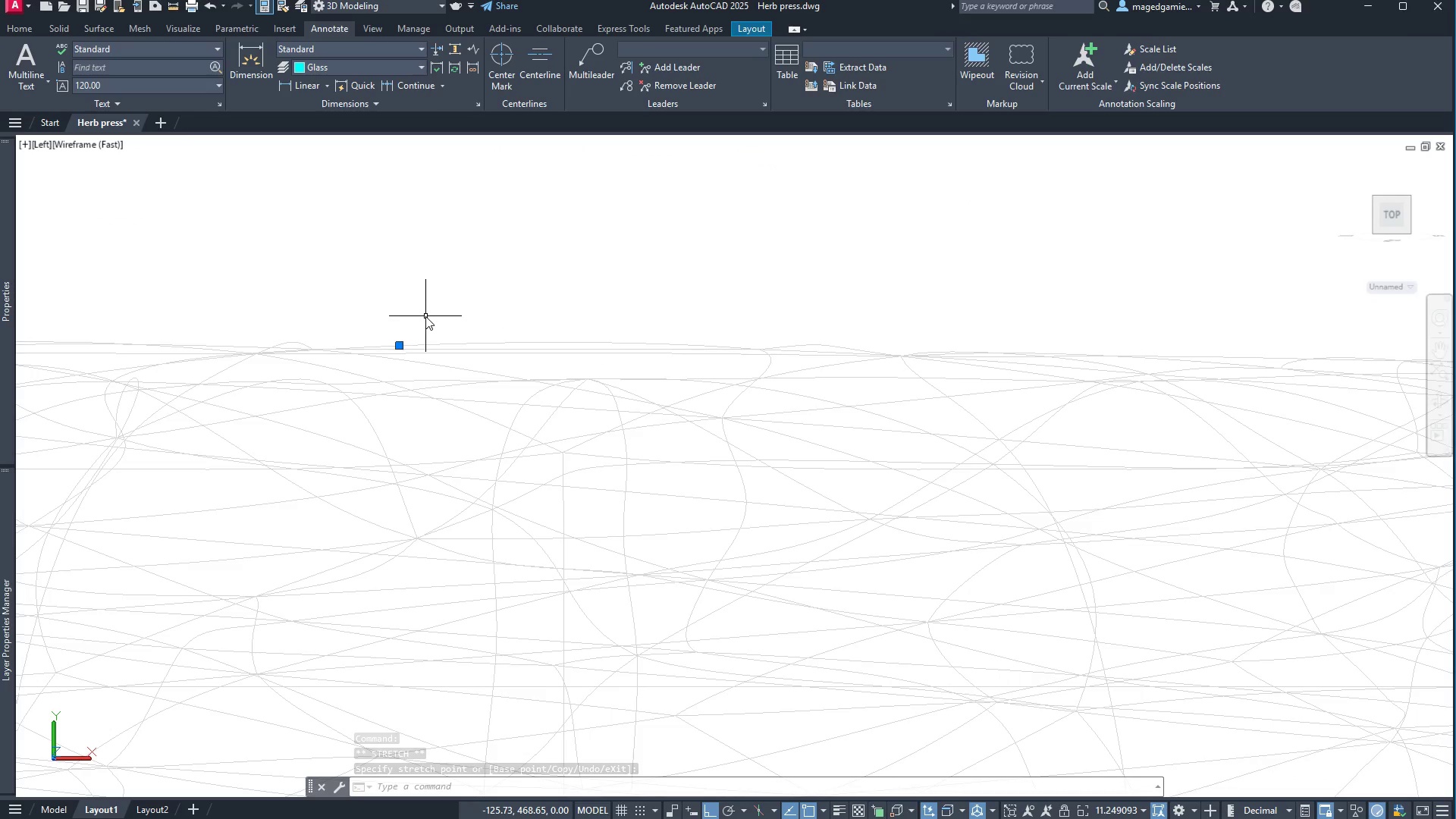 
scroll: coordinate [304, 316], scroll_direction: down, amount: 7.0
 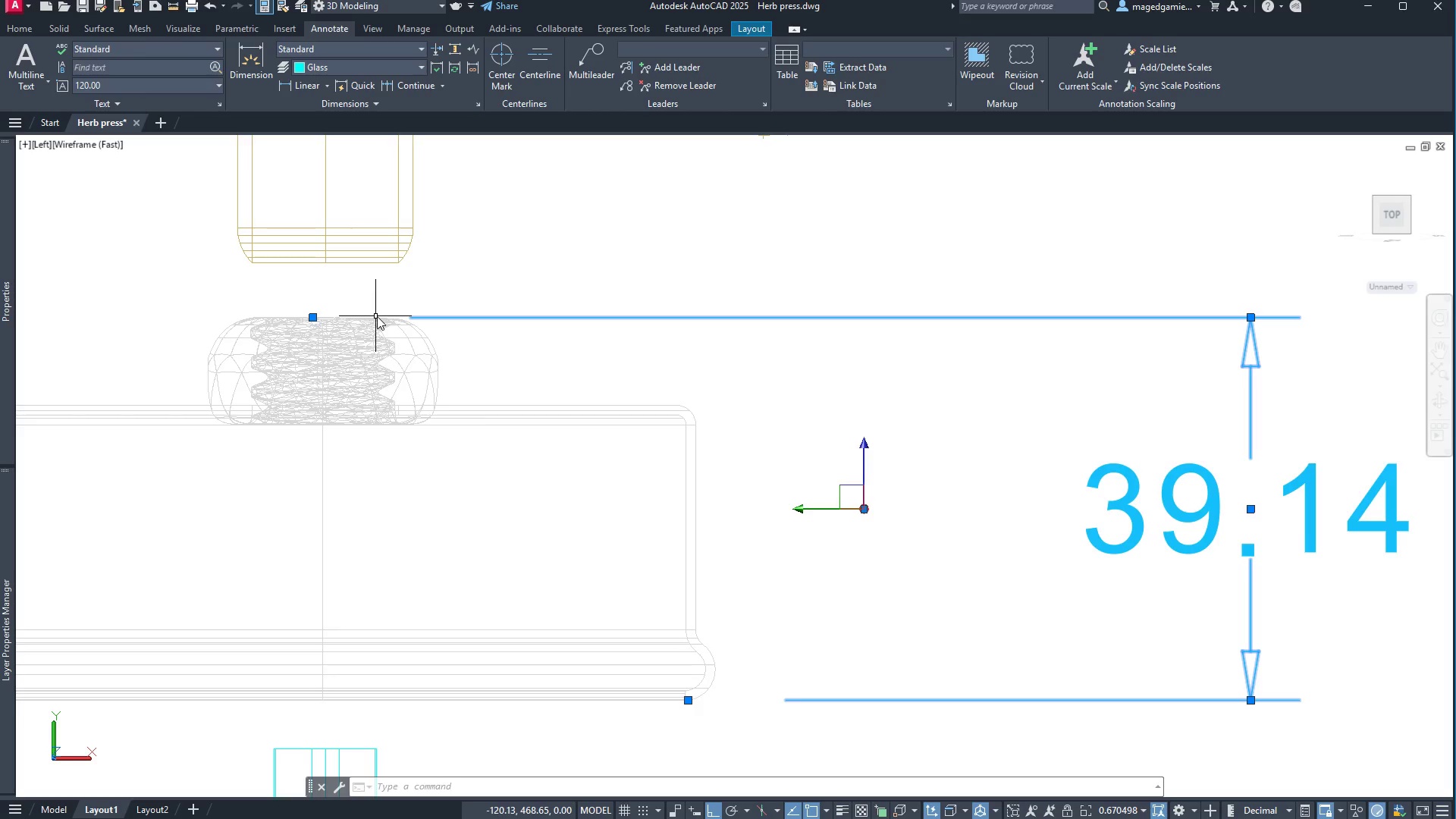 
scroll: coordinate [299, 313], scroll_direction: up, amount: 3.0
 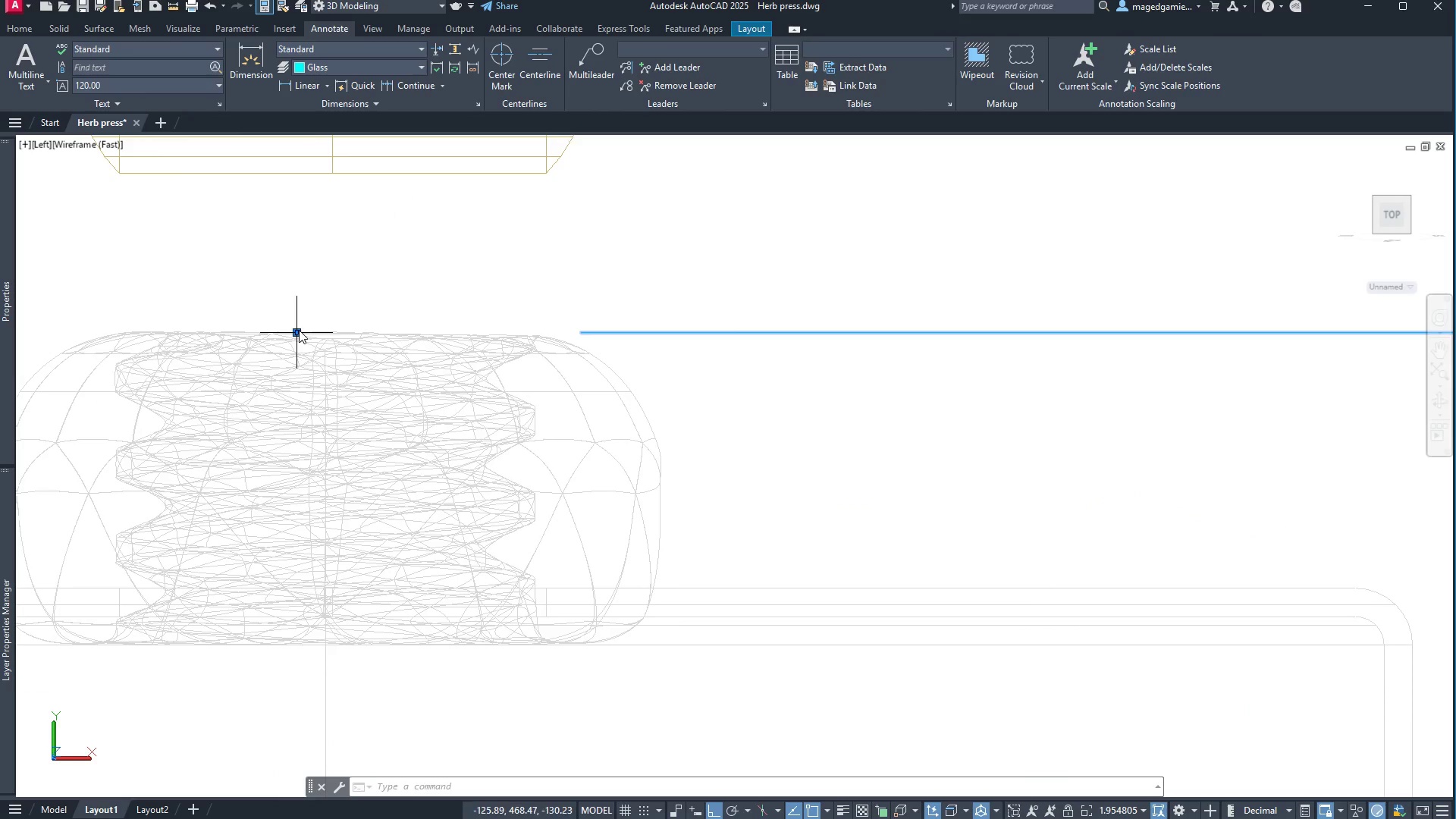 
left_click([299, 330])
 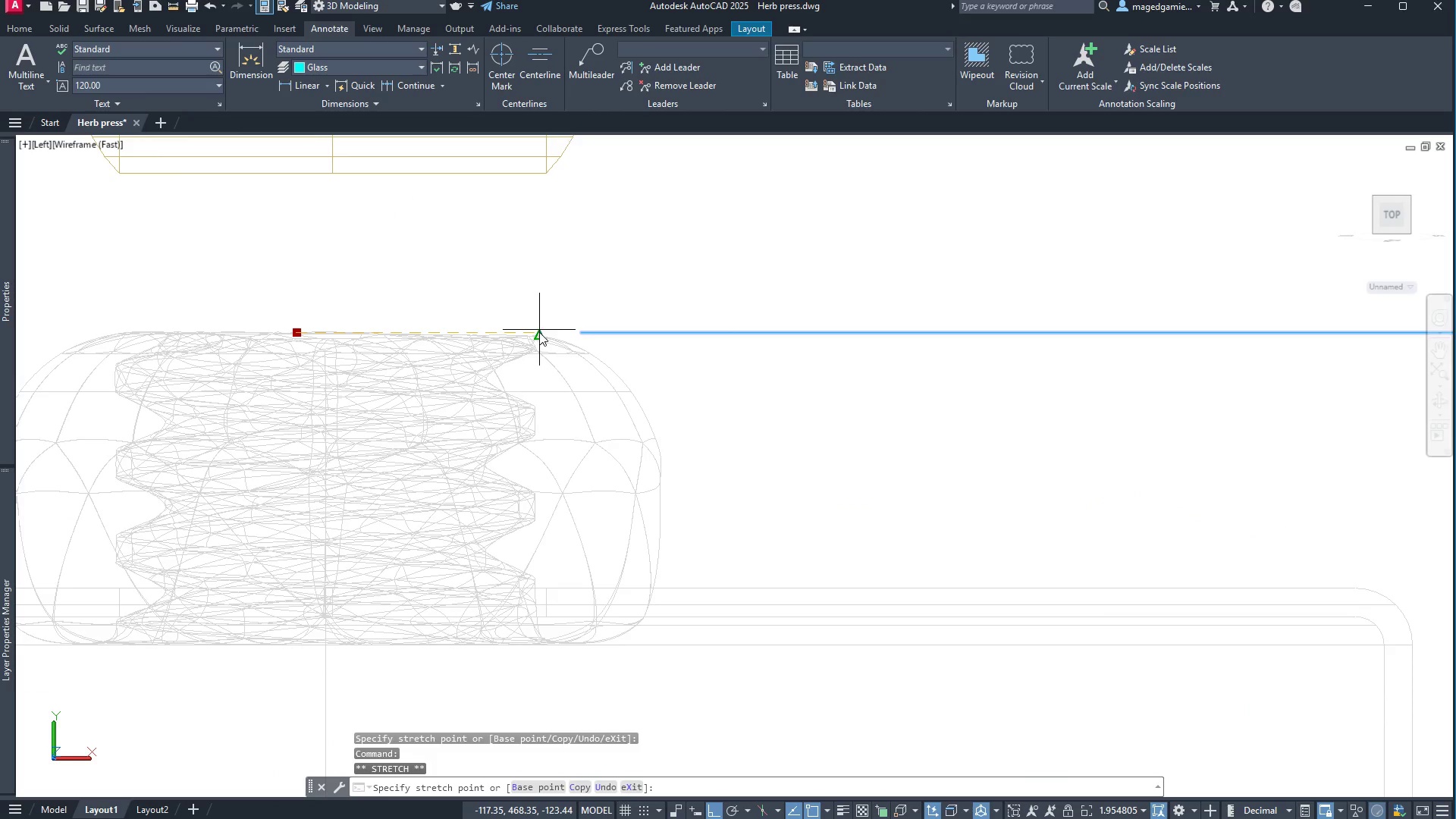 
left_click([539, 332])
 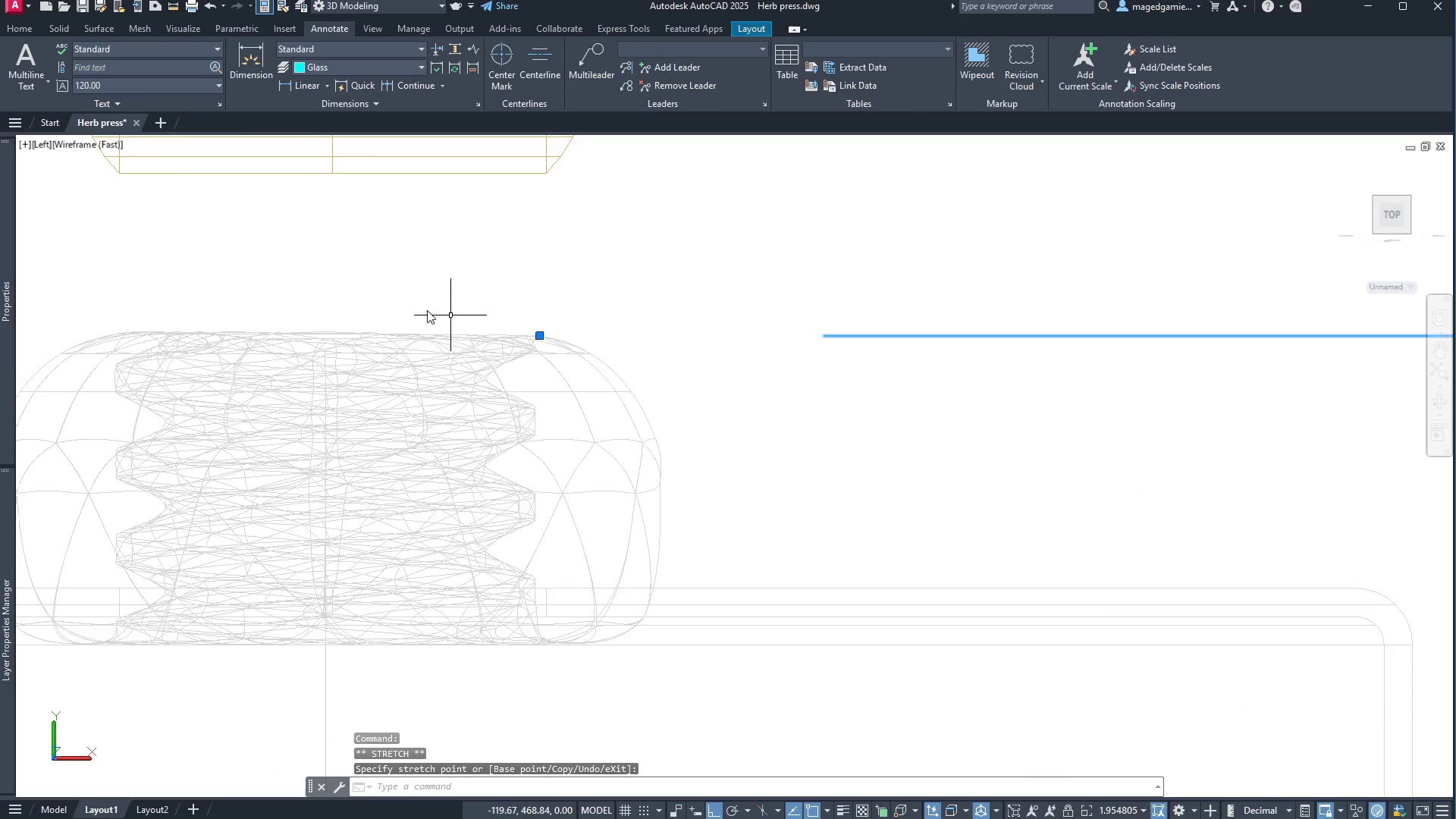 
scroll: coordinate [362, 298], scroll_direction: down, amount: 3.0
 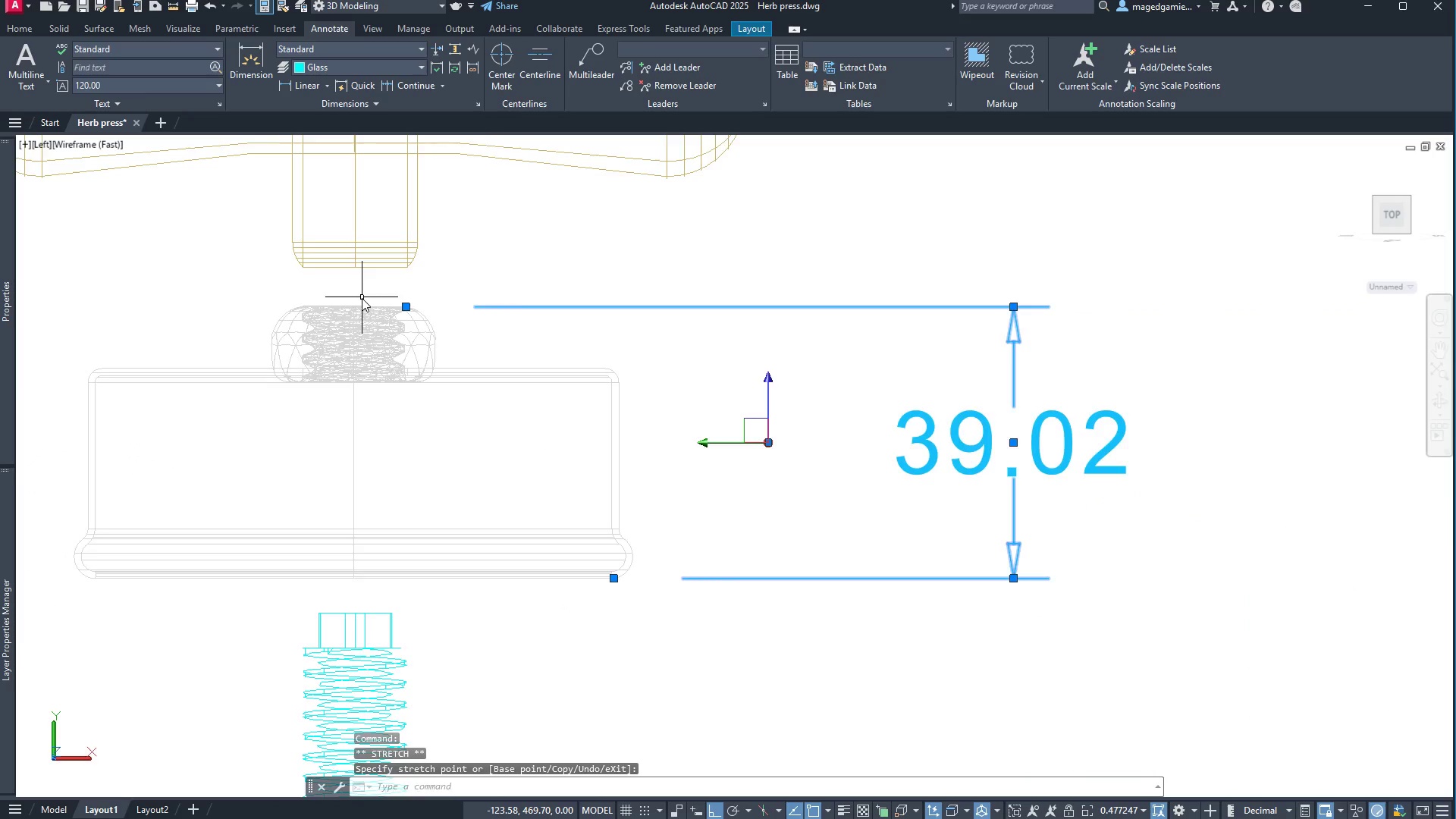 
scroll: coordinate [362, 305], scroll_direction: up, amount: 3.0
 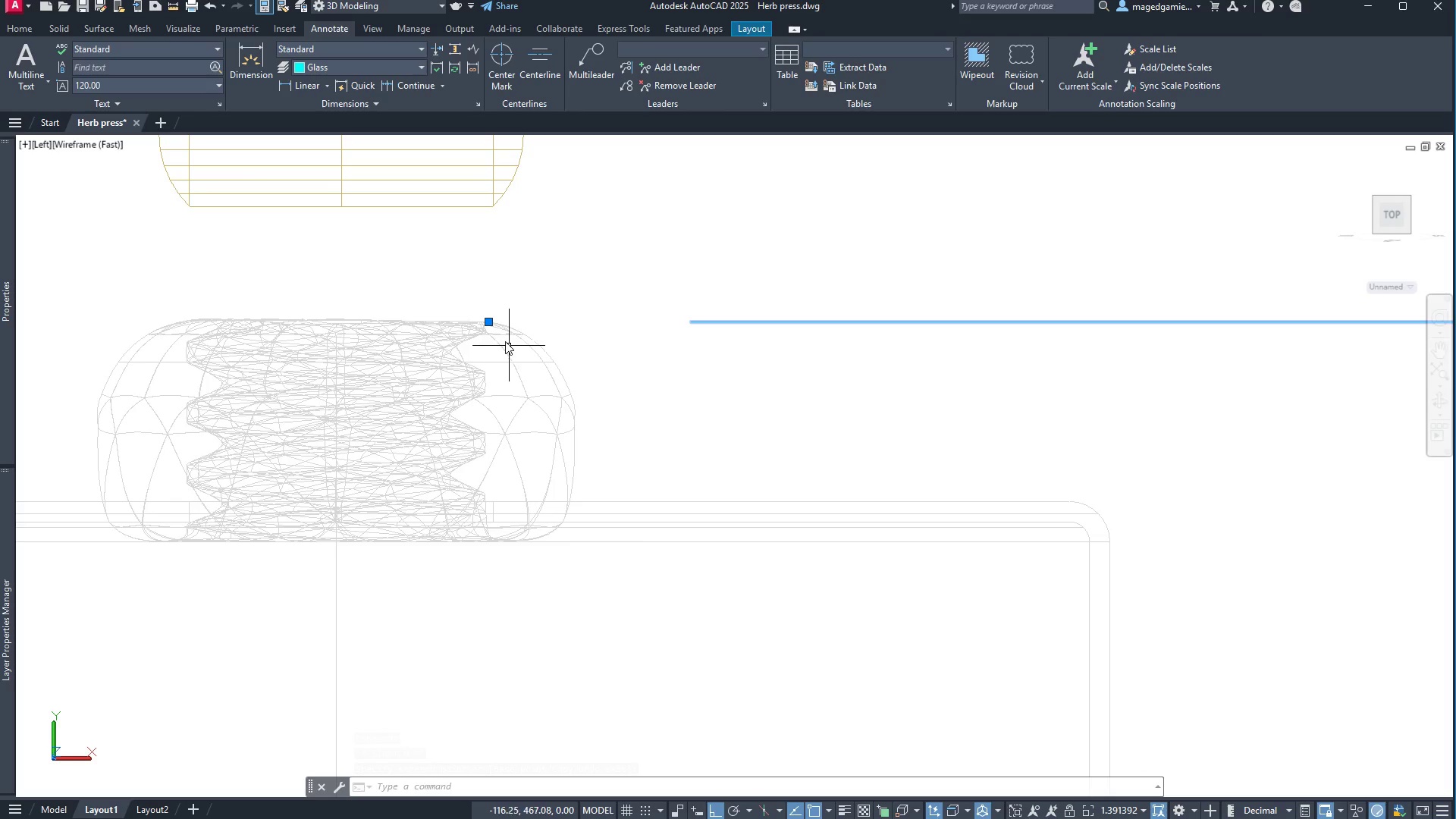 
left_click([488, 324])
 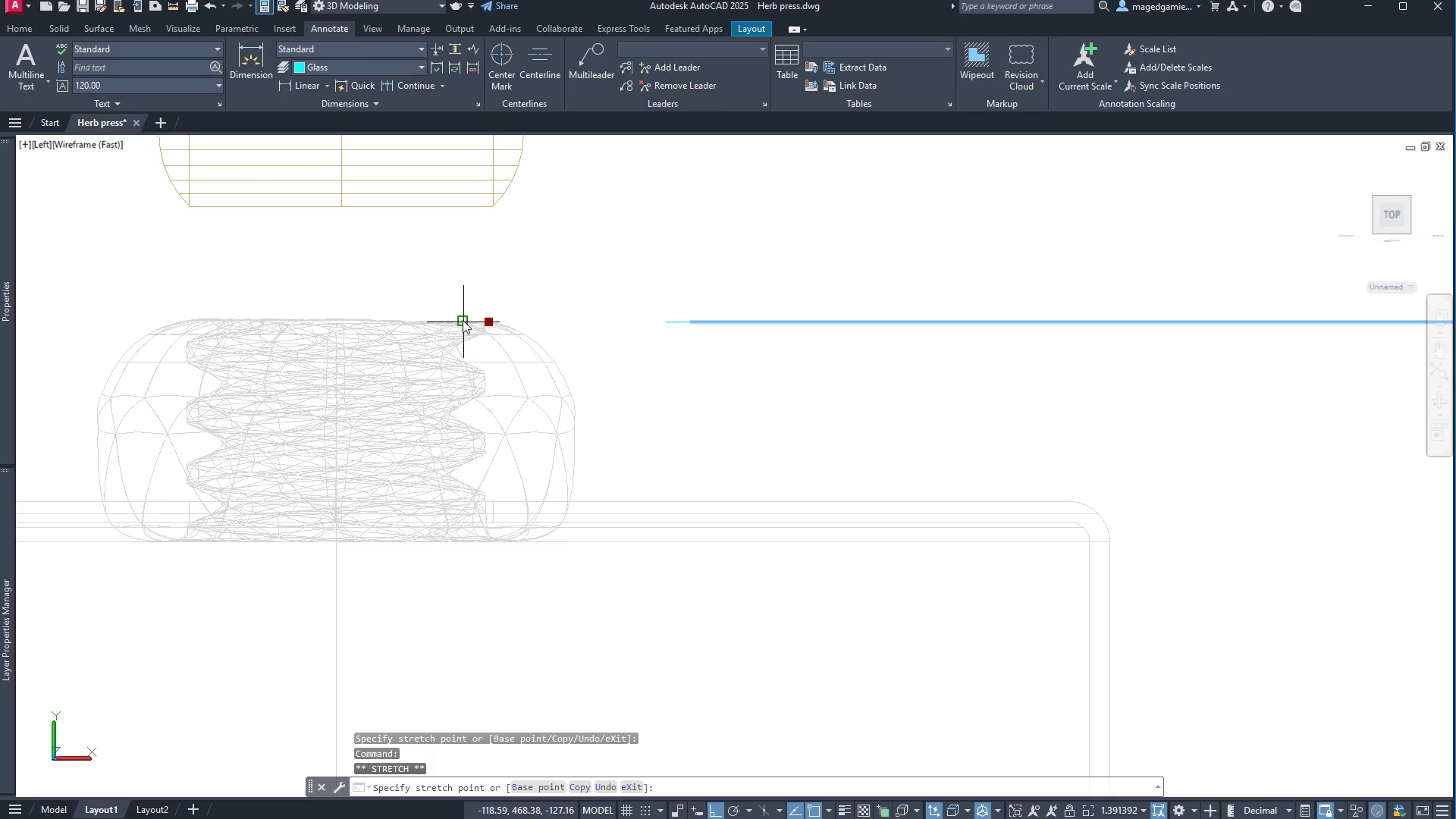 
left_click([463, 320])
 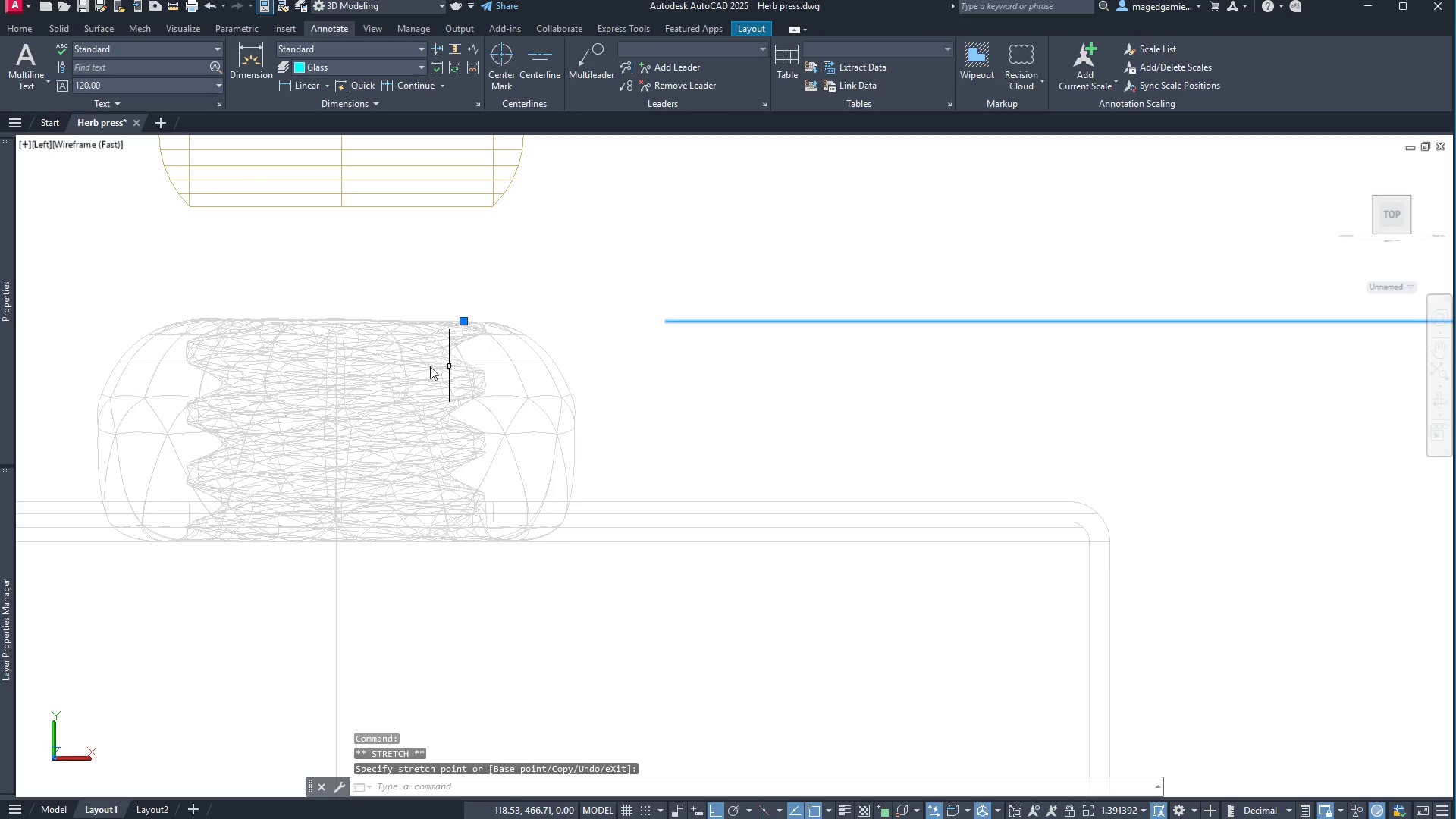 
scroll: coordinate [374, 355], scroll_direction: down, amount: 1.0
 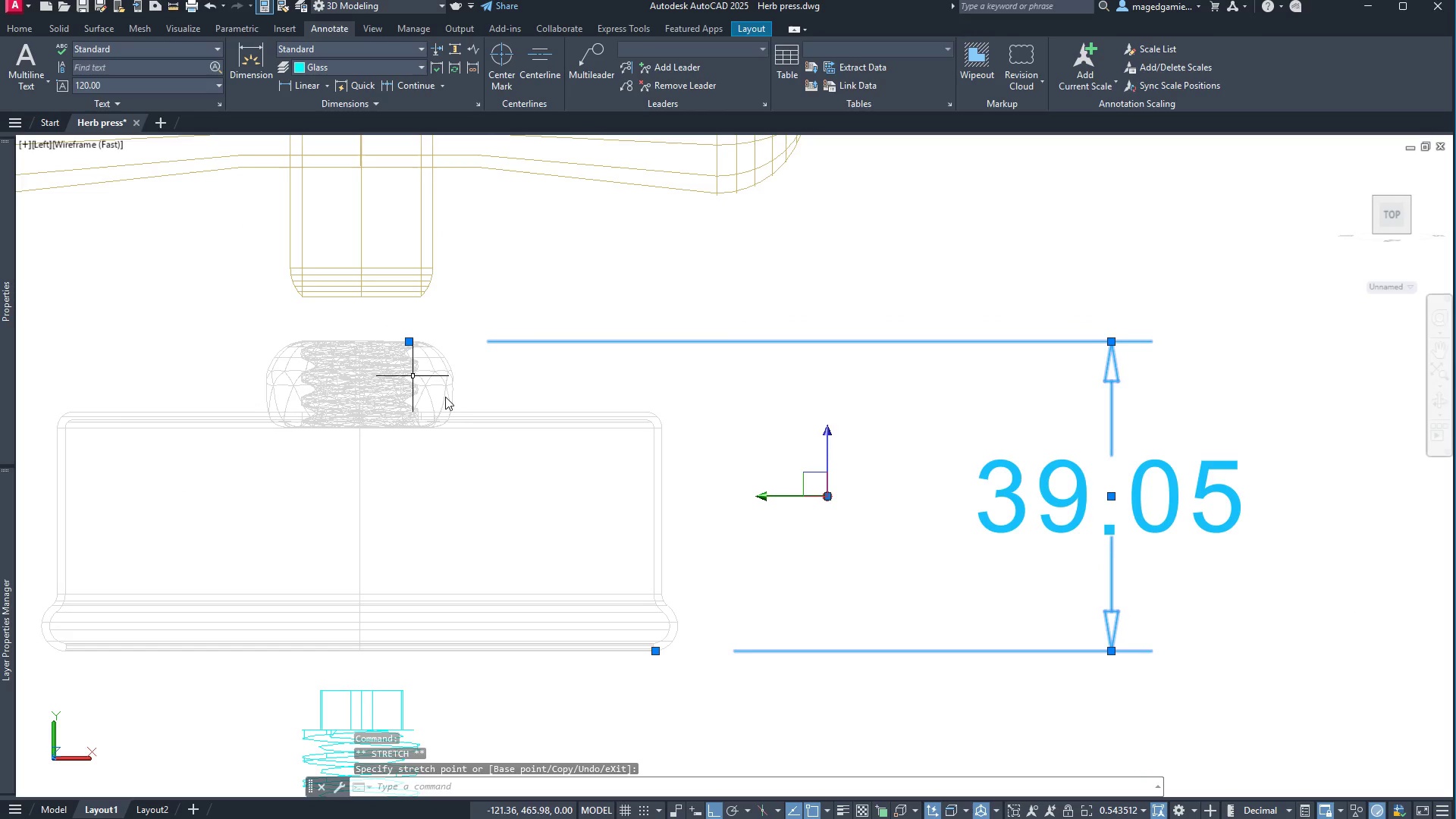 
scroll: coordinate [657, 623], scroll_direction: up, amount: 10.0
 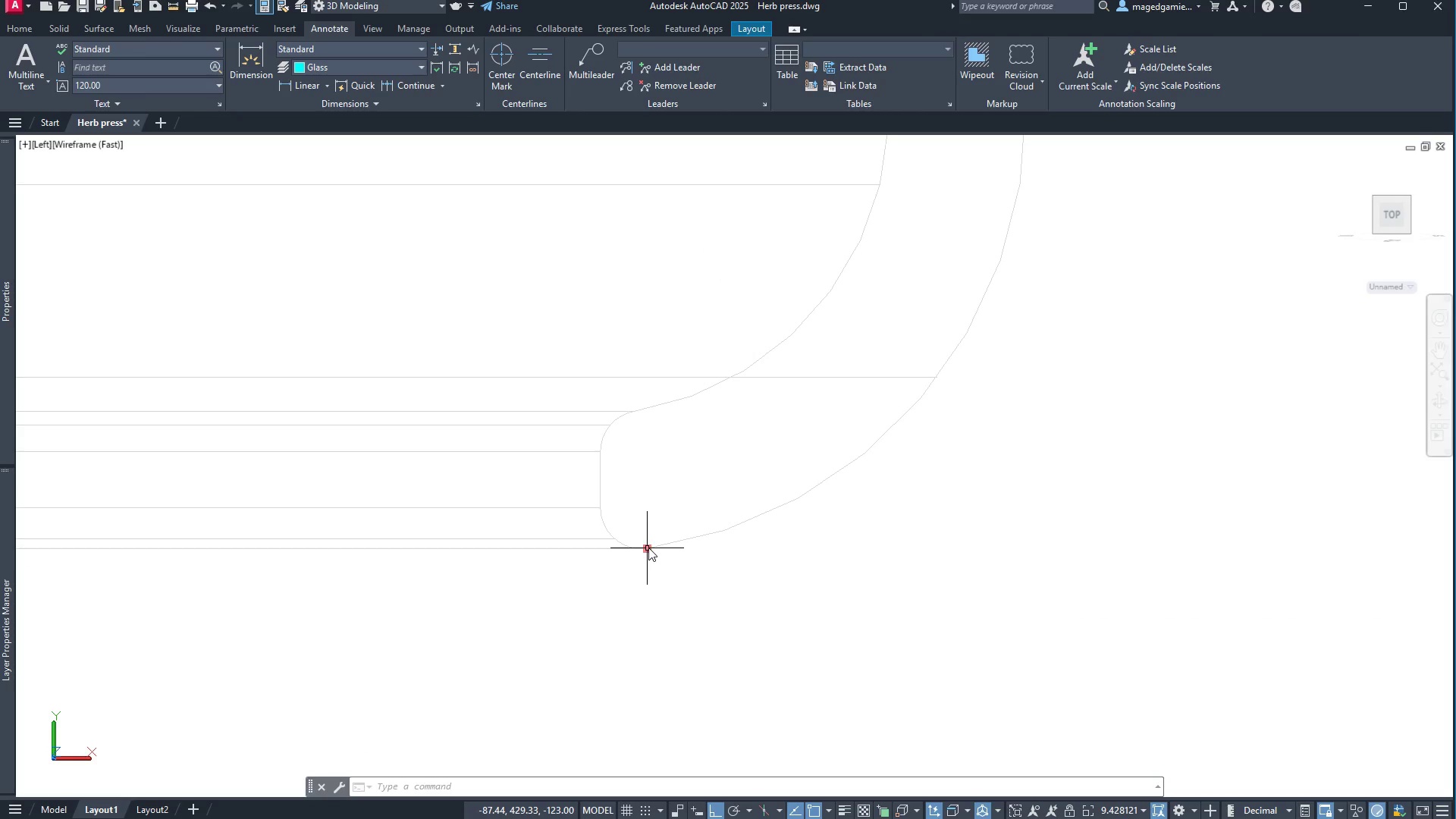 
left_click([648, 548])
 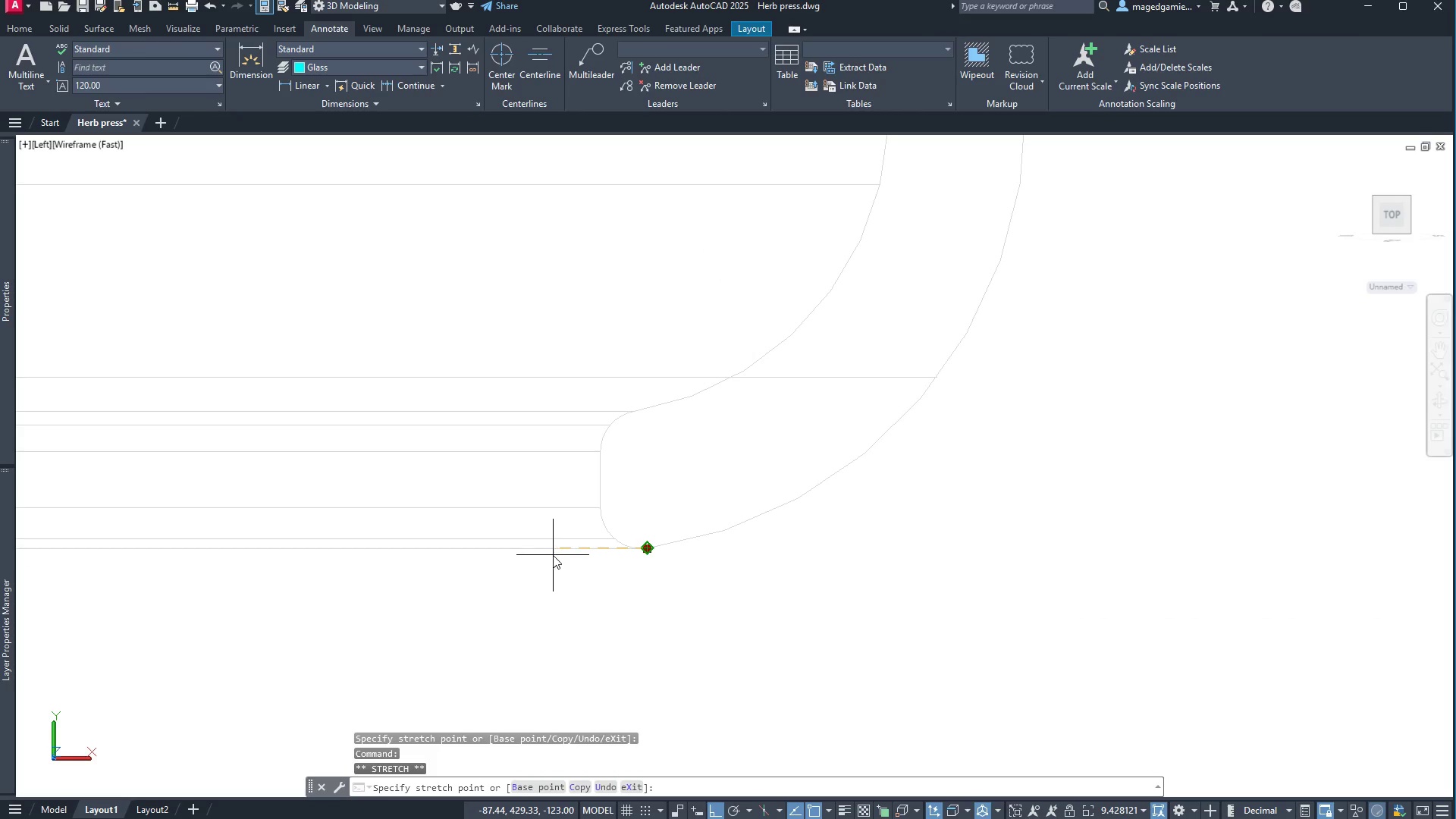 
scroll: coordinate [780, 588], scroll_direction: down, amount: 4.0
 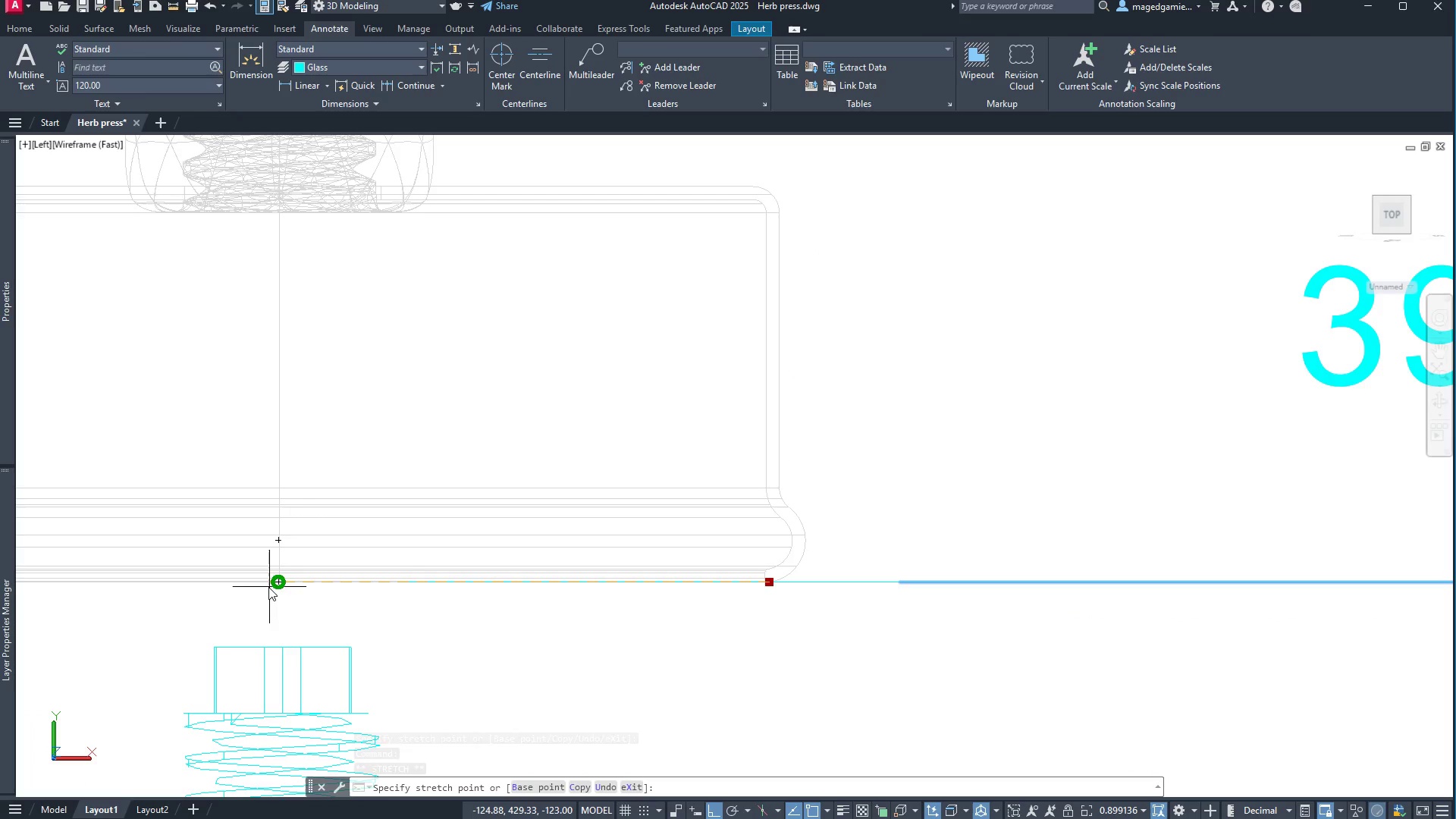 
scroll: coordinate [305, 582], scroll_direction: up, amount: 9.0
 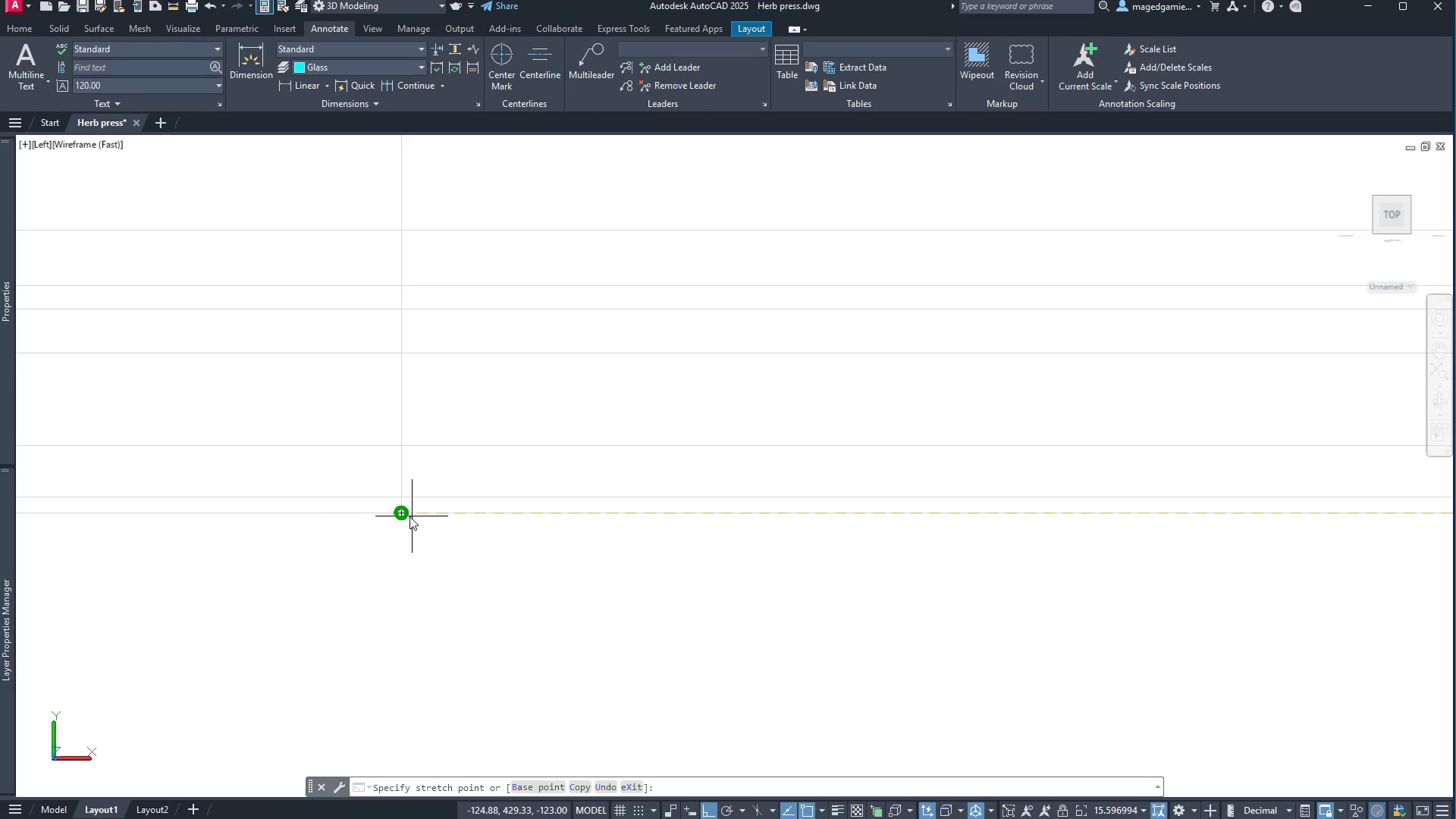 
left_click([410, 516])
 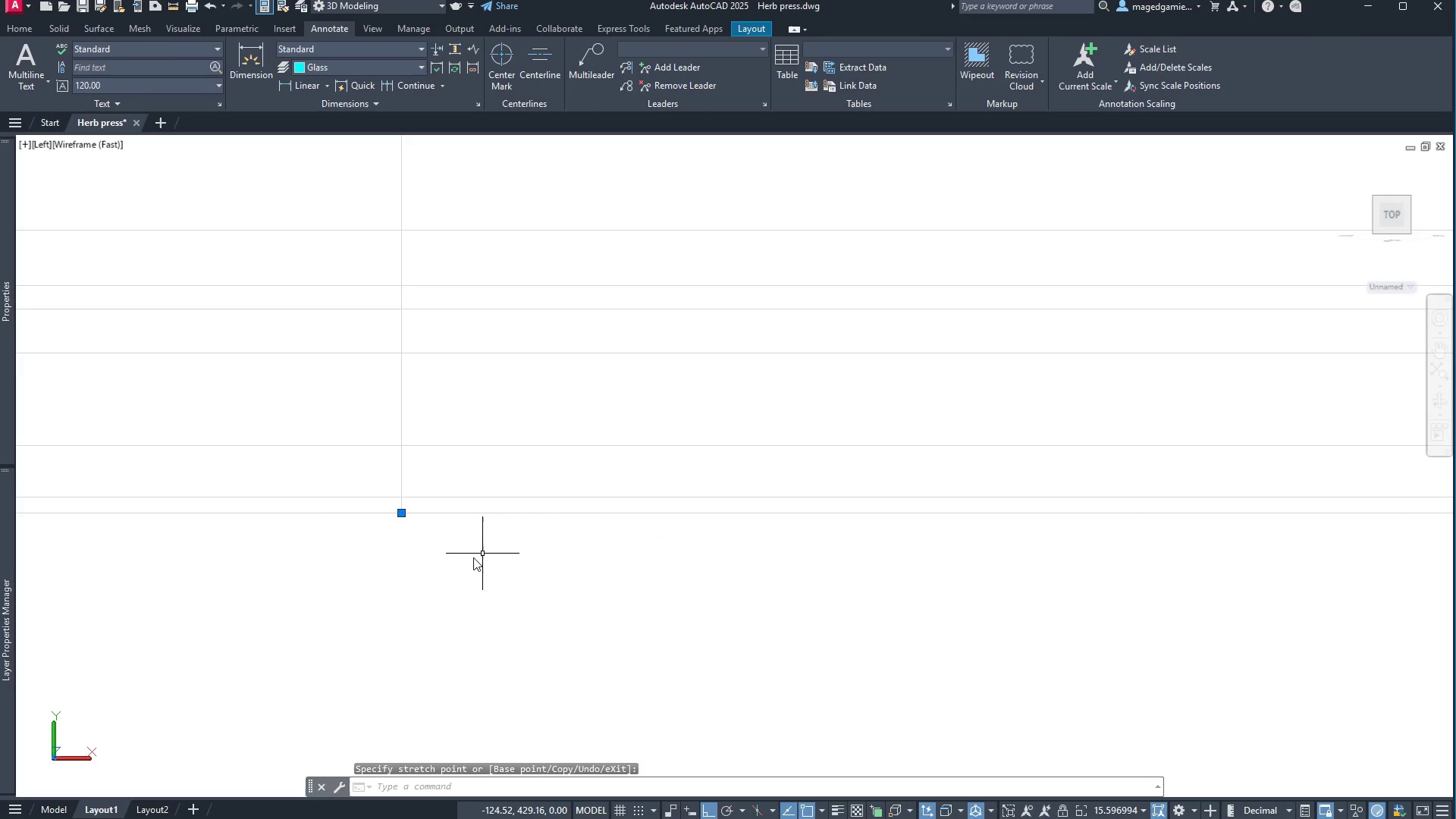 
scroll: coordinate [638, 603], scroll_direction: down, amount: 9.0
 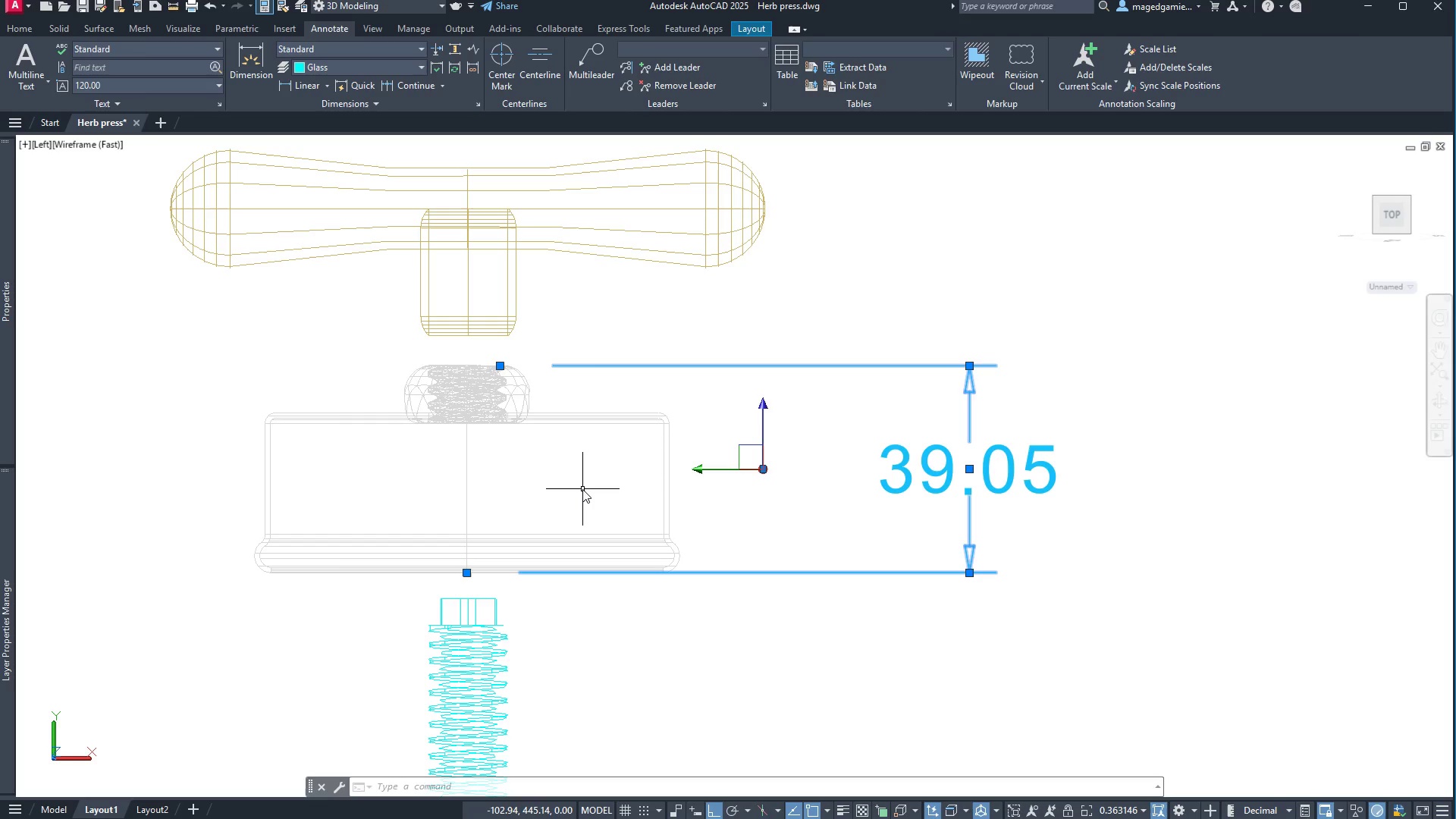 
wait(6.95)
 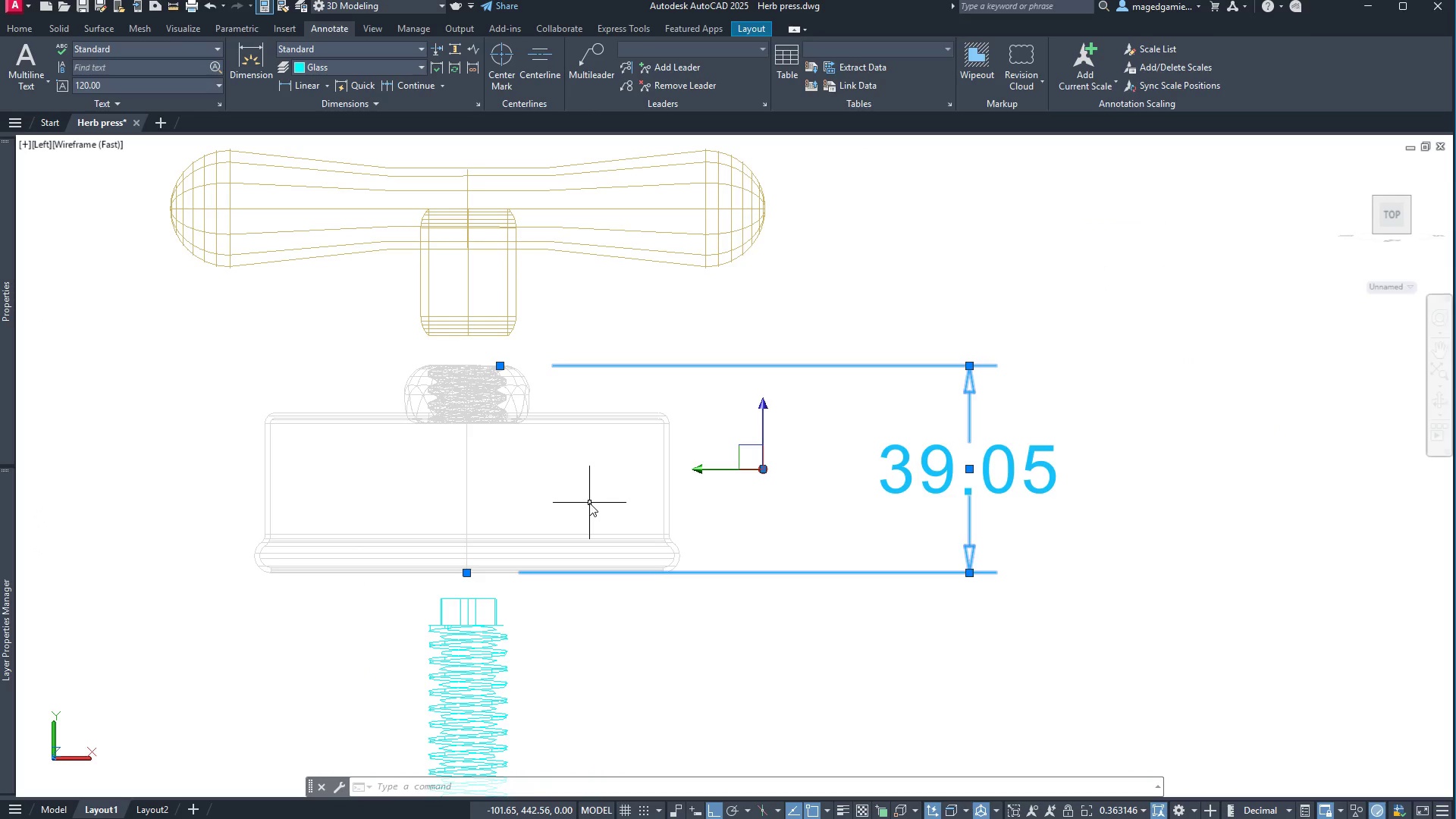 
key(Escape)
 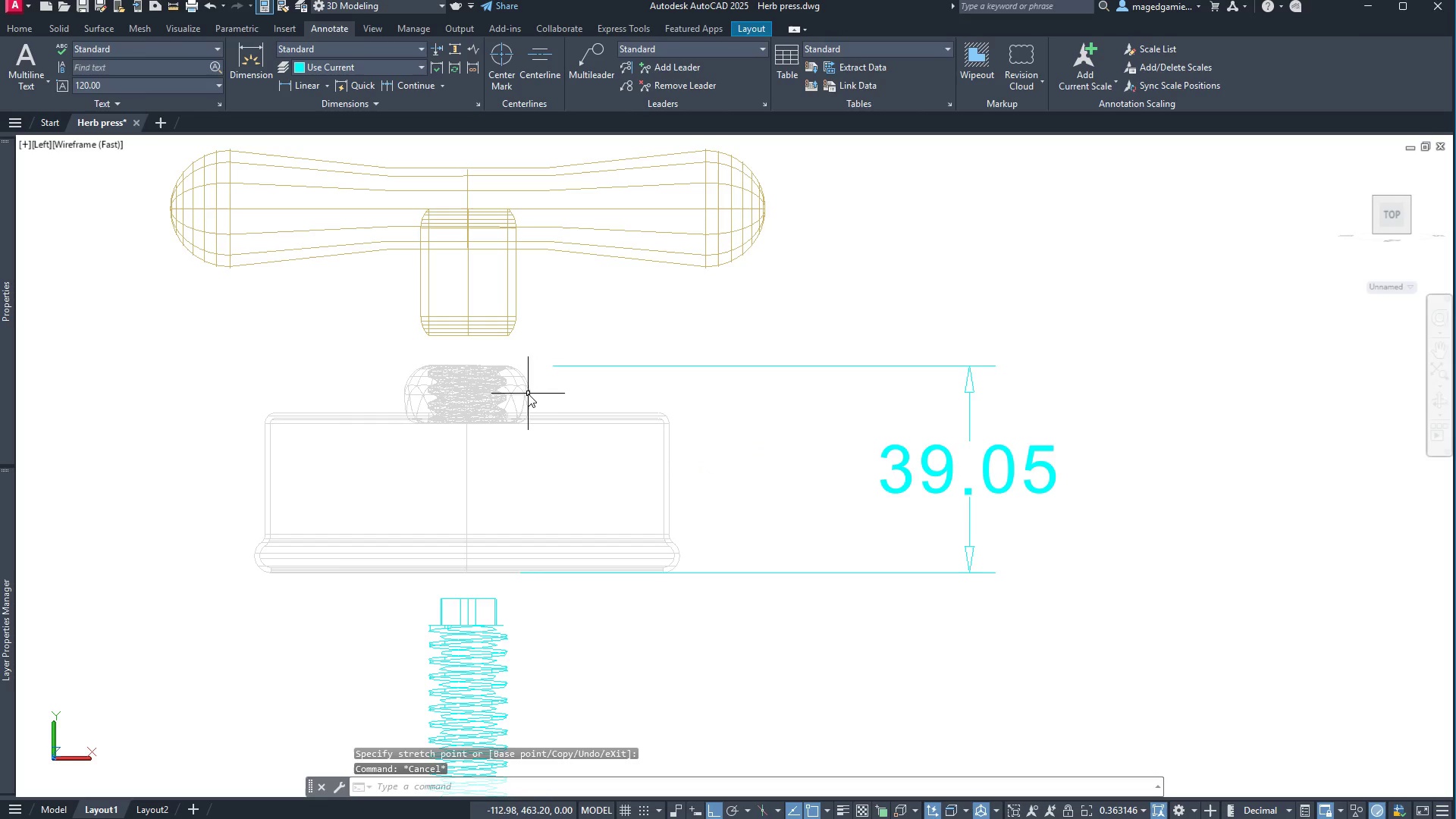 
left_click([528, 394])
 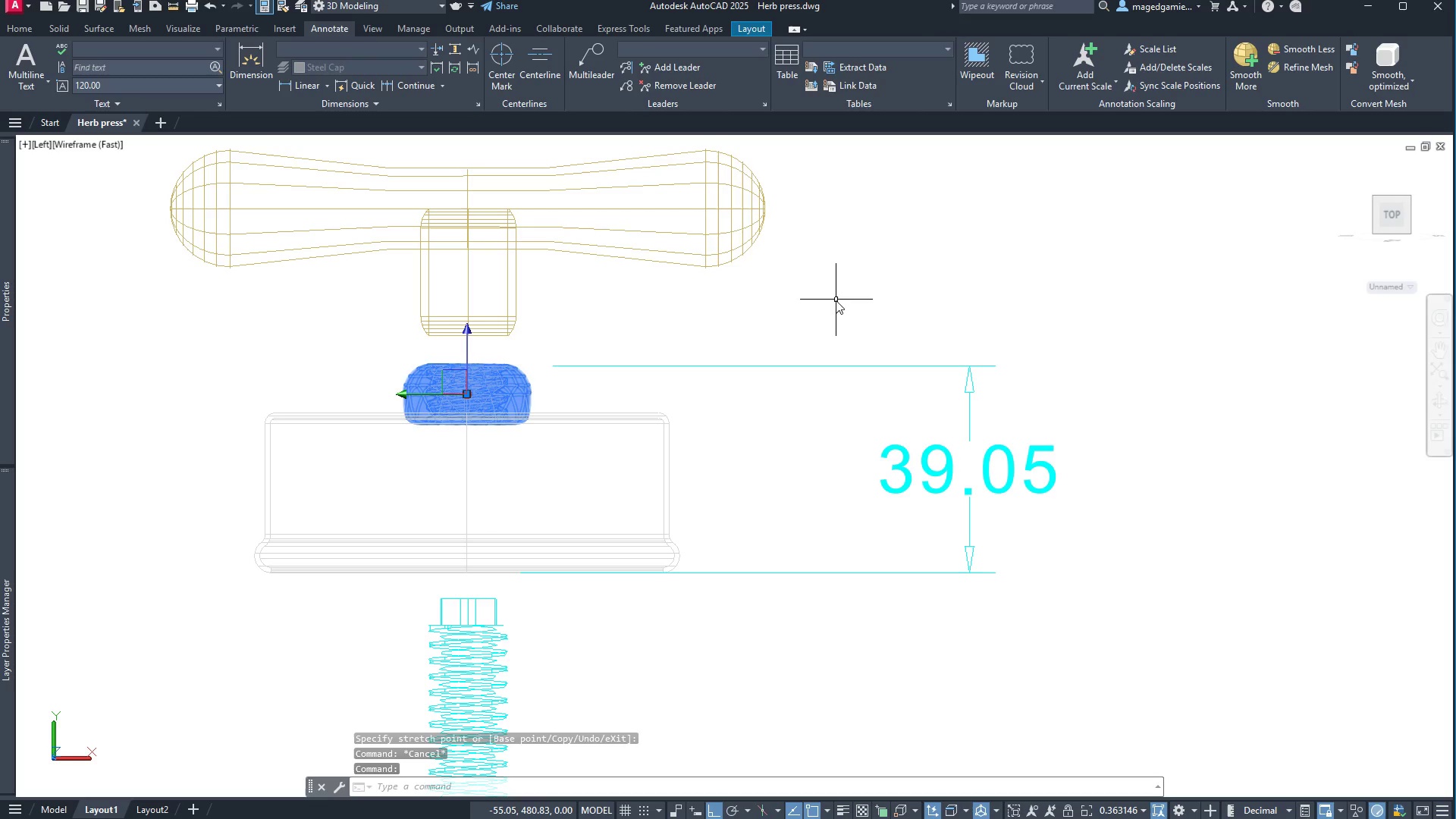 
wait(5.61)
 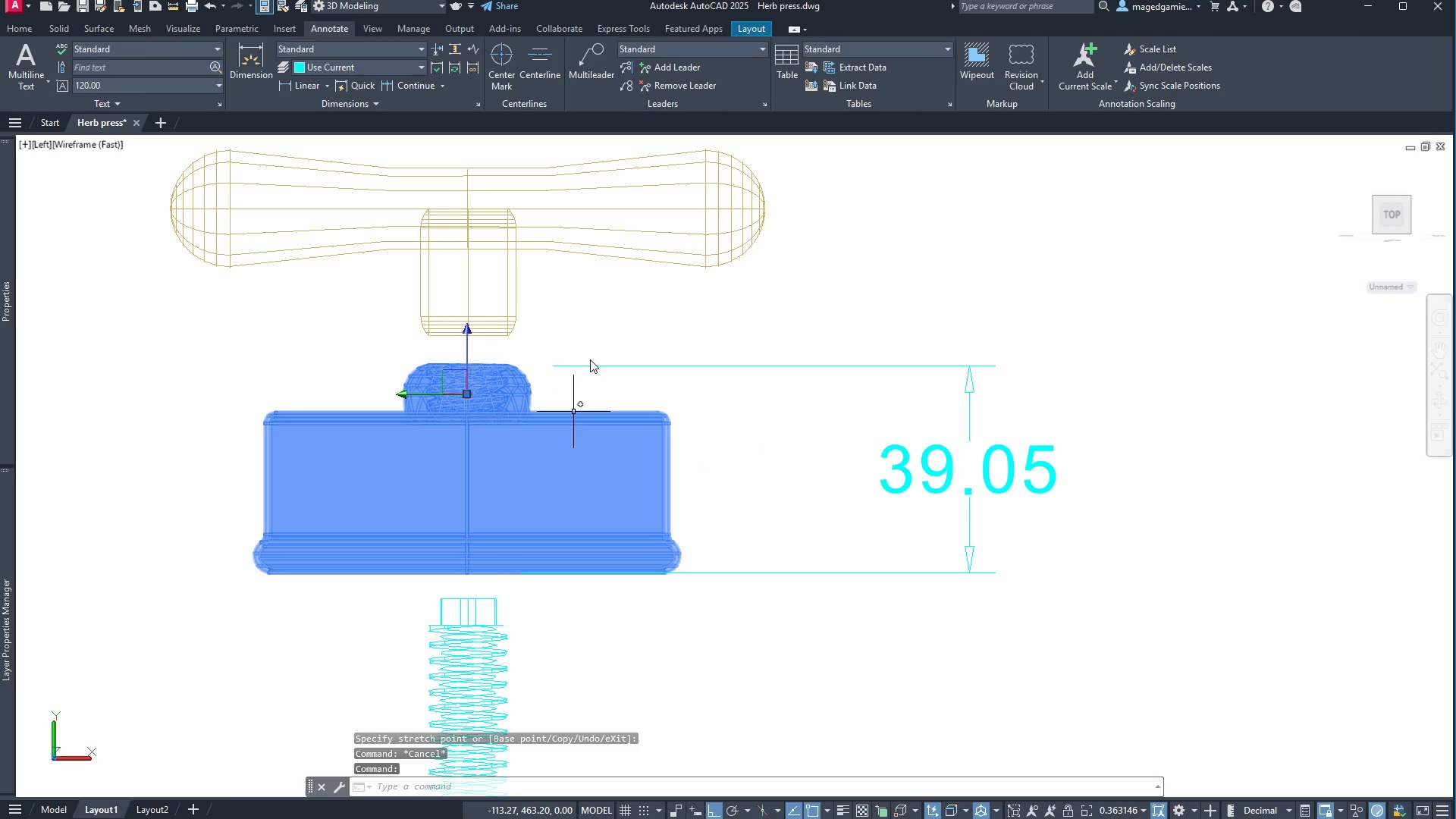 
left_click([20, 27])
 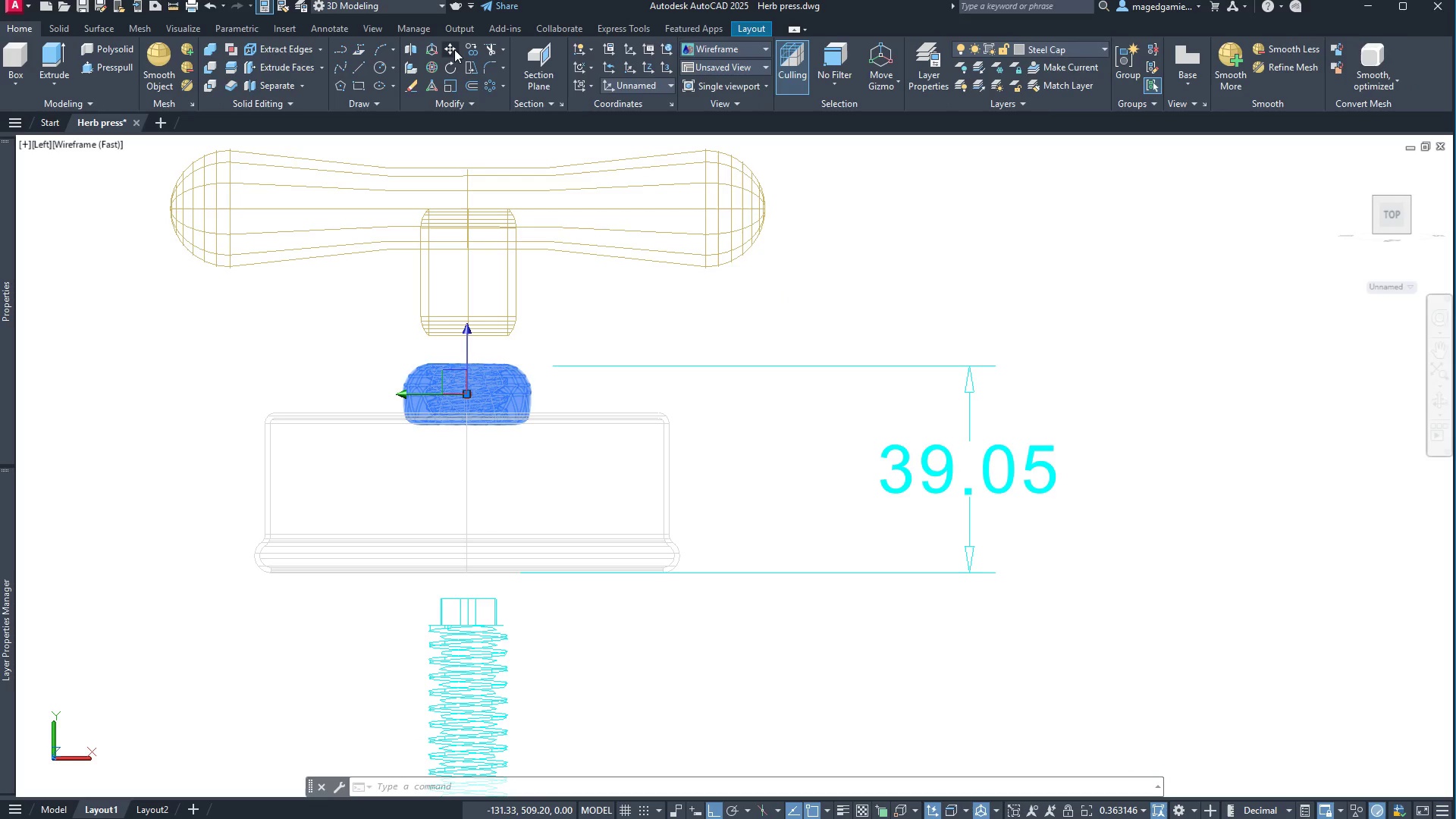 
left_click([449, 49])
 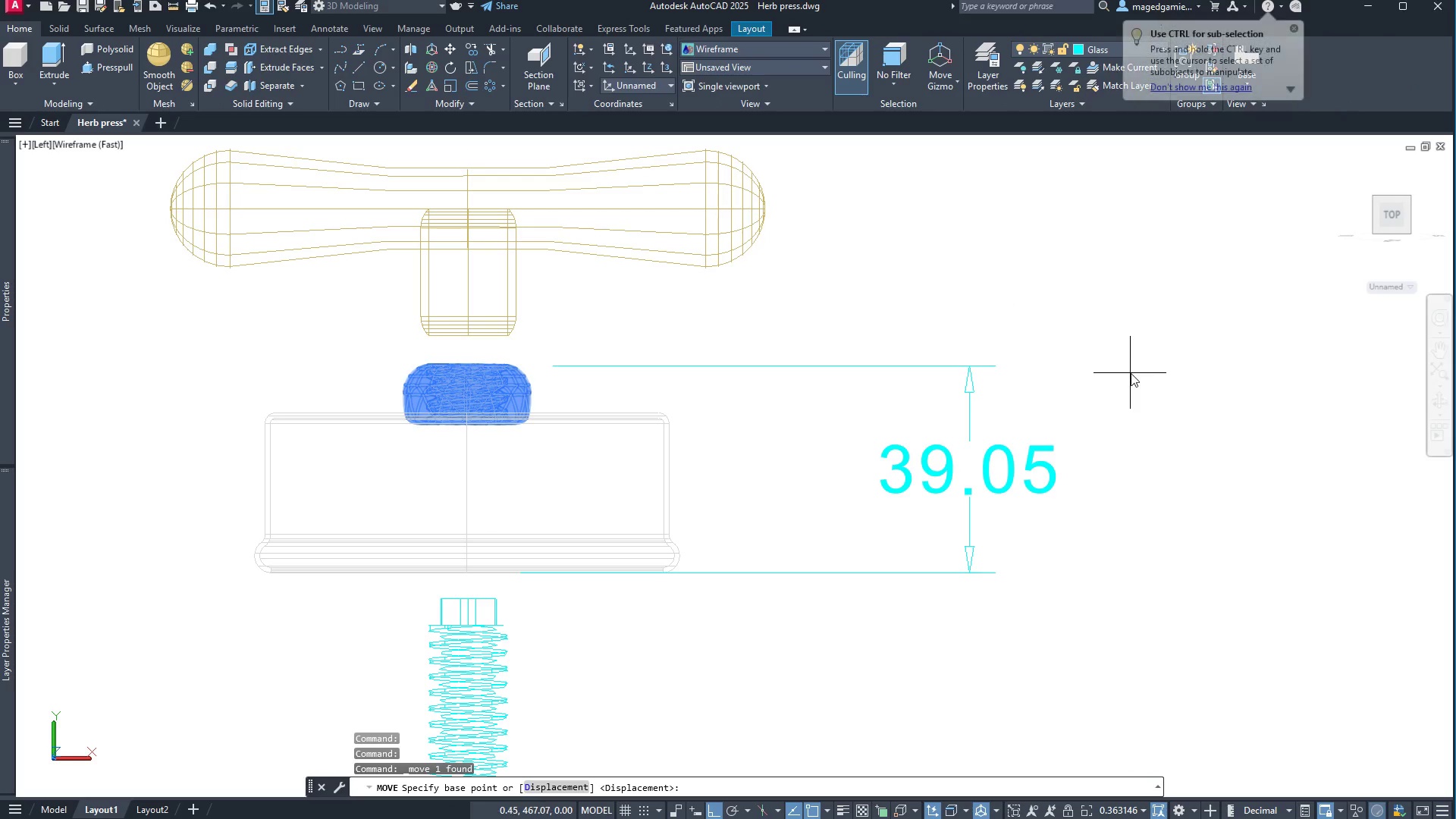 
left_click([1131, 373])
 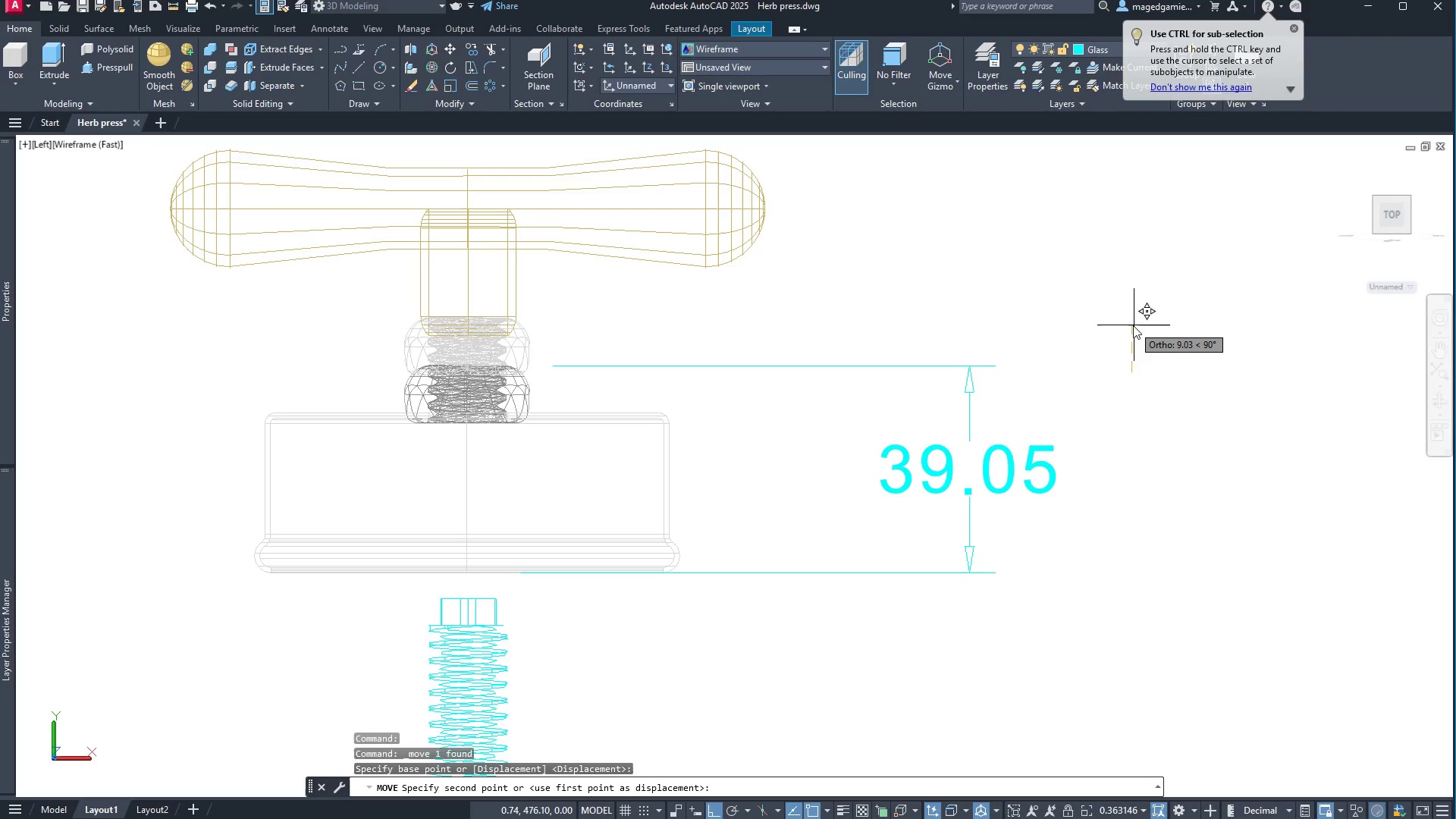 
type(.95)
 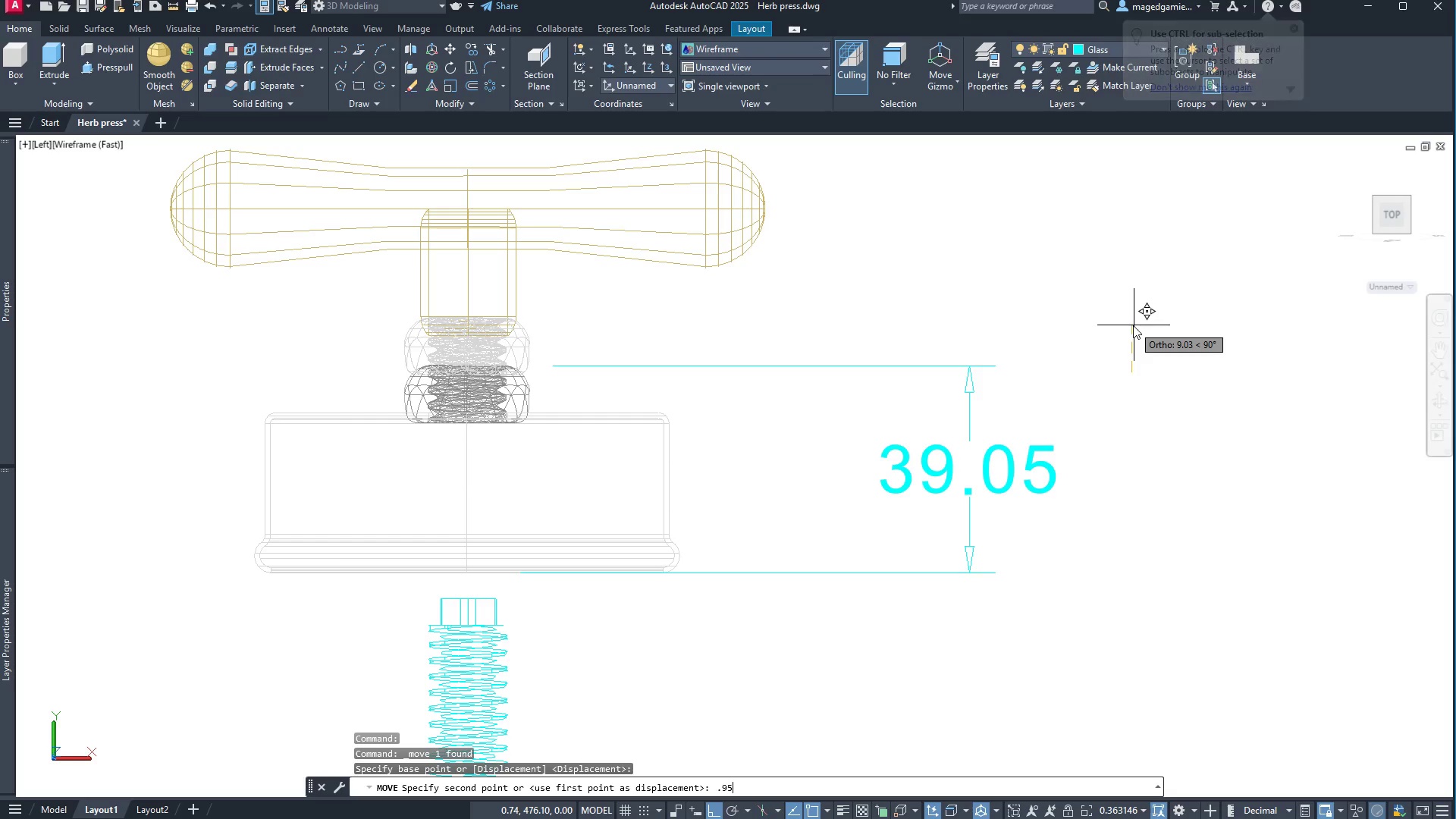 
key(Enter)
 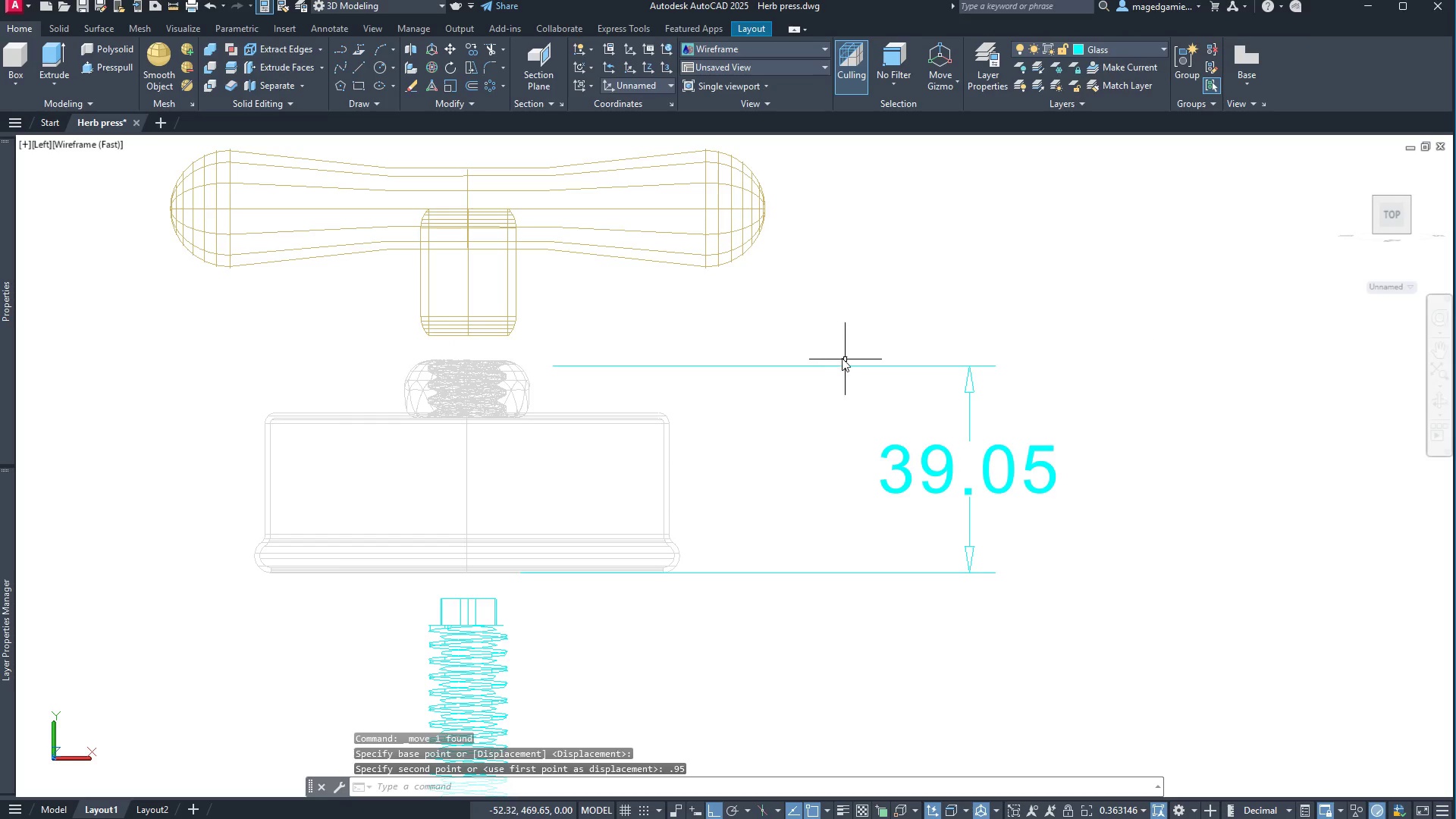 
left_click([836, 366])
 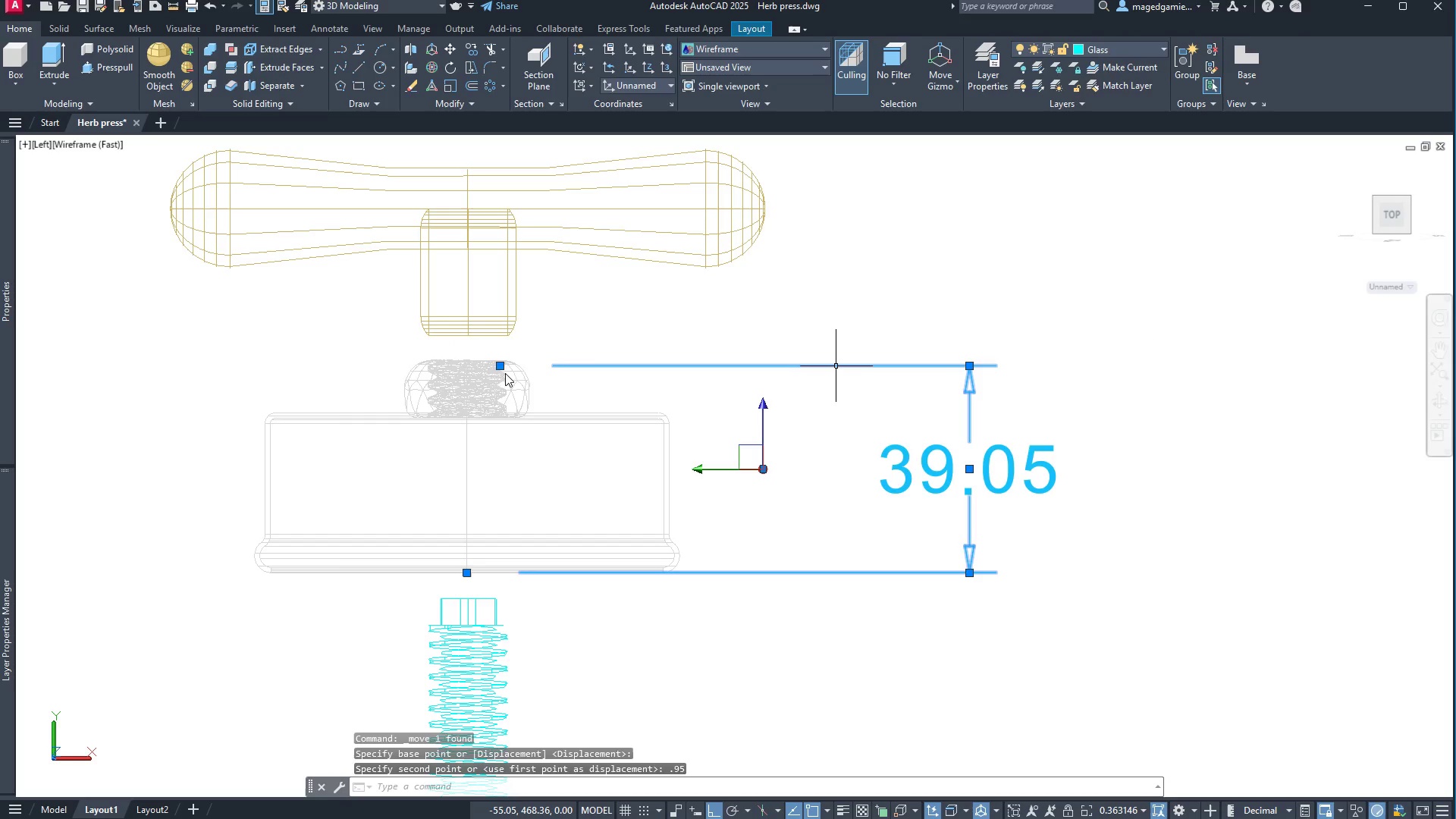 
scroll: coordinate [485, 373], scroll_direction: up, amount: 3.0
 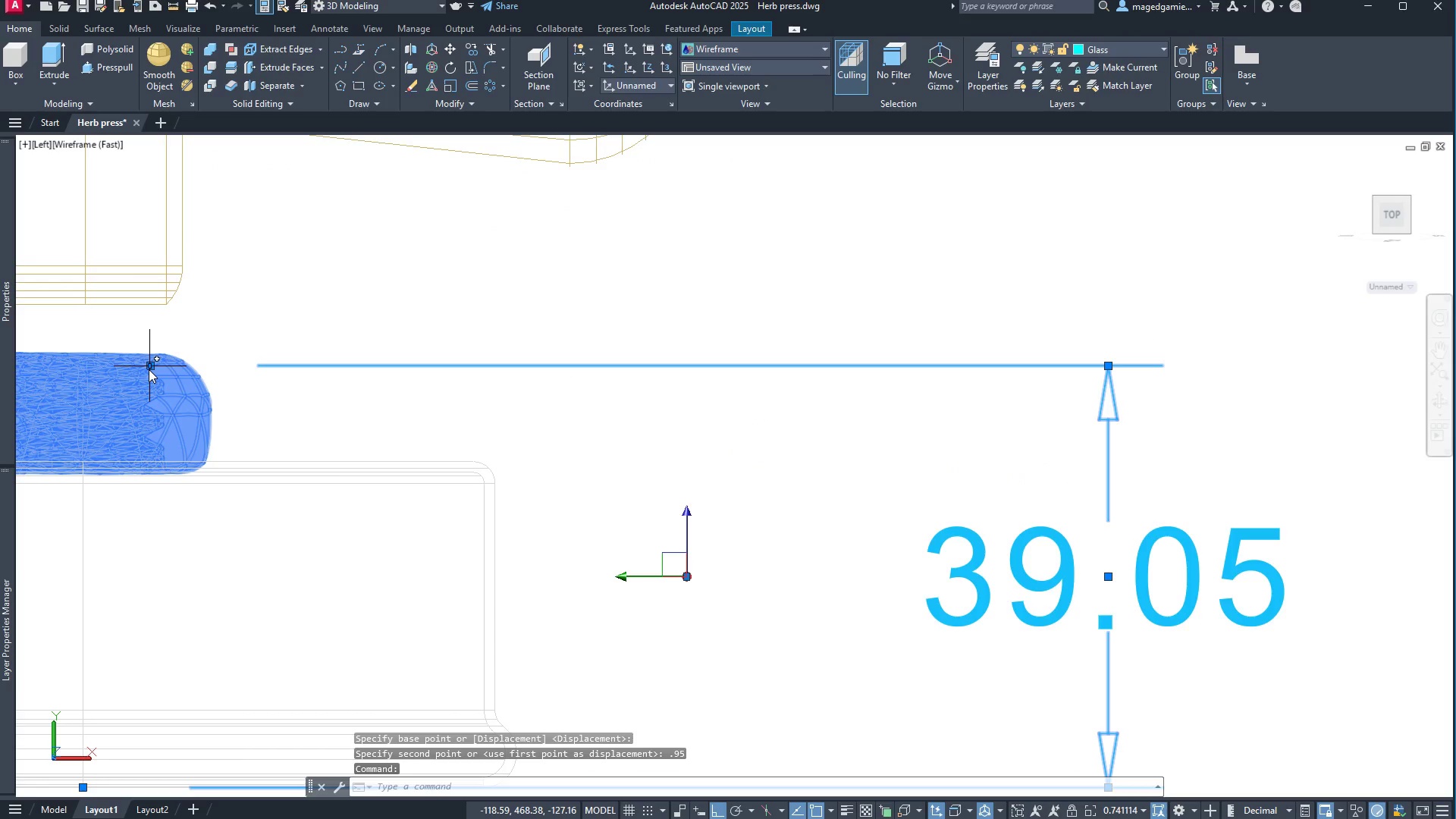 
left_click([149, 369])
 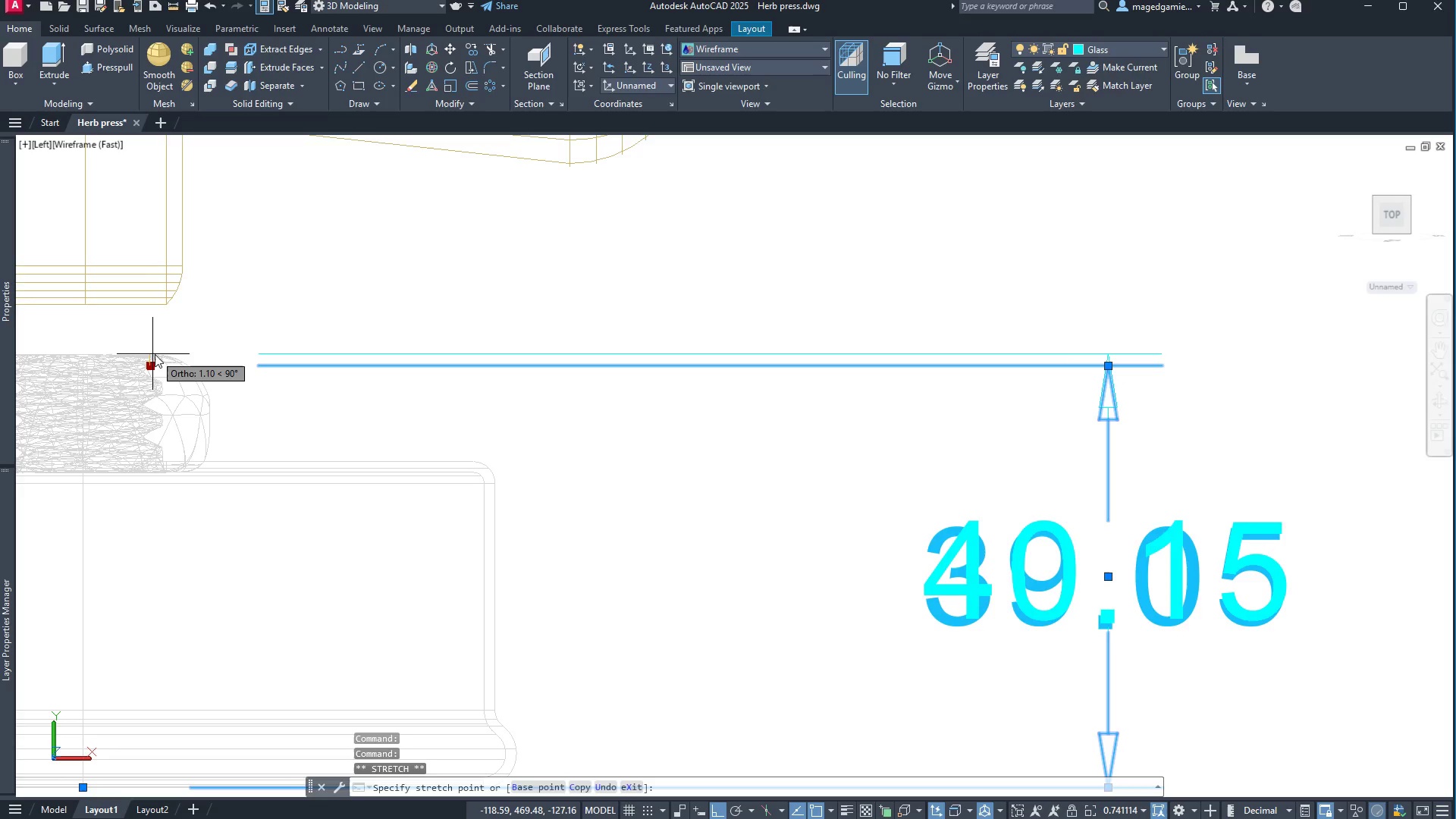 
wait(8.36)
 